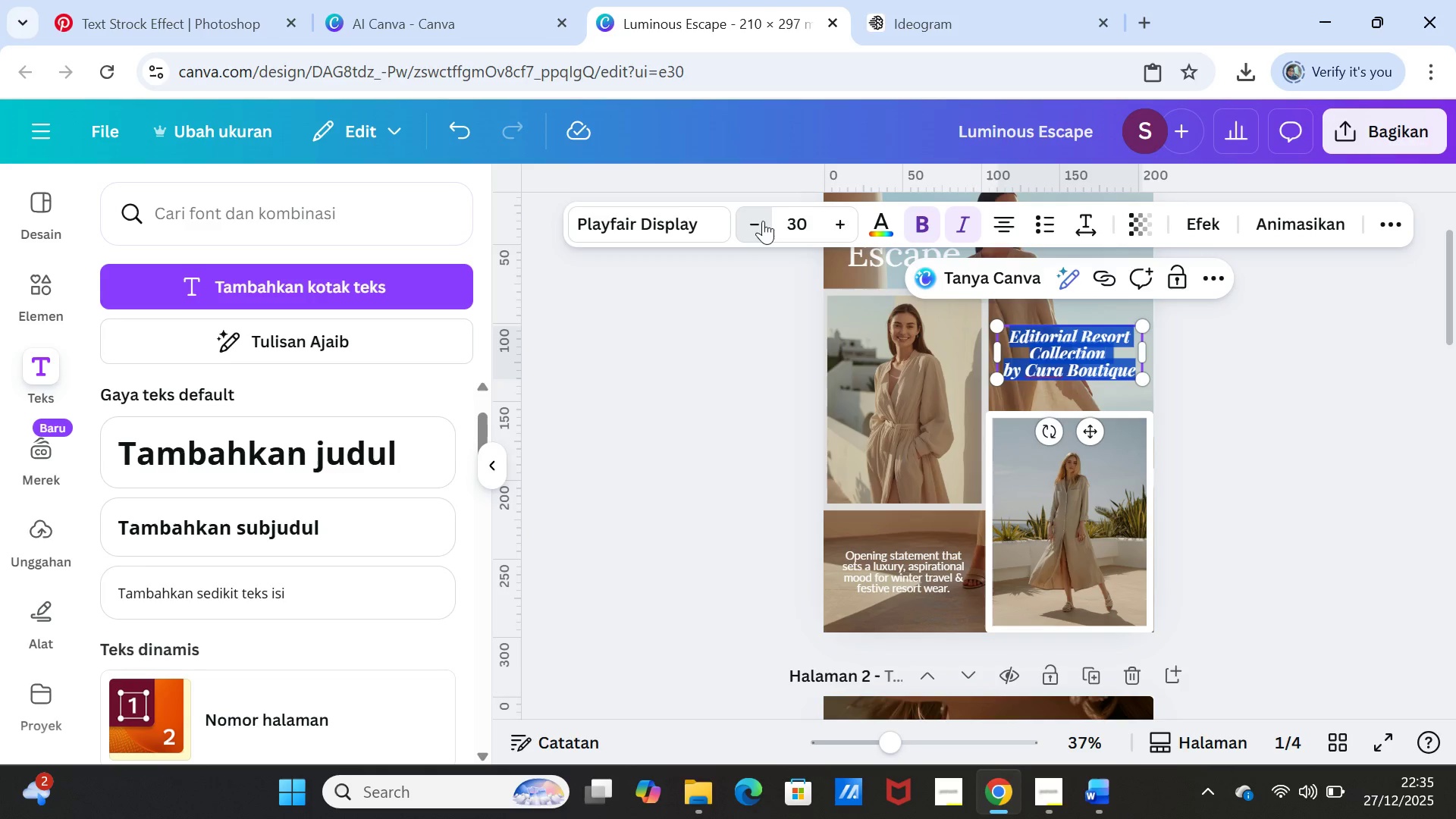 
triple_click([763, 221])
 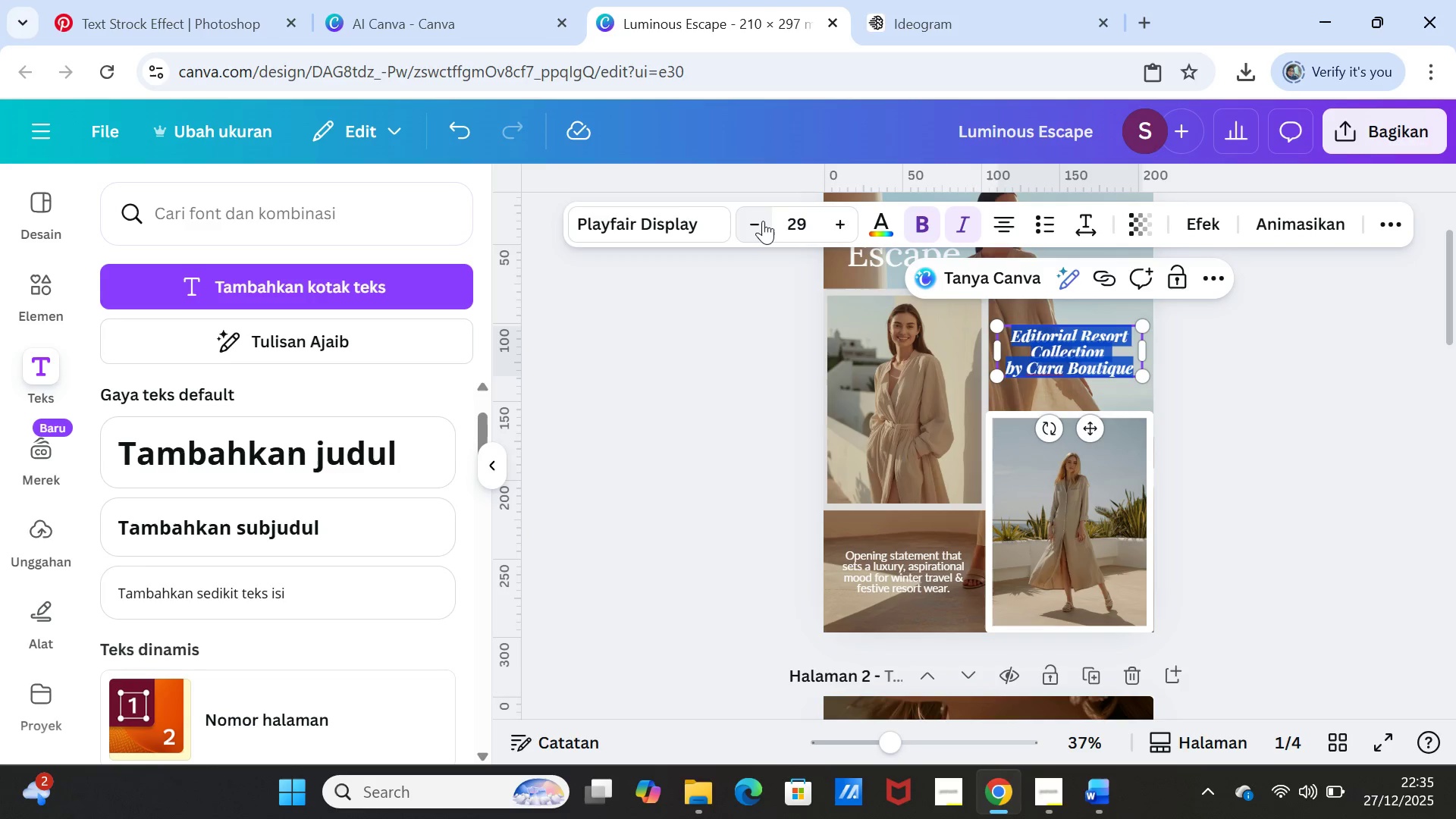 
triple_click([763, 221])
 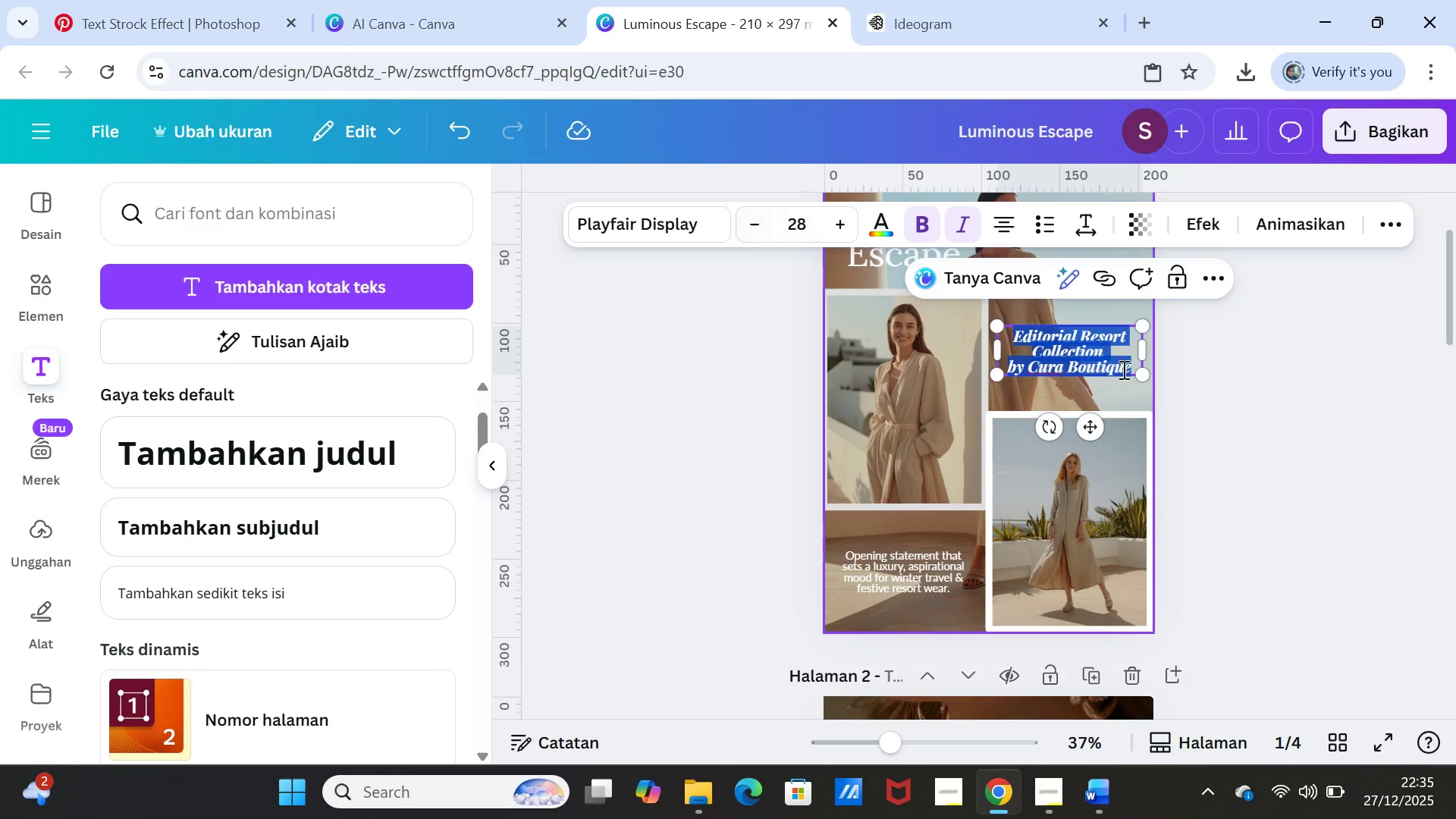 
left_click([1298, 402])
 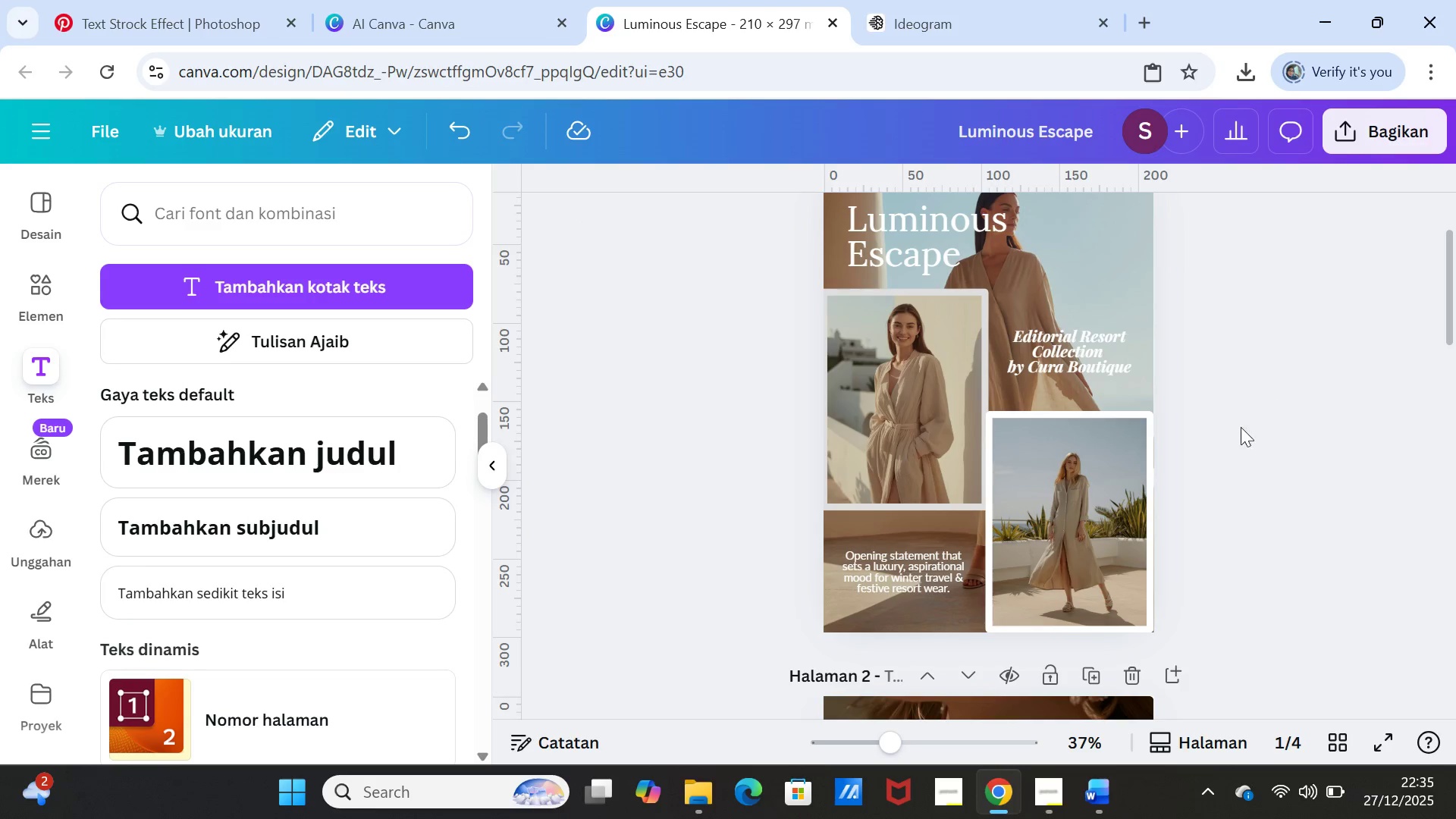 
scroll: coordinate [1238, 446], scroll_direction: down, amount: 1.0
 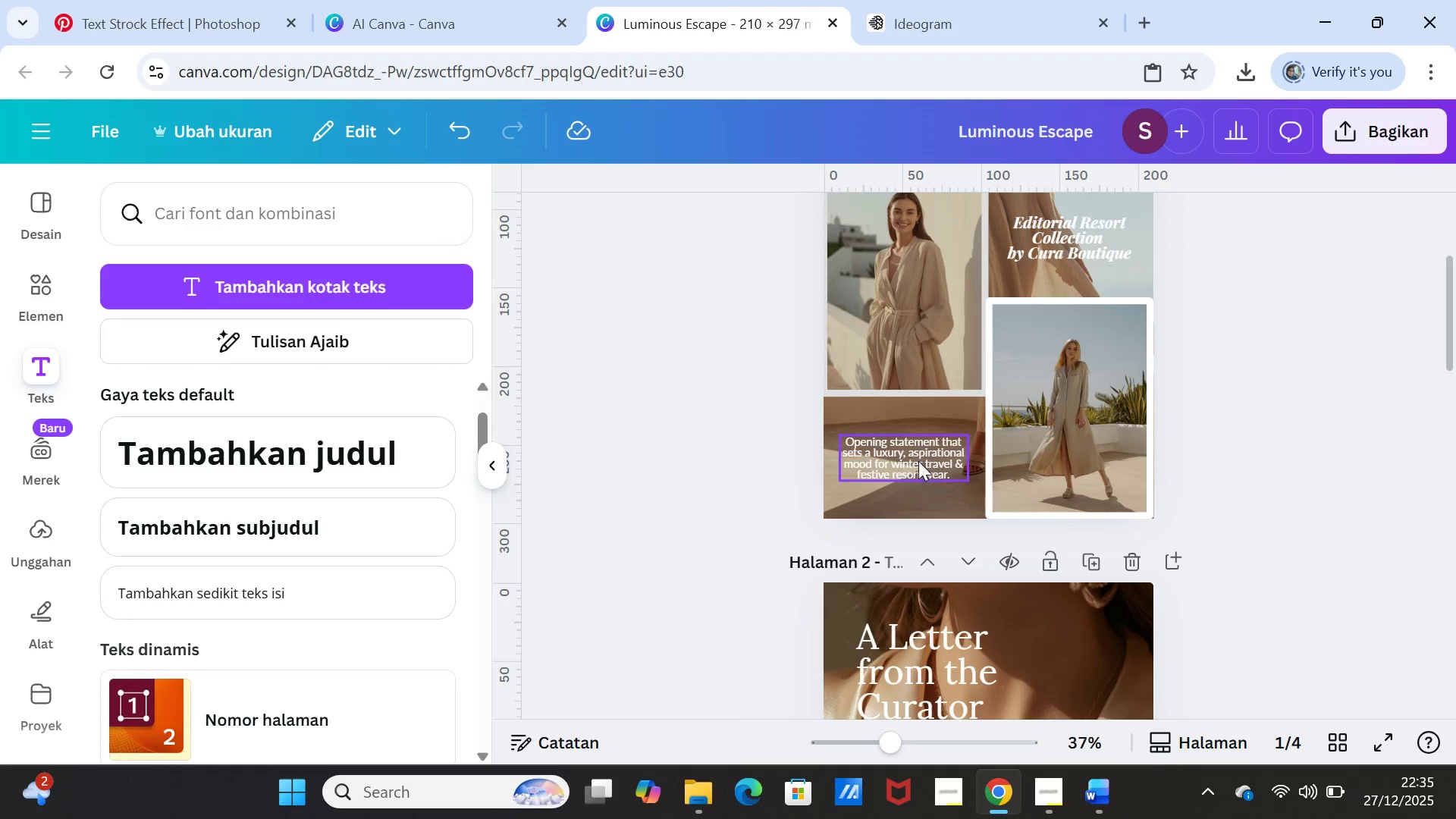 
left_click([913, 447])
 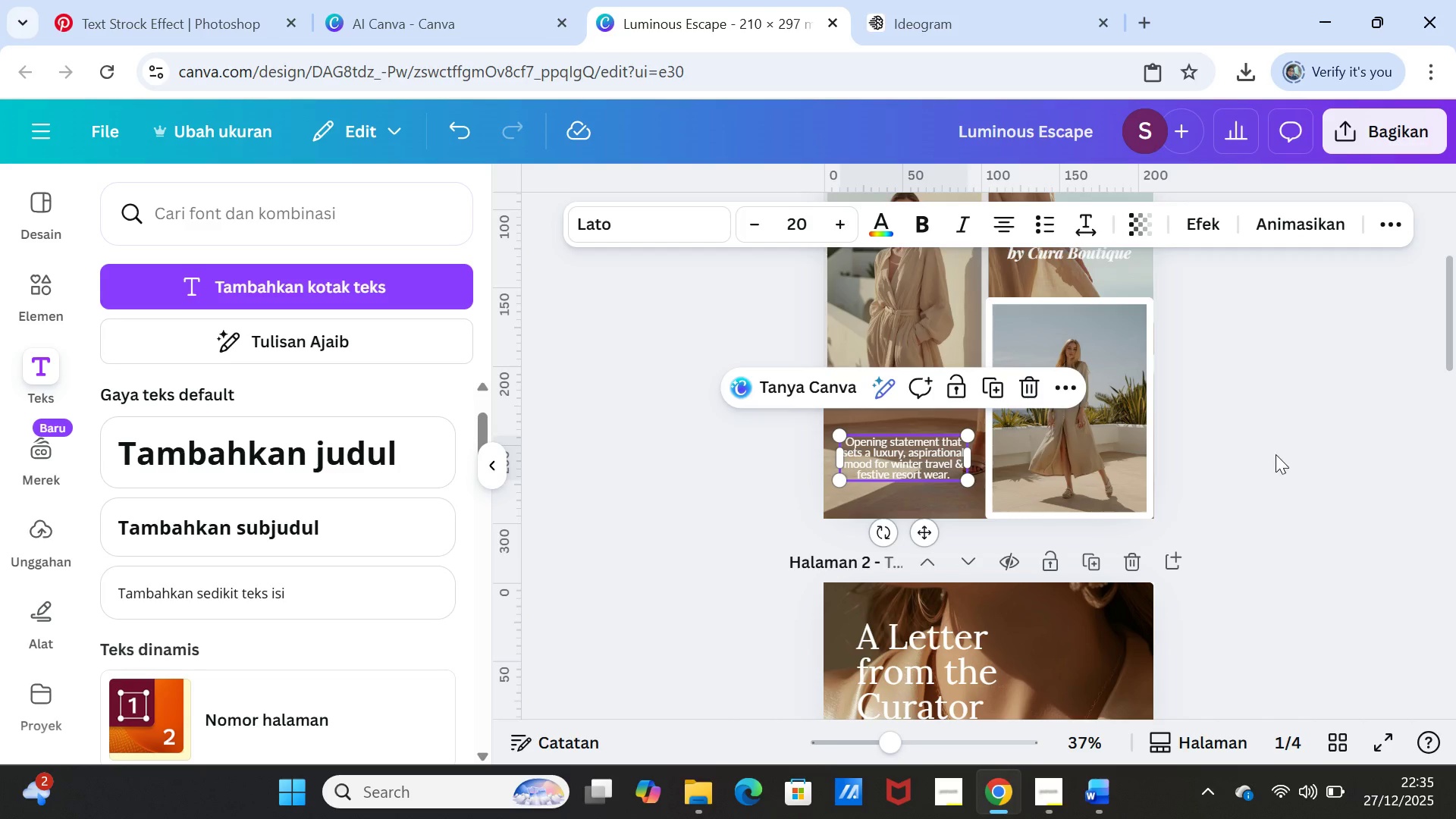 
scroll: coordinate [1225, 491], scroll_direction: down, amount: 10.0
 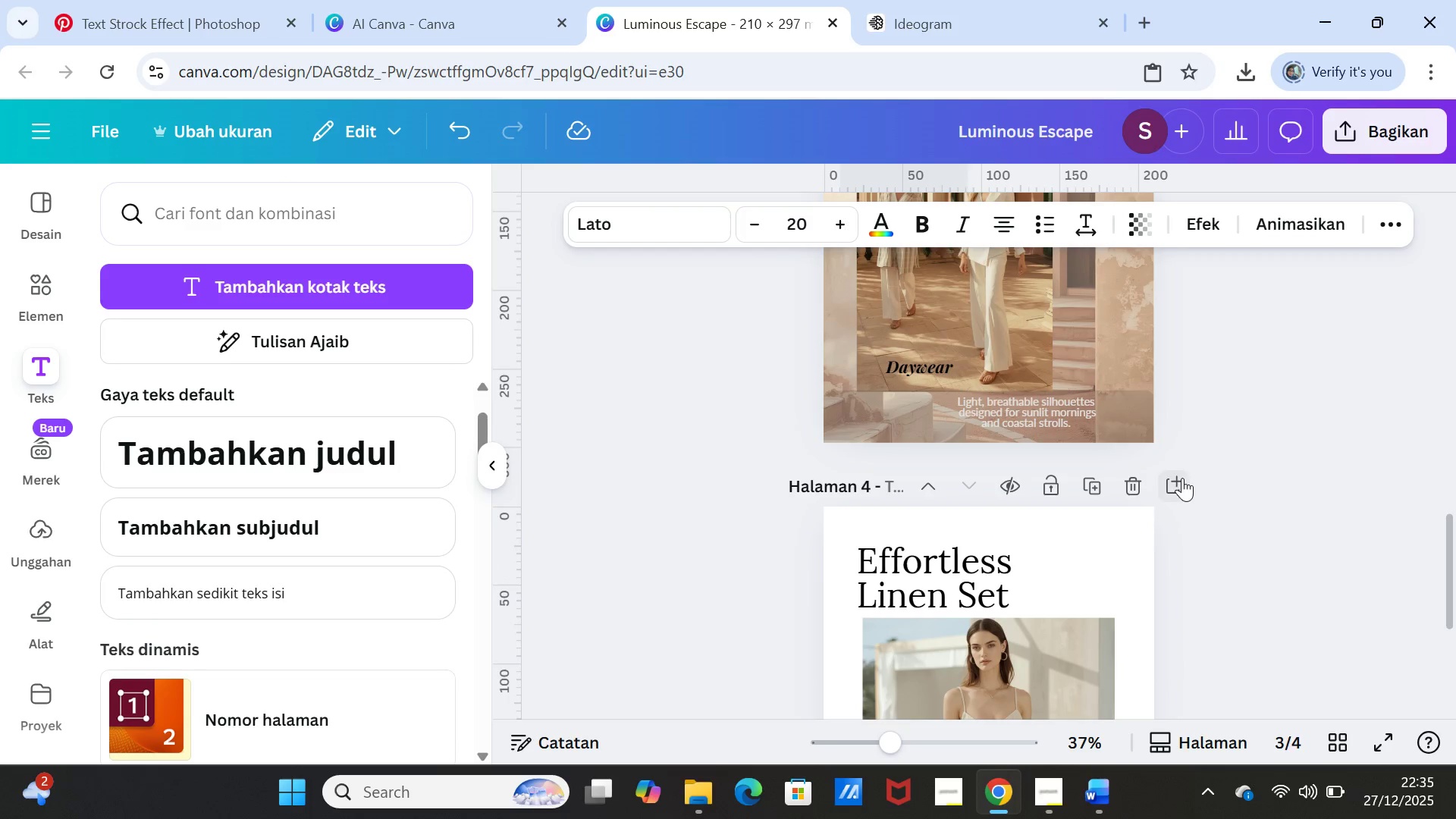 
scroll: coordinate [1229, 489], scroll_direction: up, amount: 2.0
 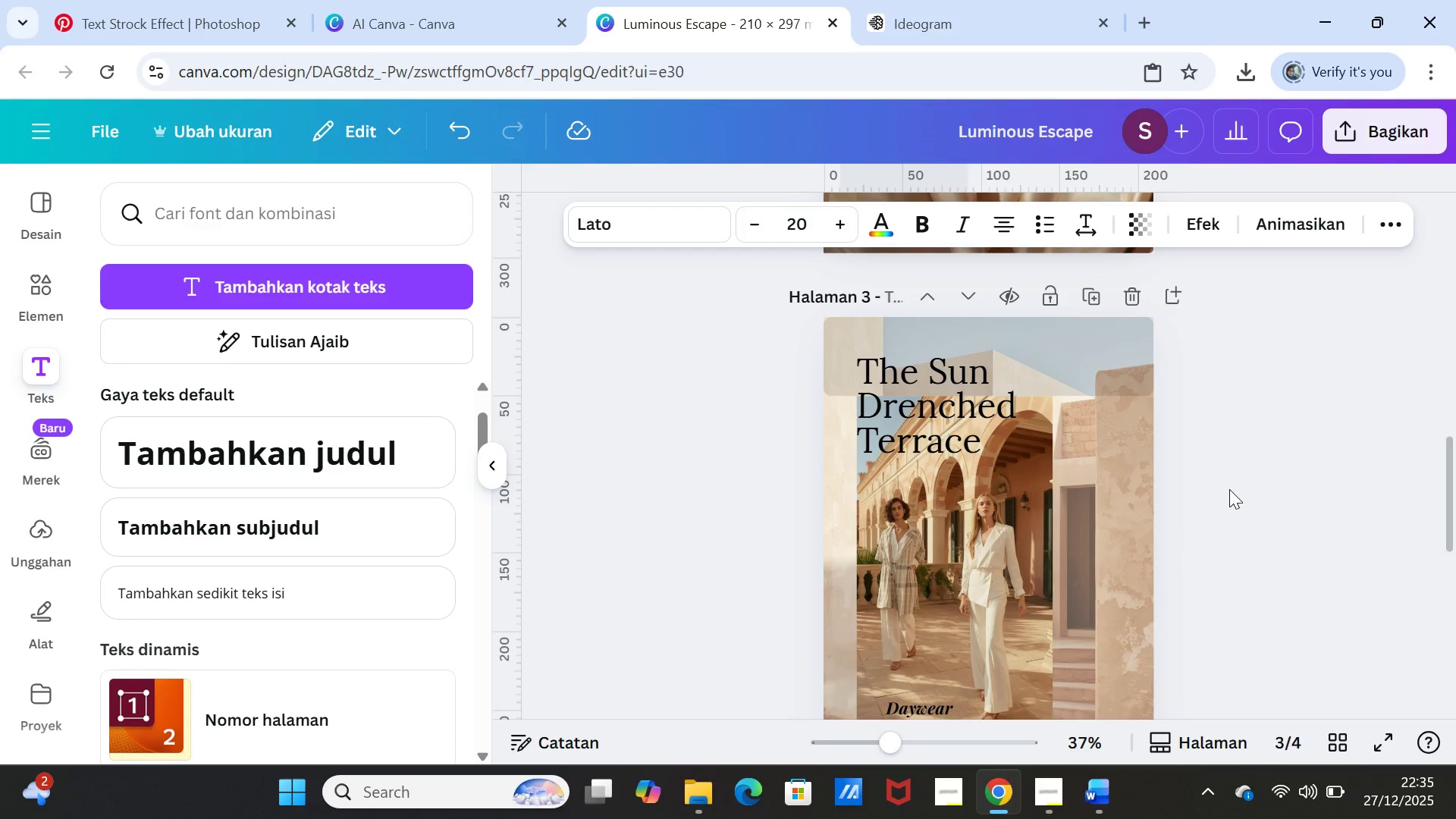 
scroll: coordinate [1264, 524], scroll_direction: down, amount: 5.0
 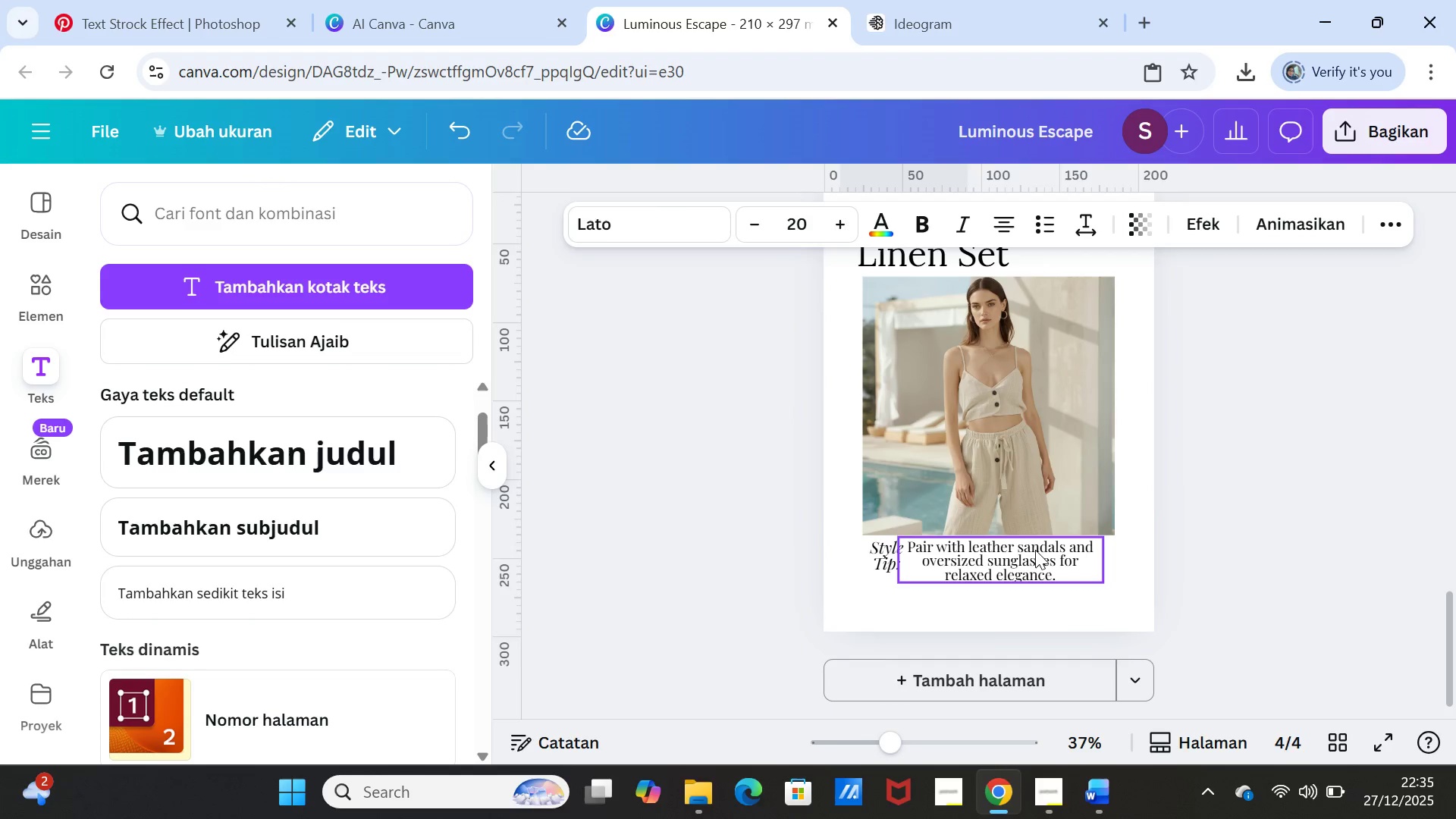 
double_click([1035, 550])
 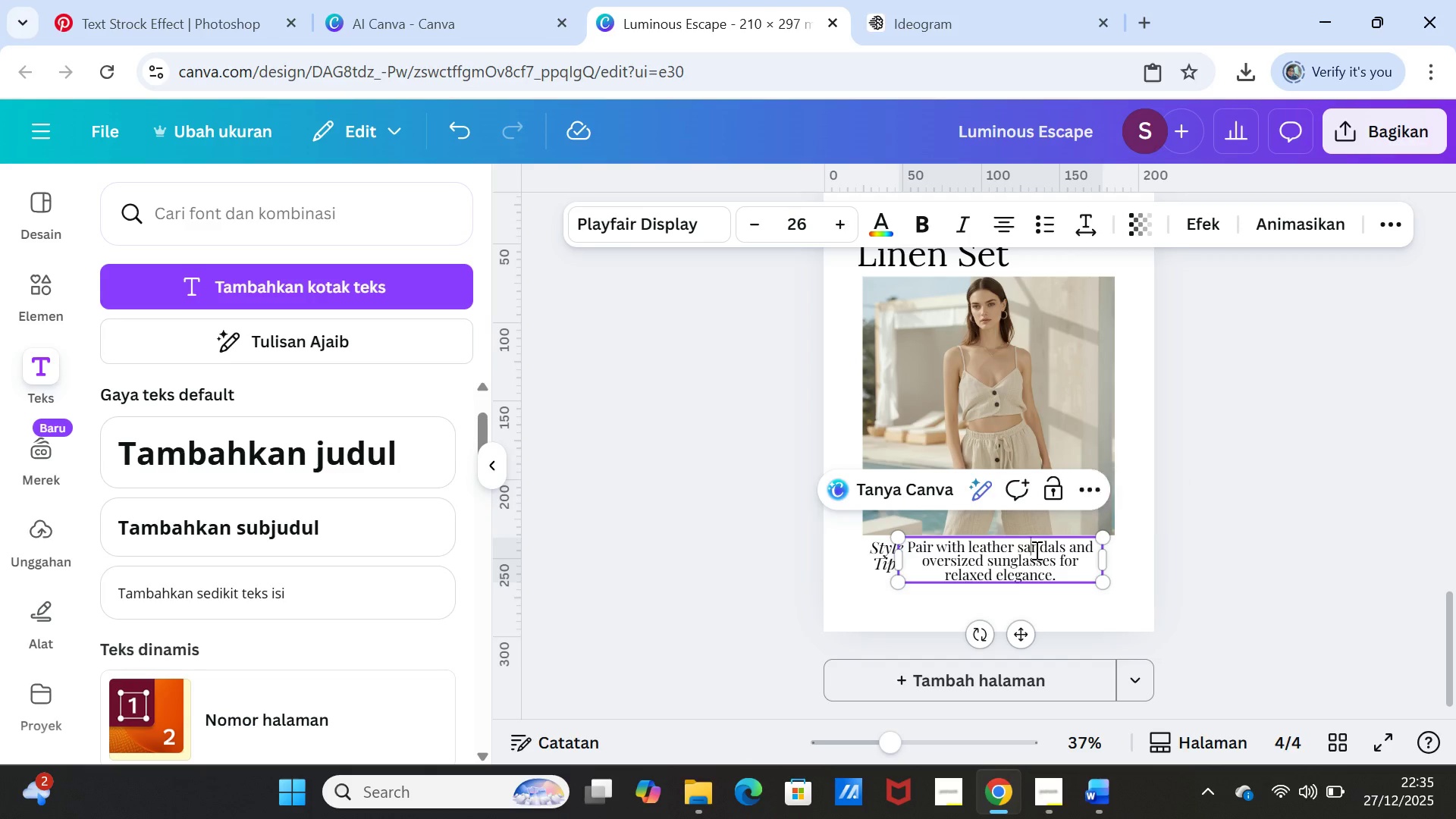 
triple_click([1035, 550])
 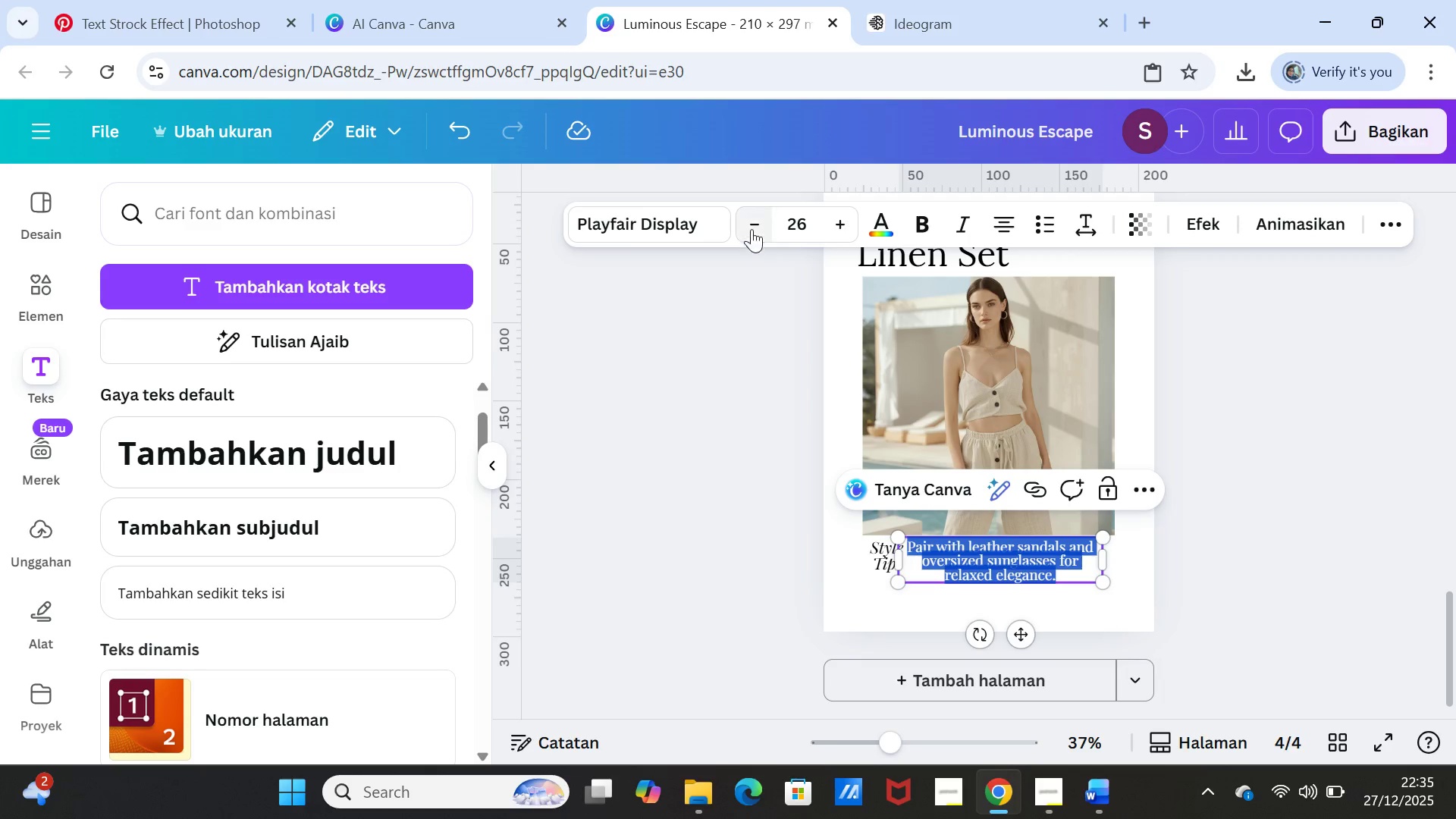 
double_click([752, 227])
 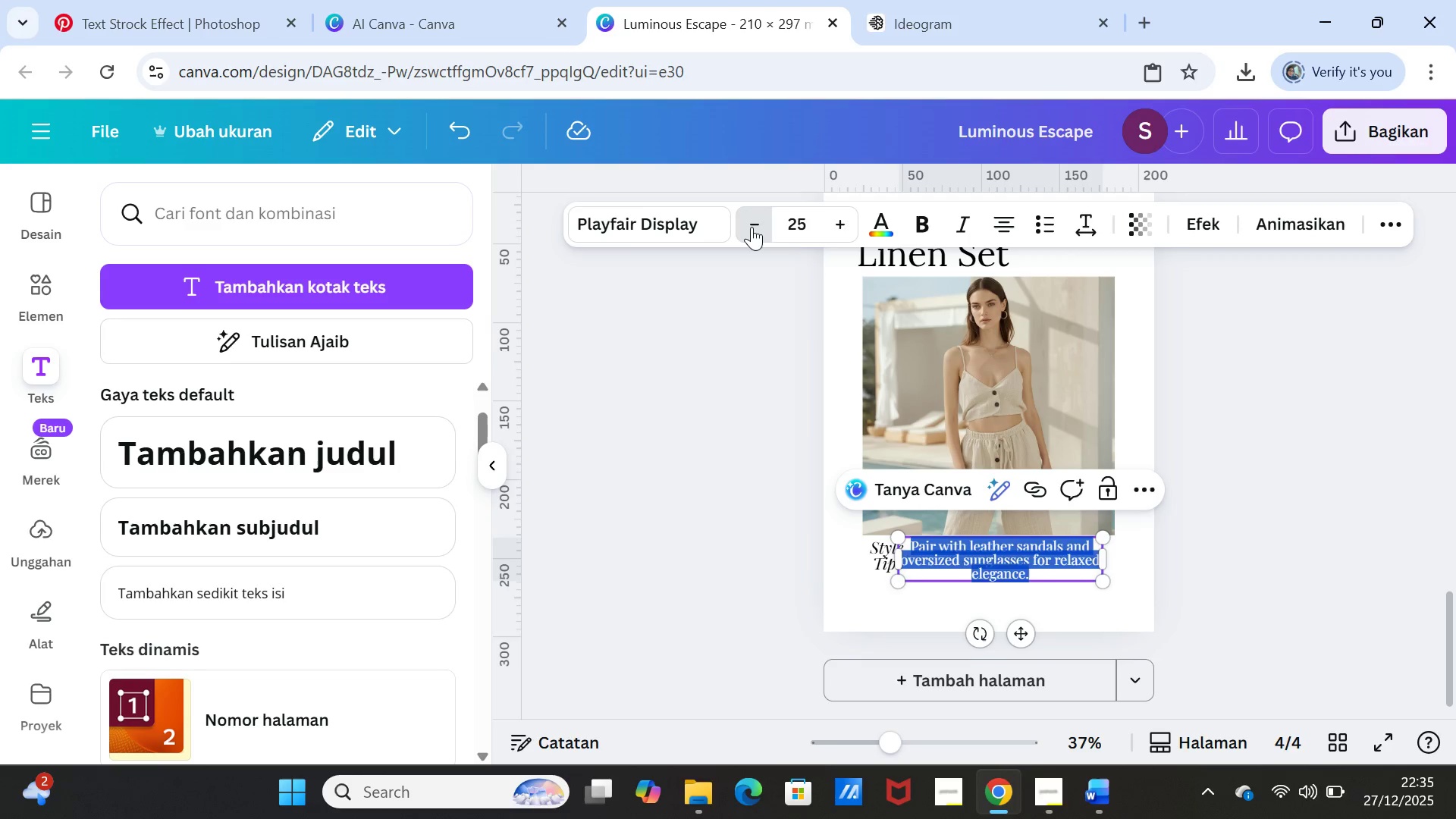 
triple_click([752, 227])
 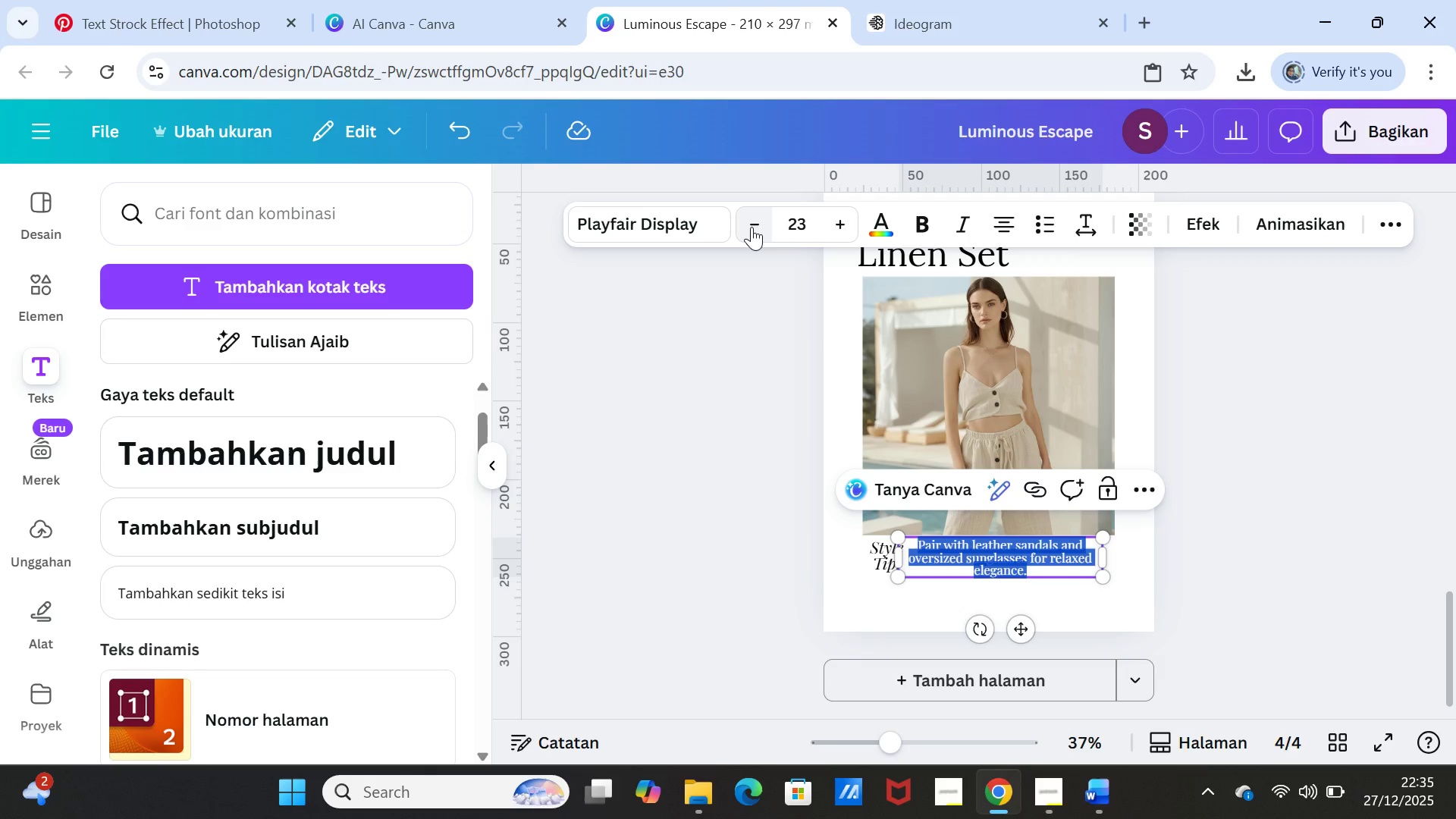 
left_click([752, 227])
 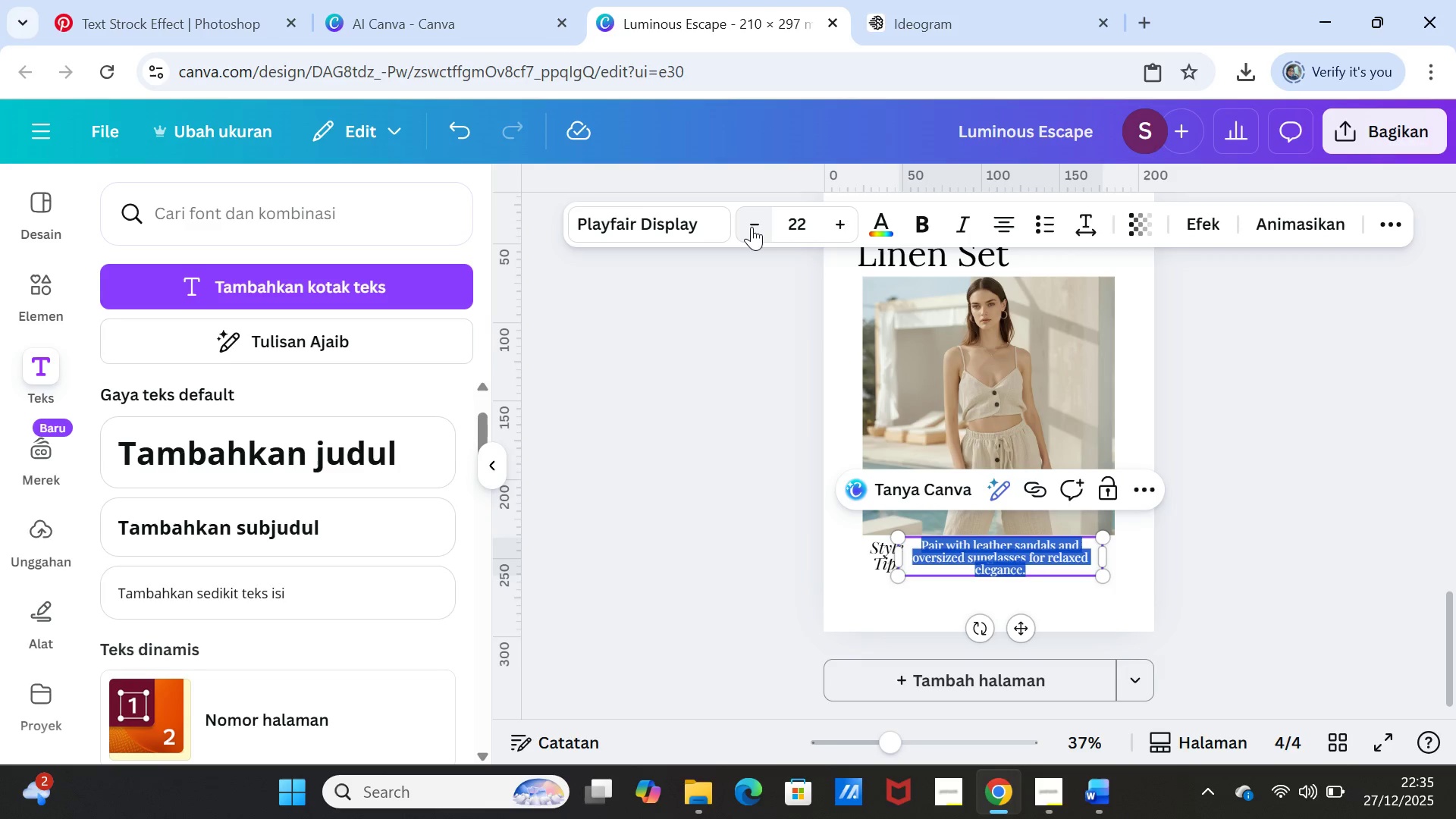 
left_click([752, 227])
 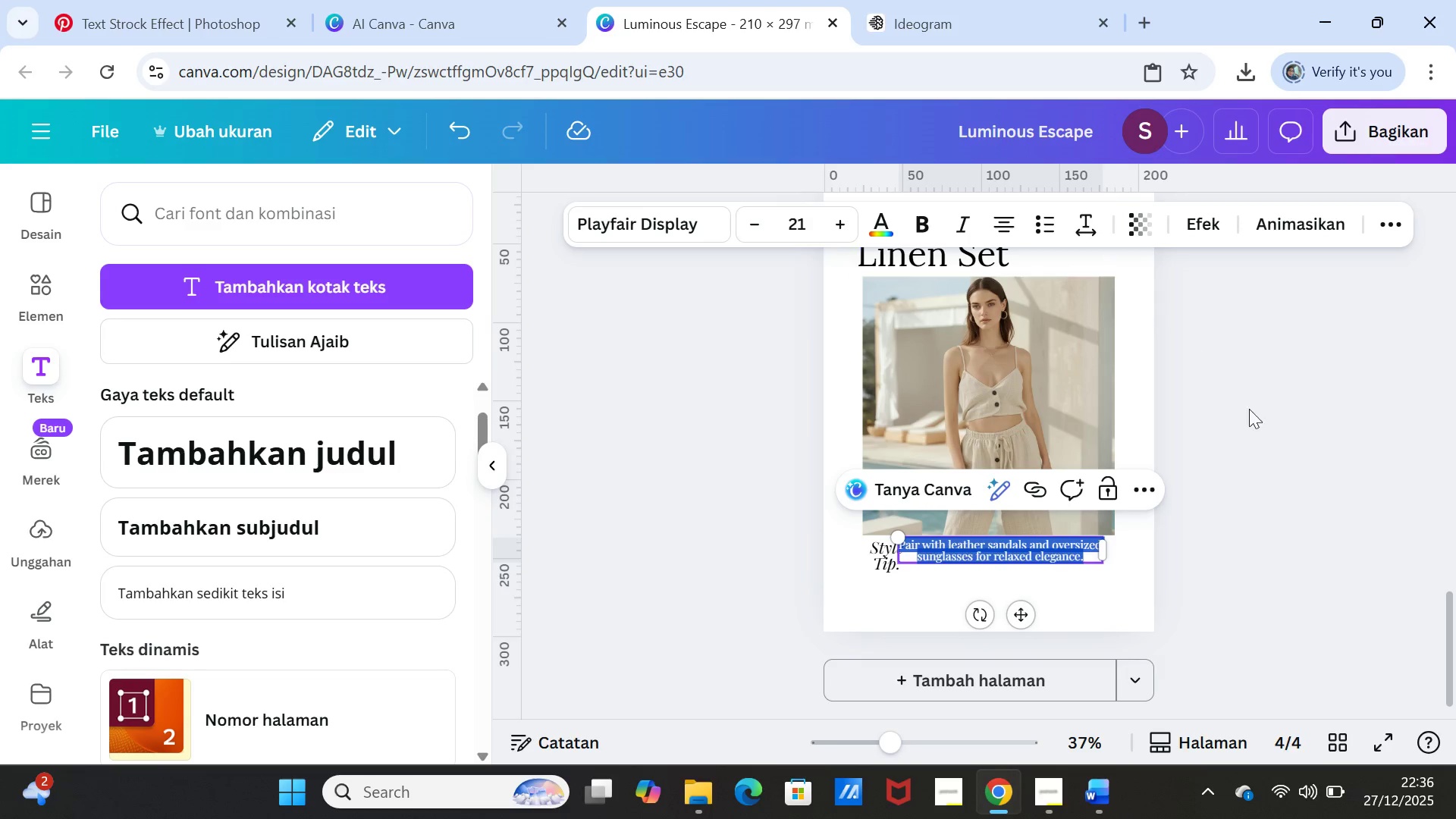 
left_click([1284, 430])
 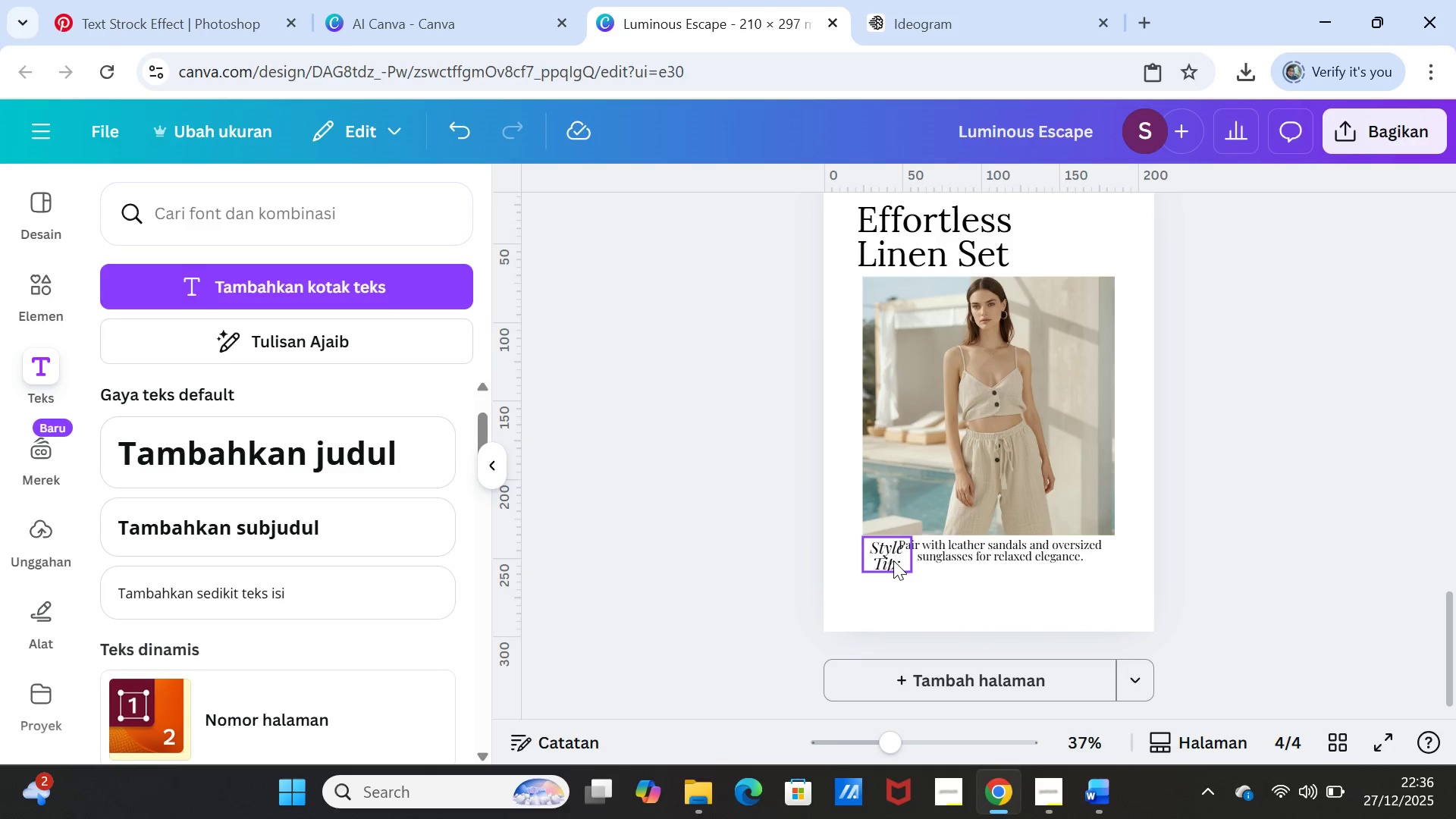 
left_click([890, 560])
 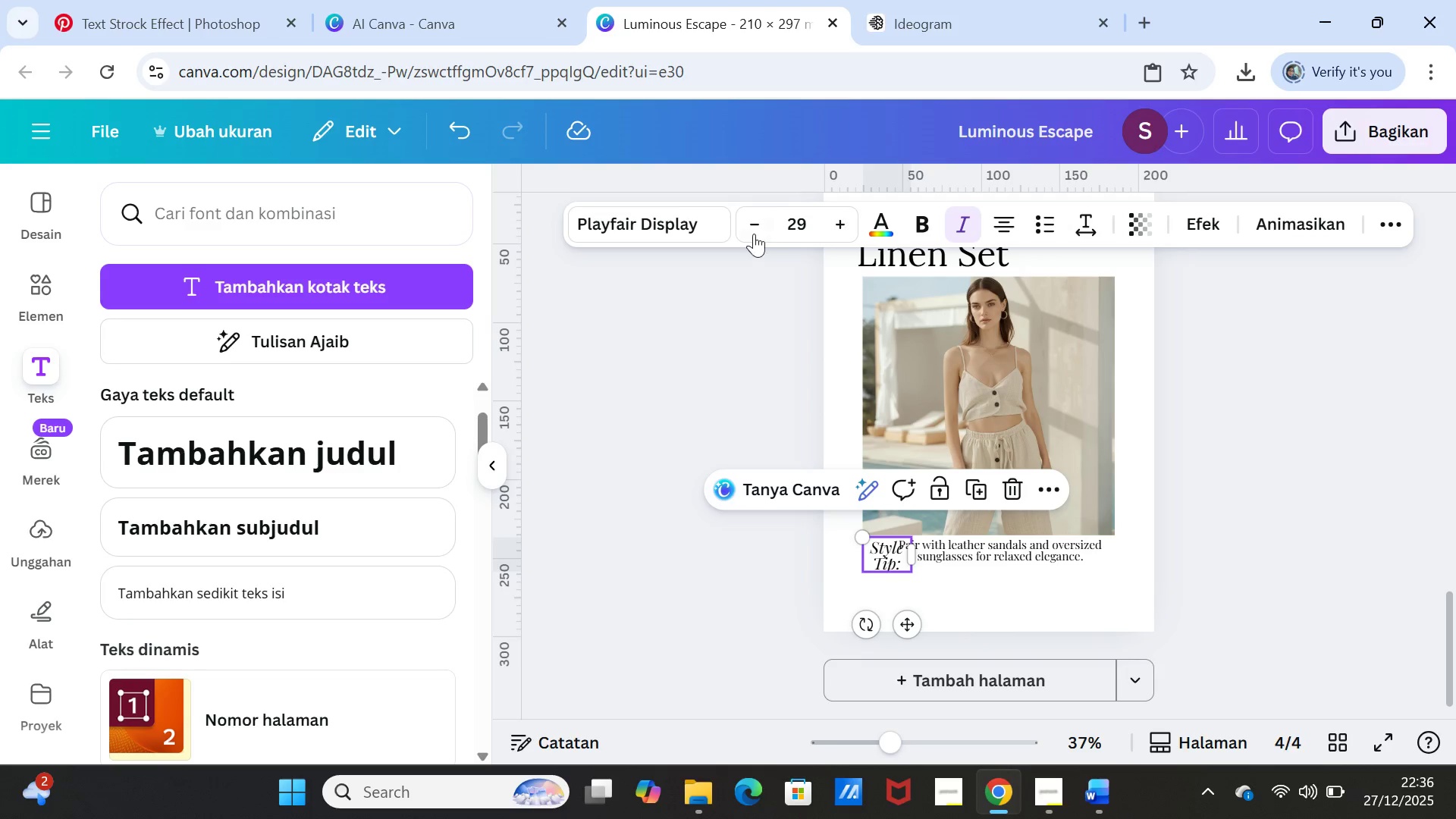 
double_click([751, 223])
 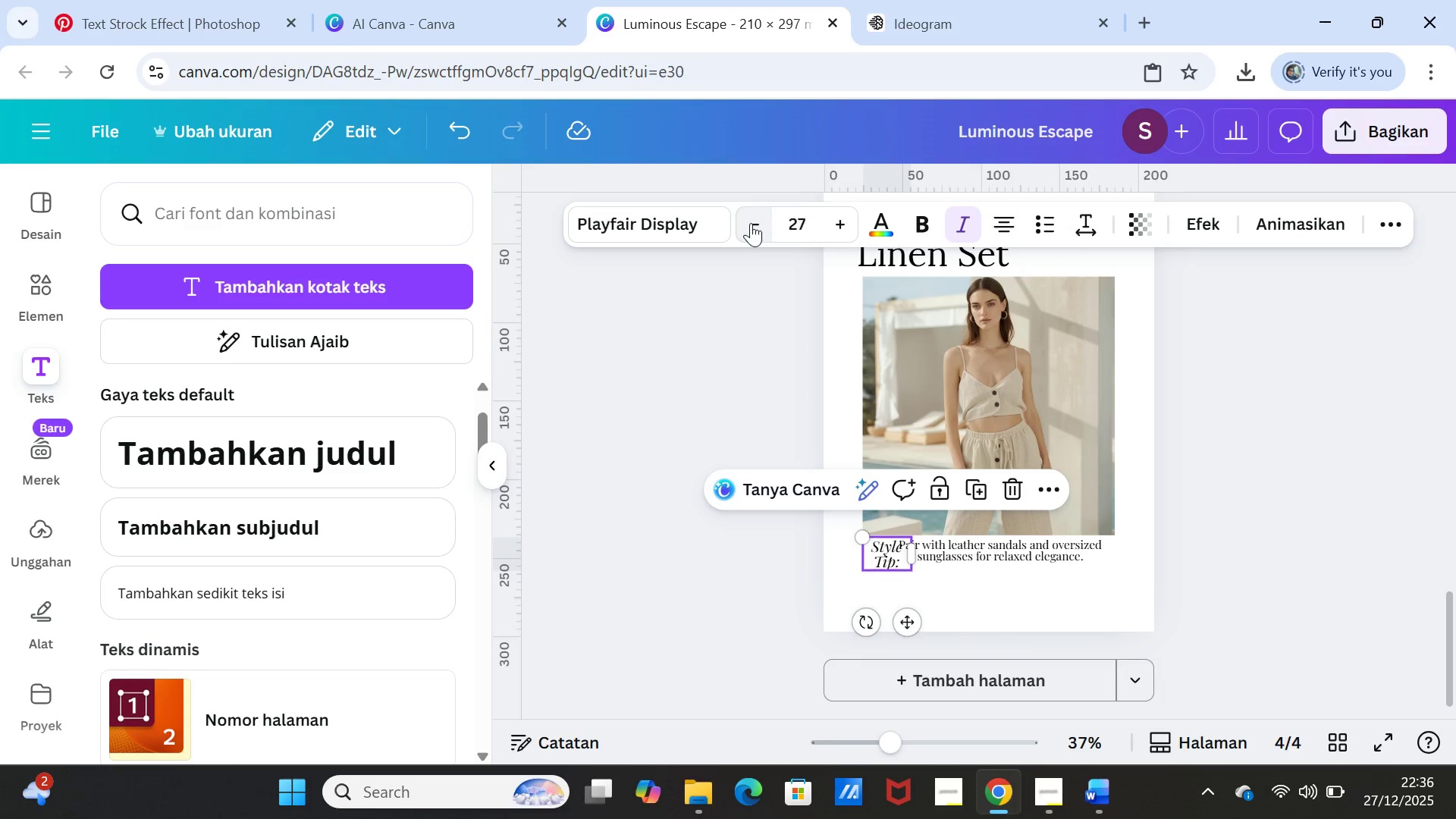 
triple_click([751, 223])
 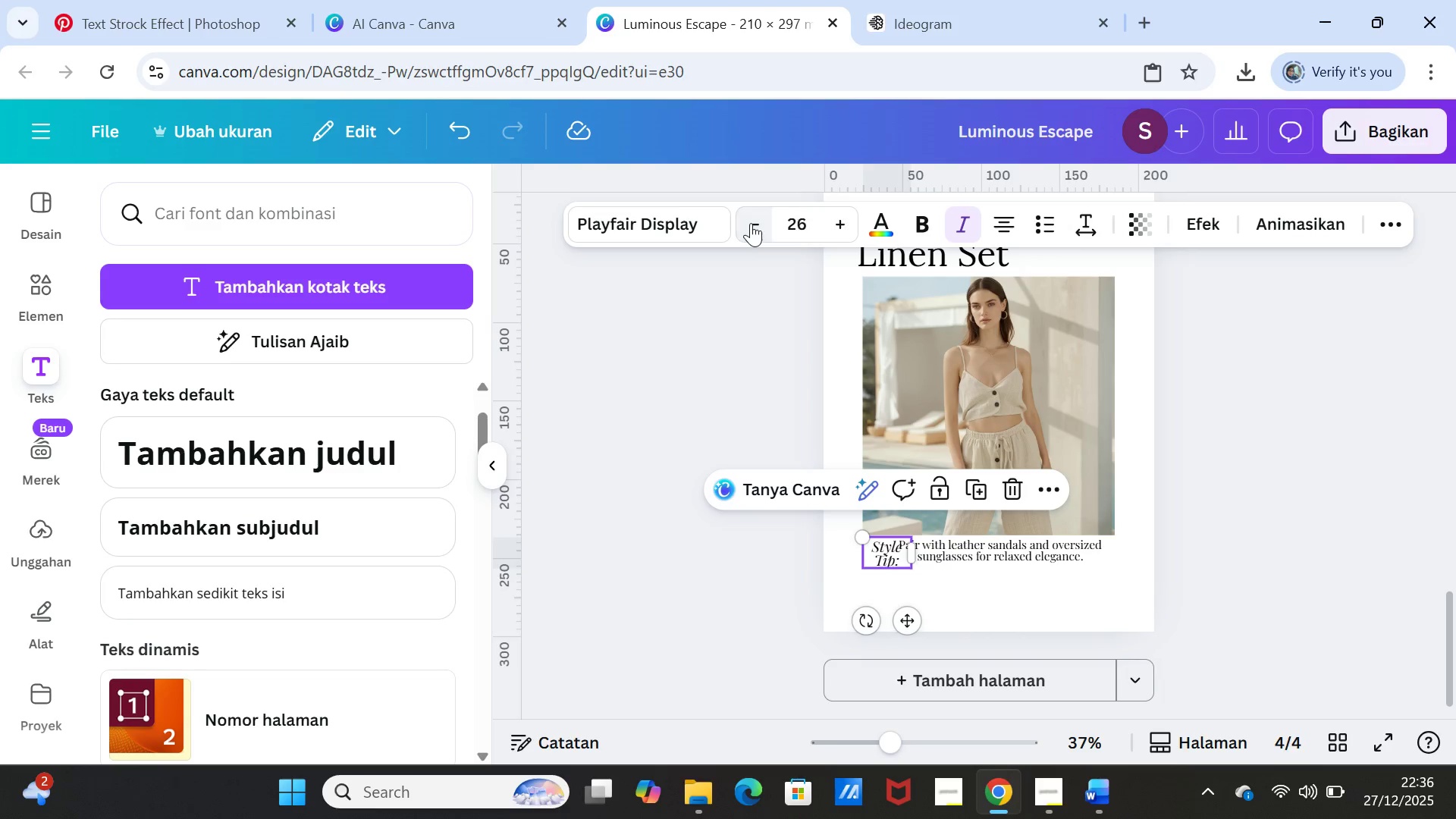 
triple_click([751, 223])
 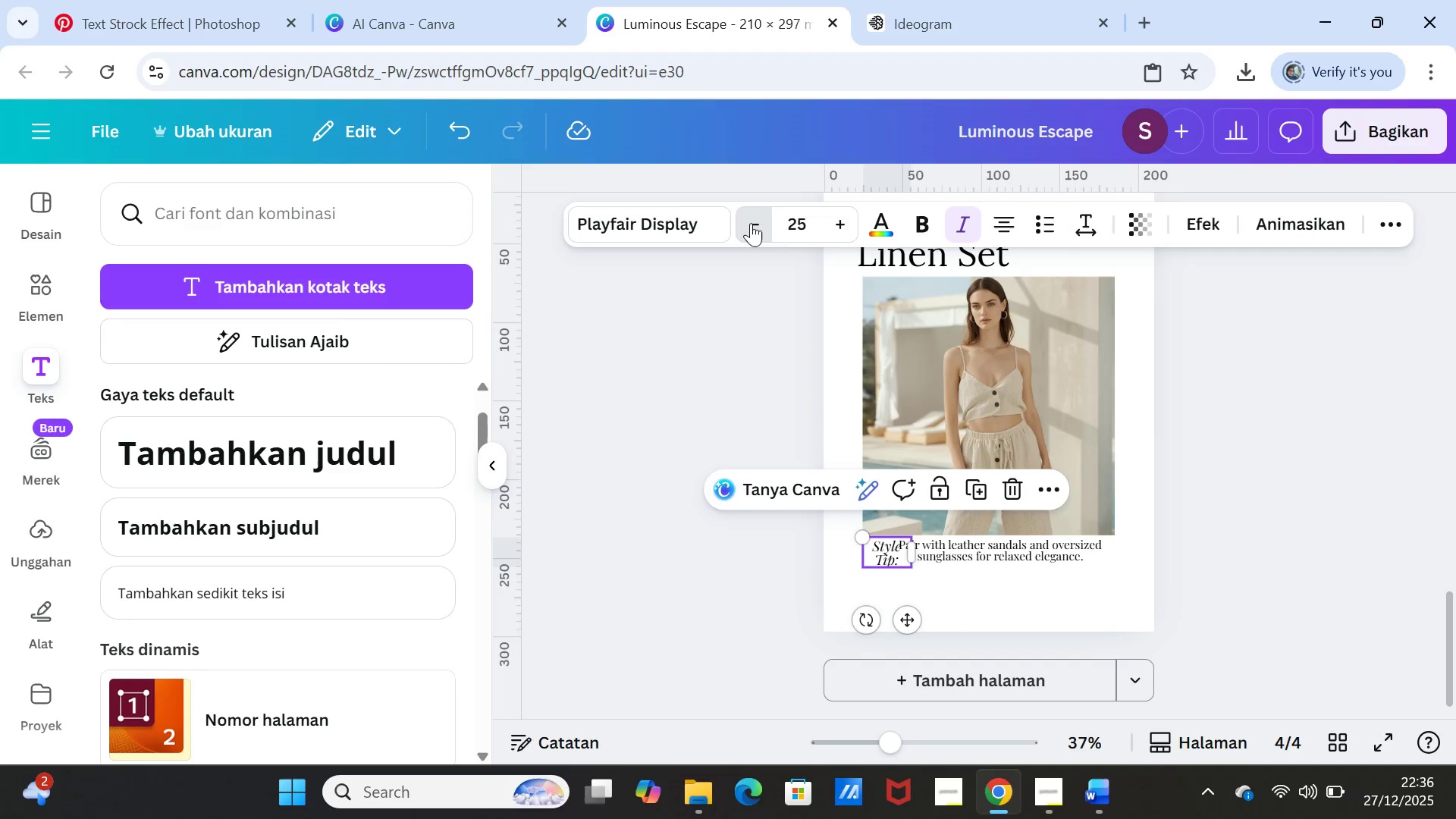 
triple_click([751, 223])
 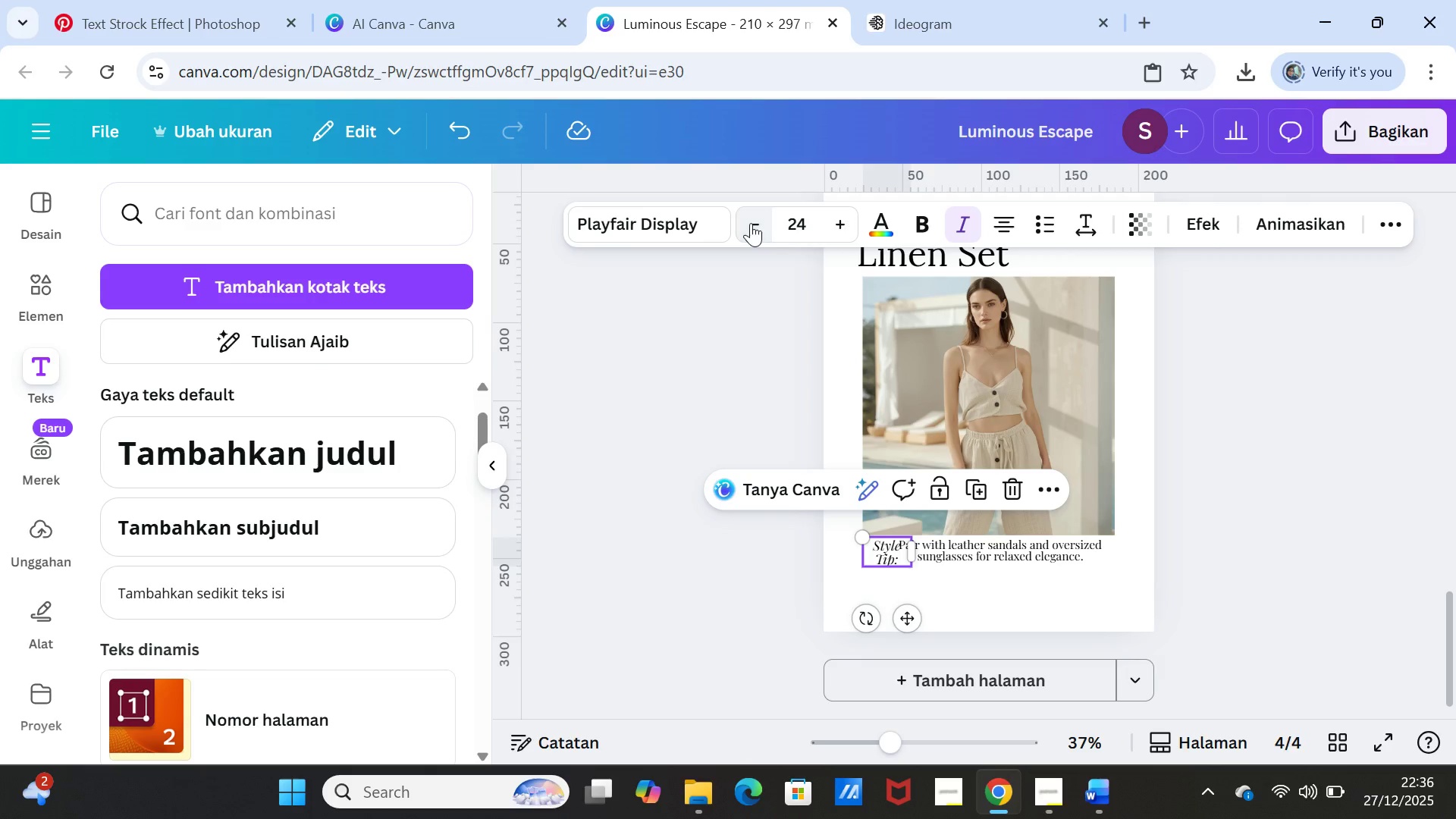 
triple_click([751, 223])
 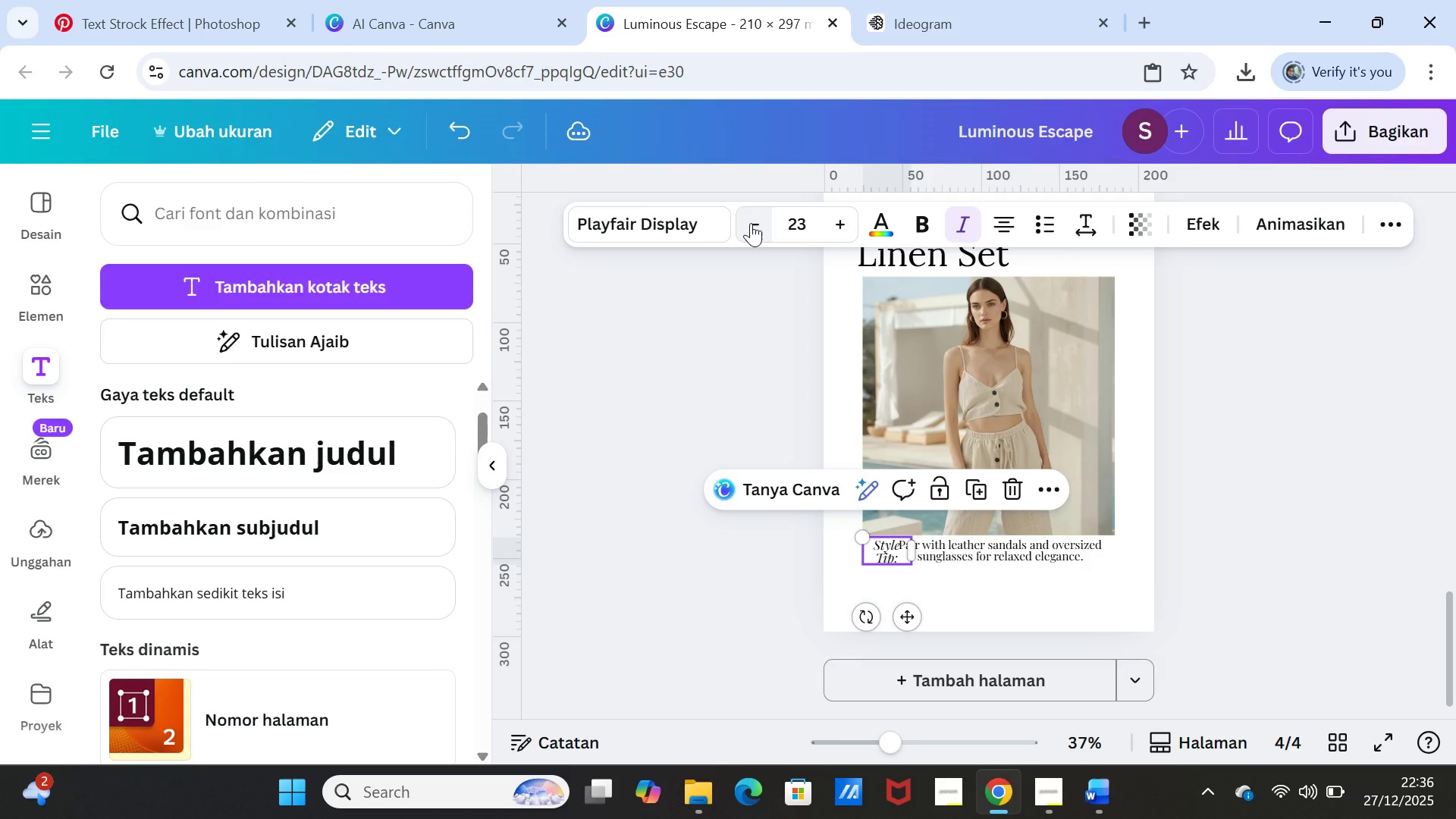 
triple_click([751, 223])
 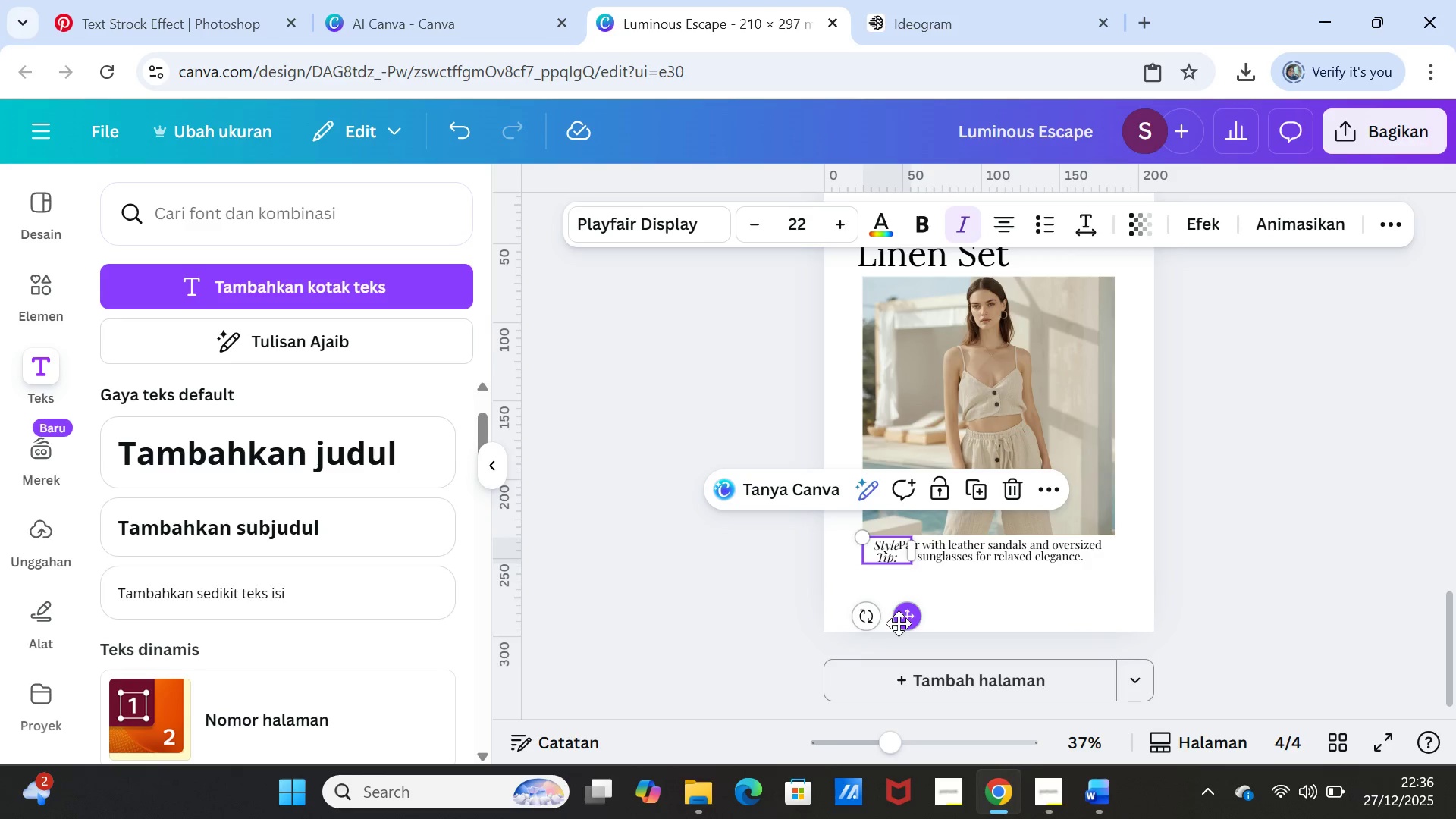 
left_click_drag(start_coordinate=[905, 620], to_coordinate=[897, 617])
 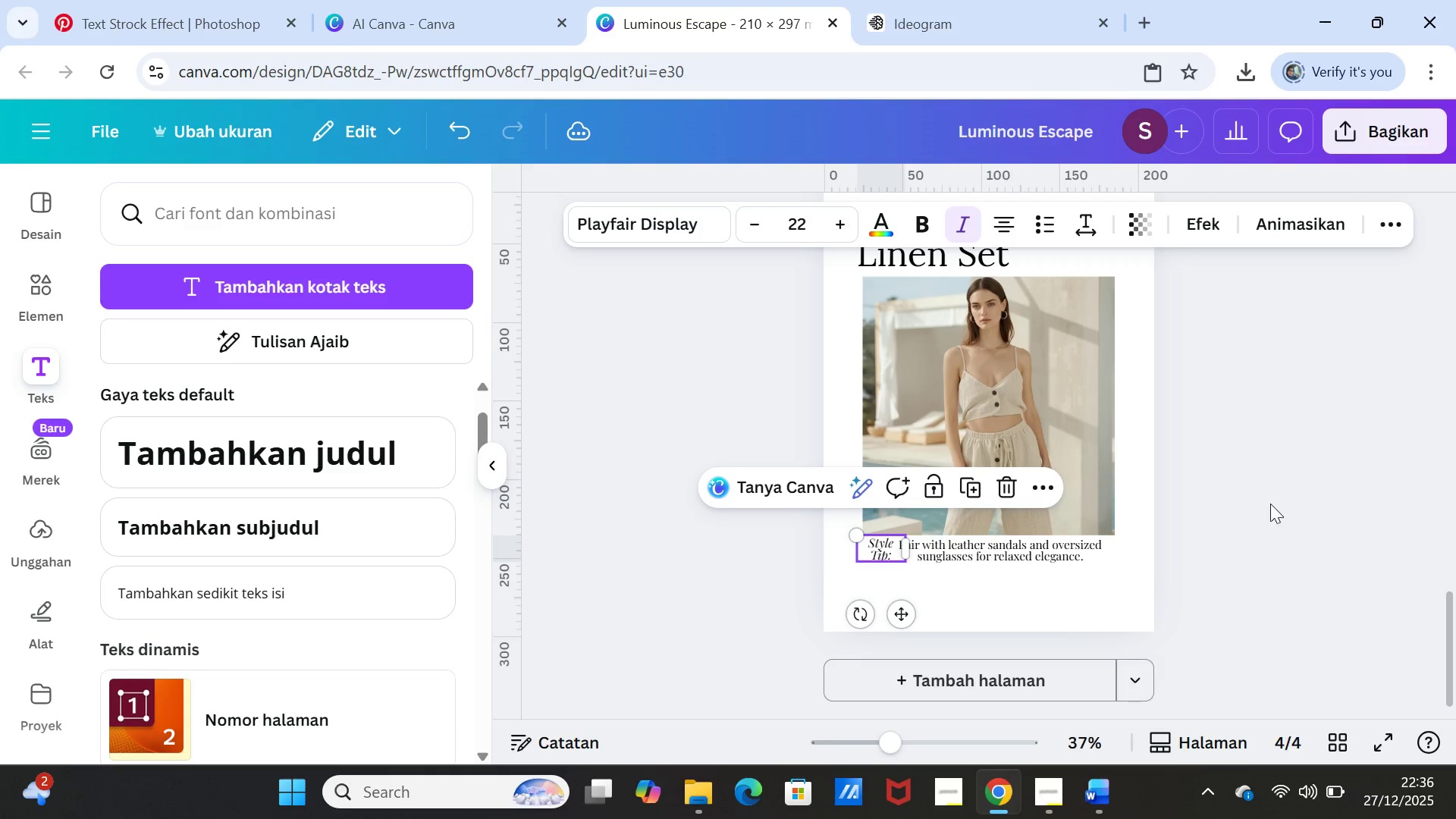 
left_click([1270, 504])
 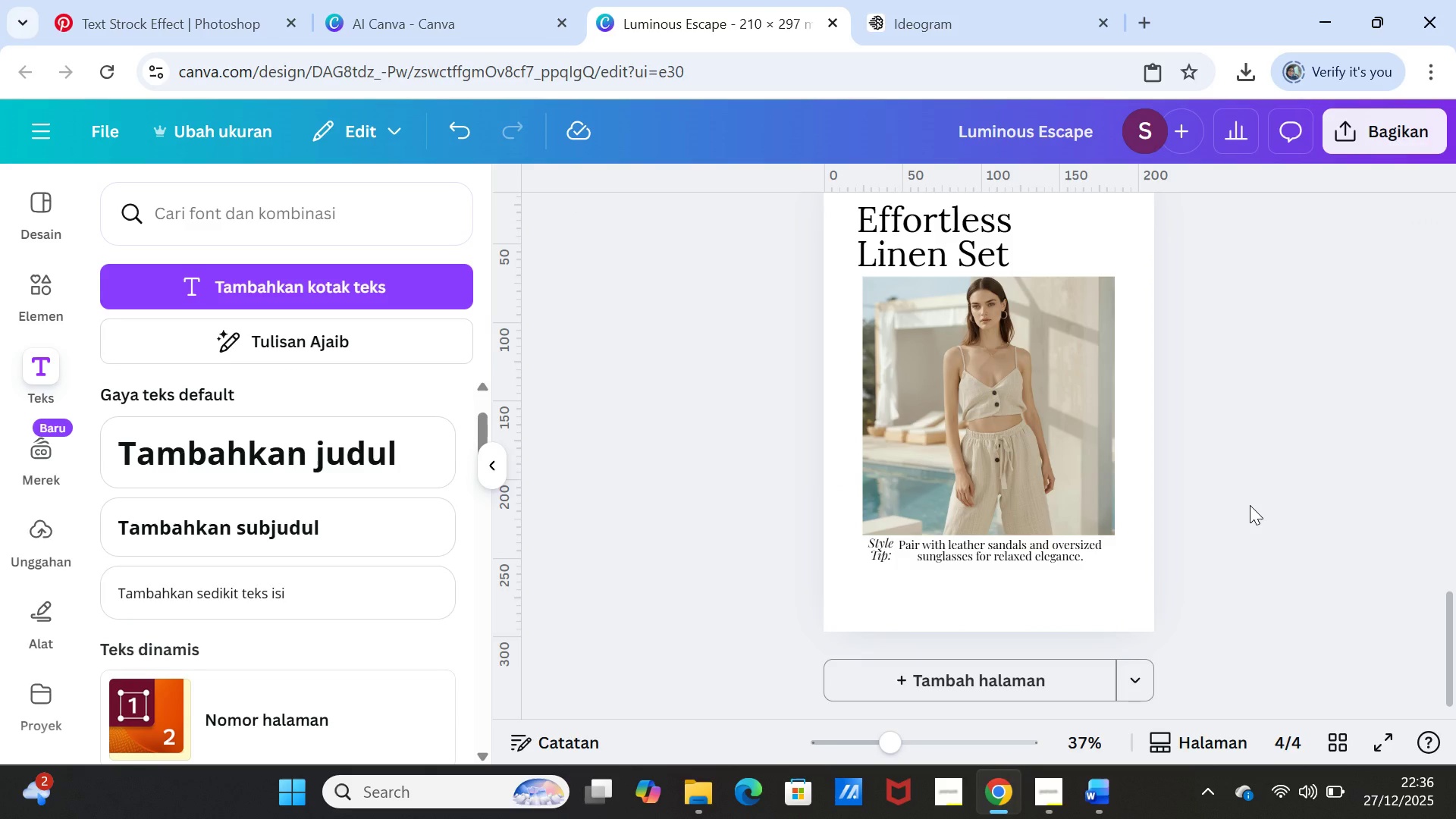 
wait(9.75)
 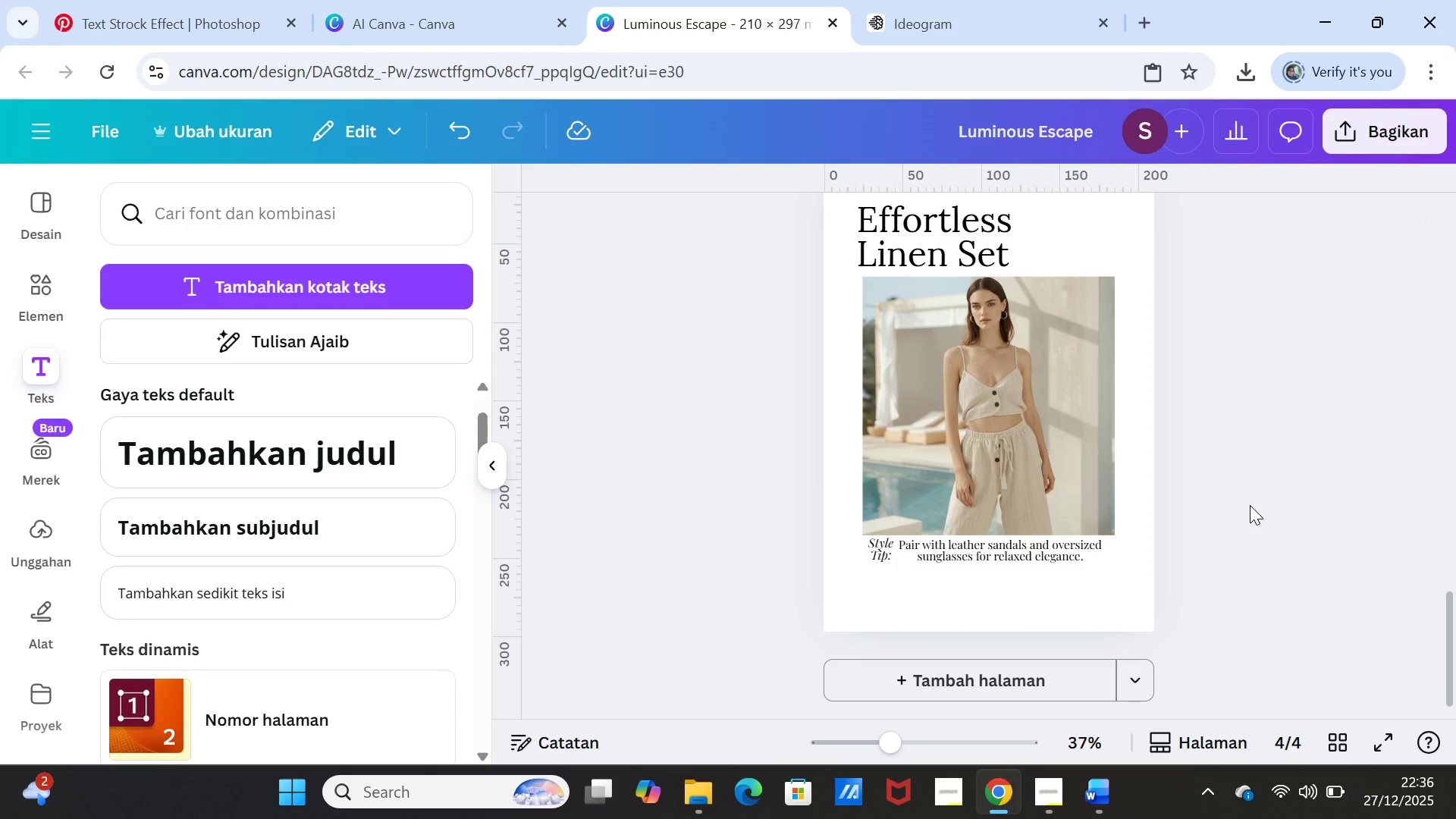 
left_click([48, 291])
 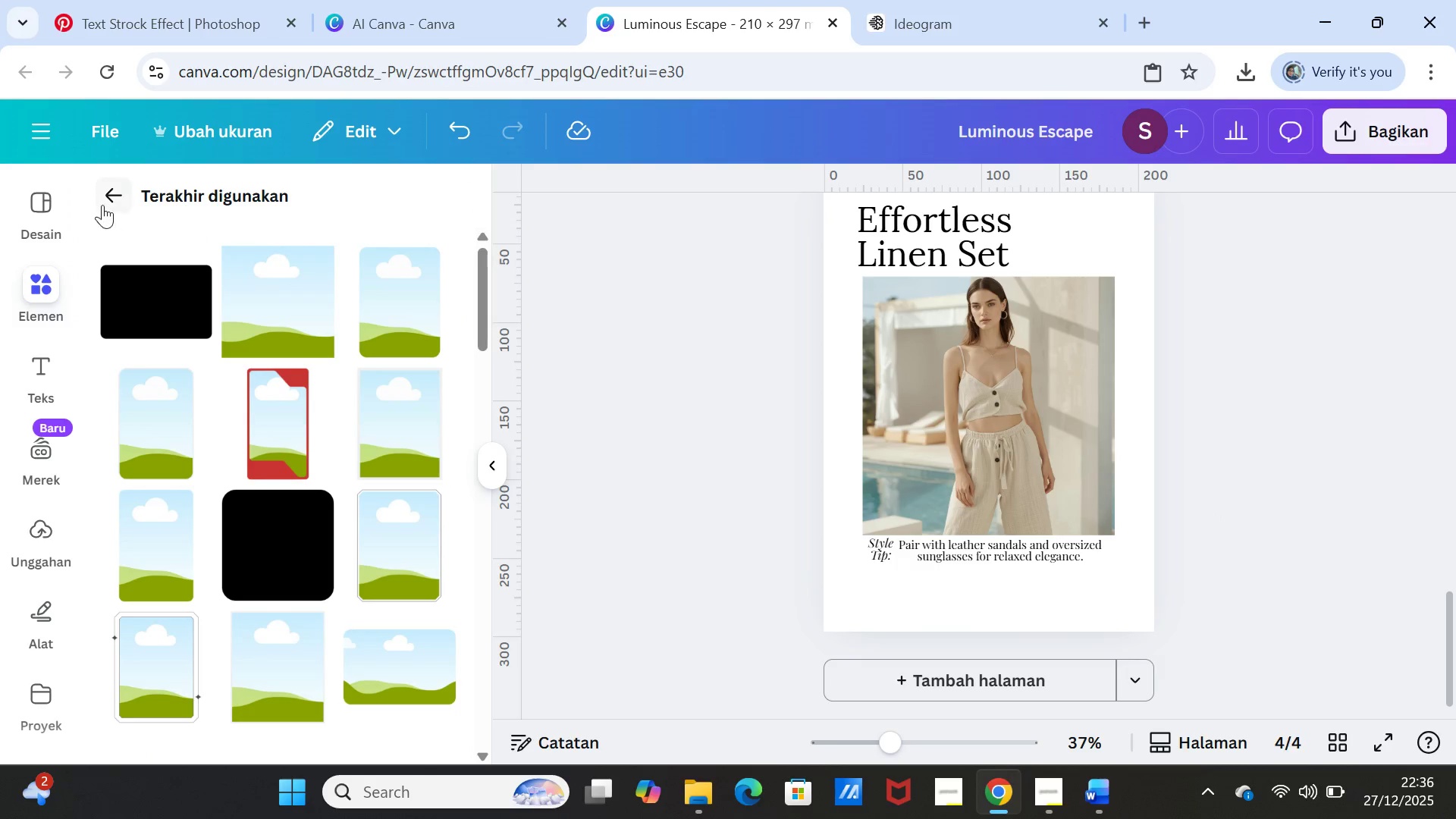 
left_click([98, 197])
 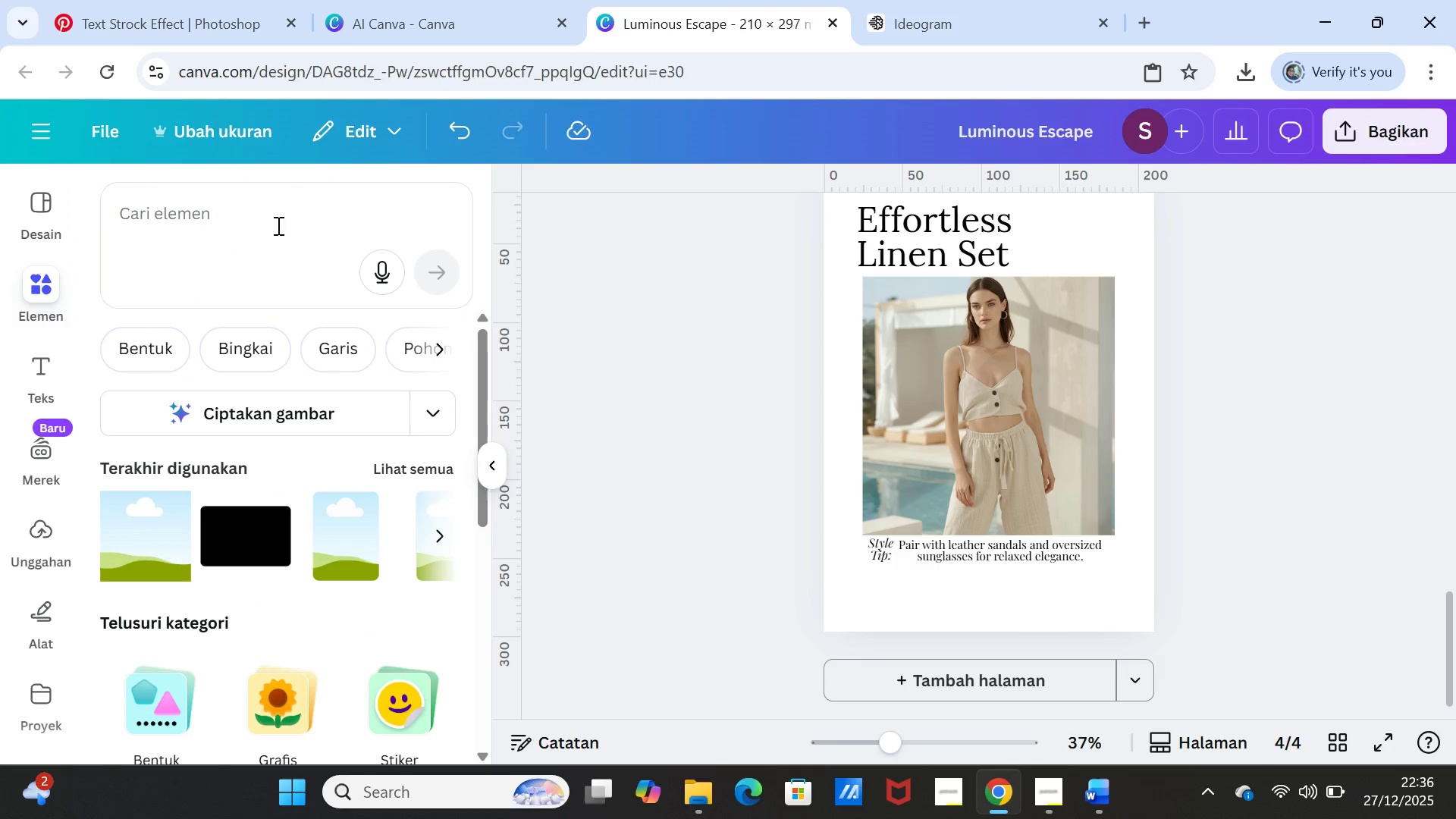 
left_click([273, 215])
 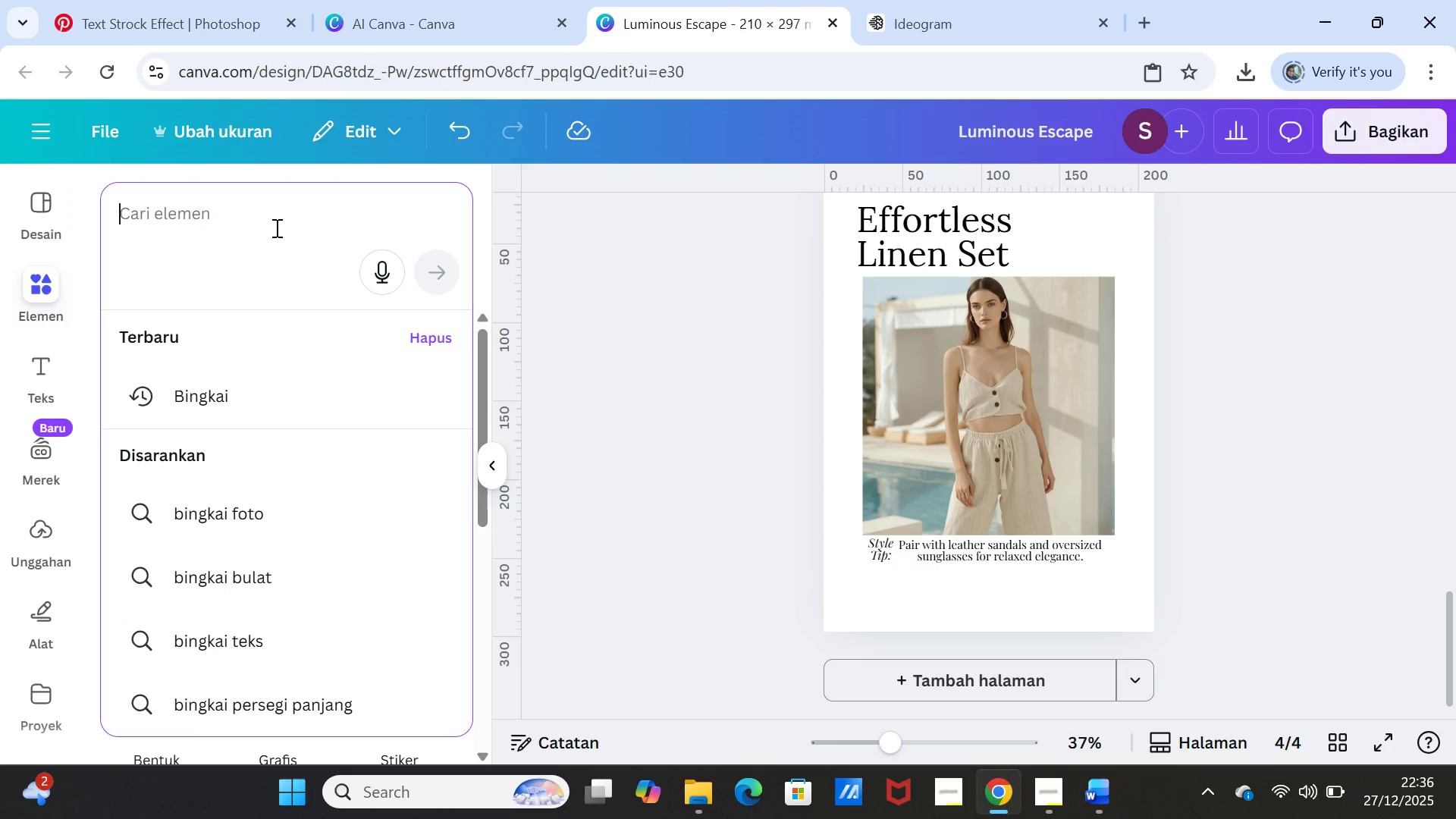 
type(place holde)
 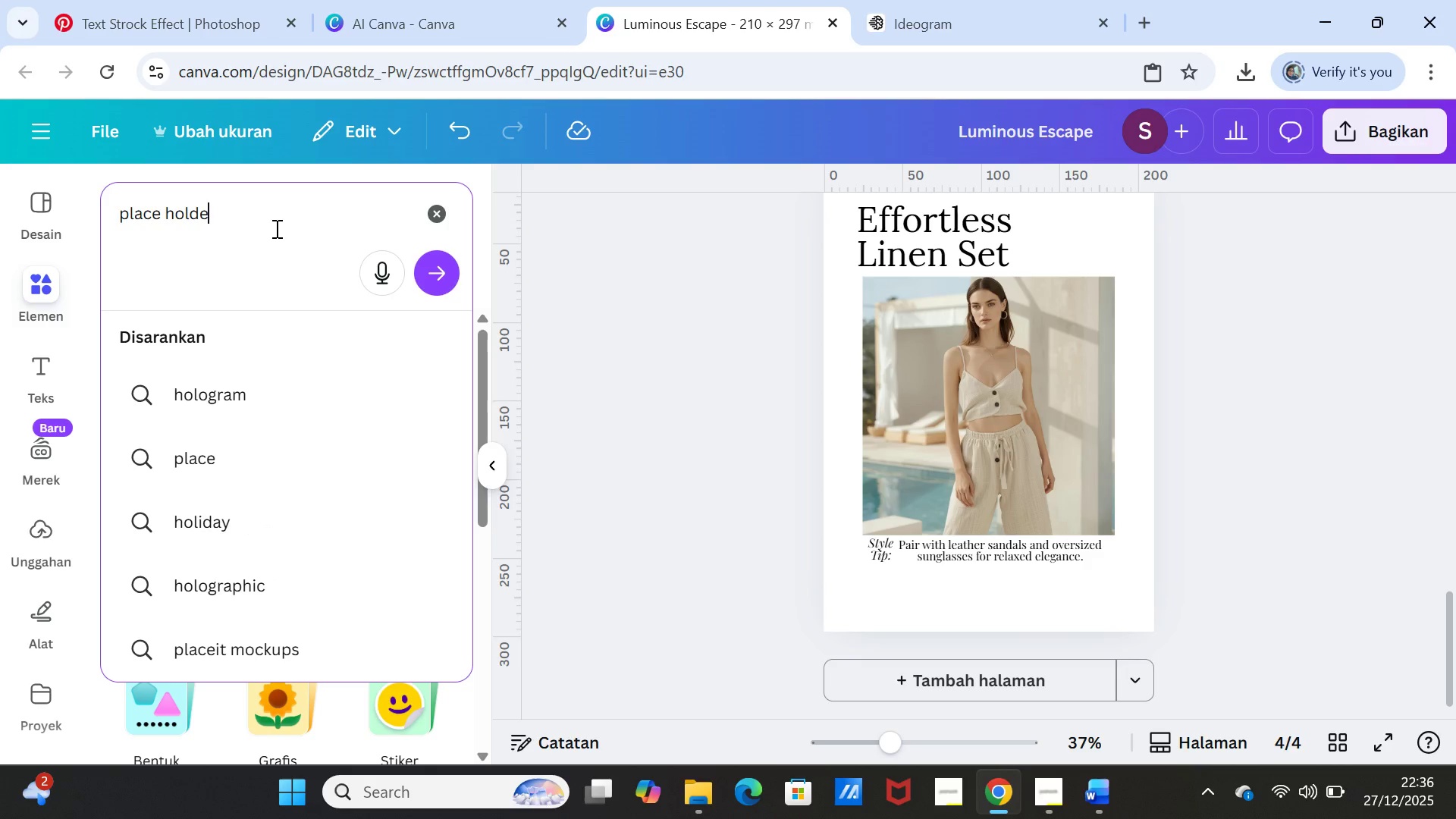 
hold_key(key=R, duration=14.28)
 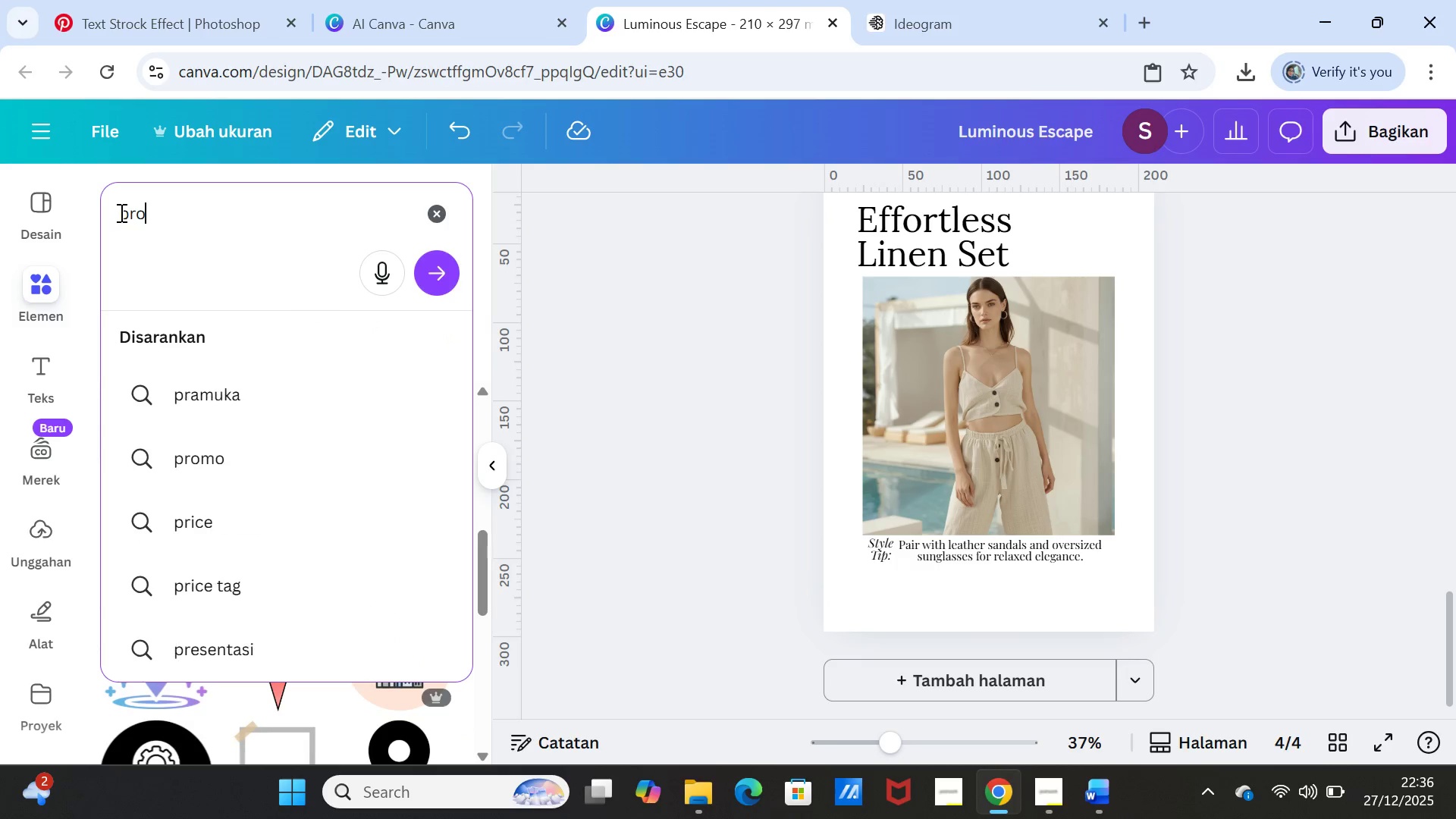 
key(Enter)
 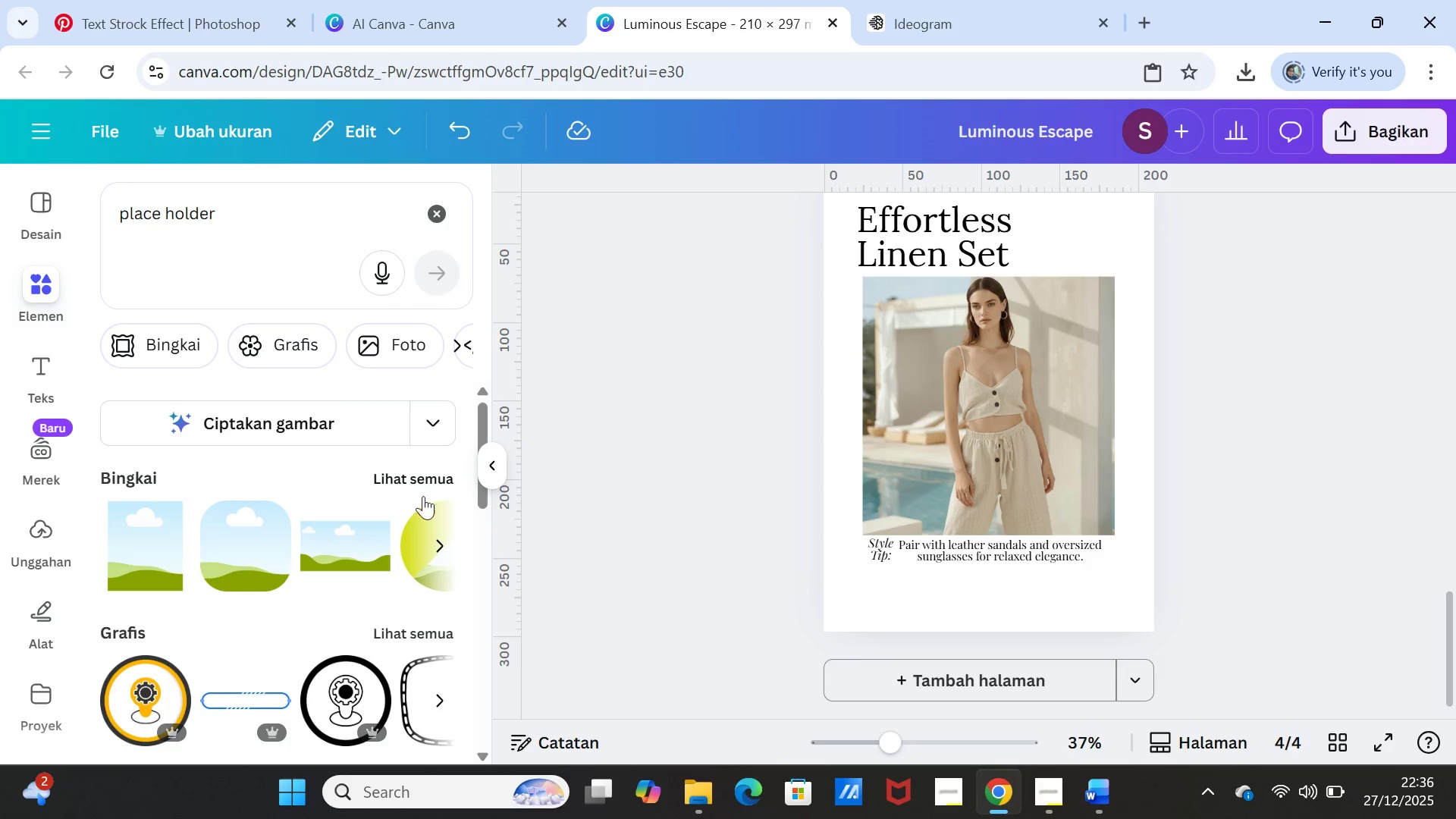 
left_click([273, 347])
 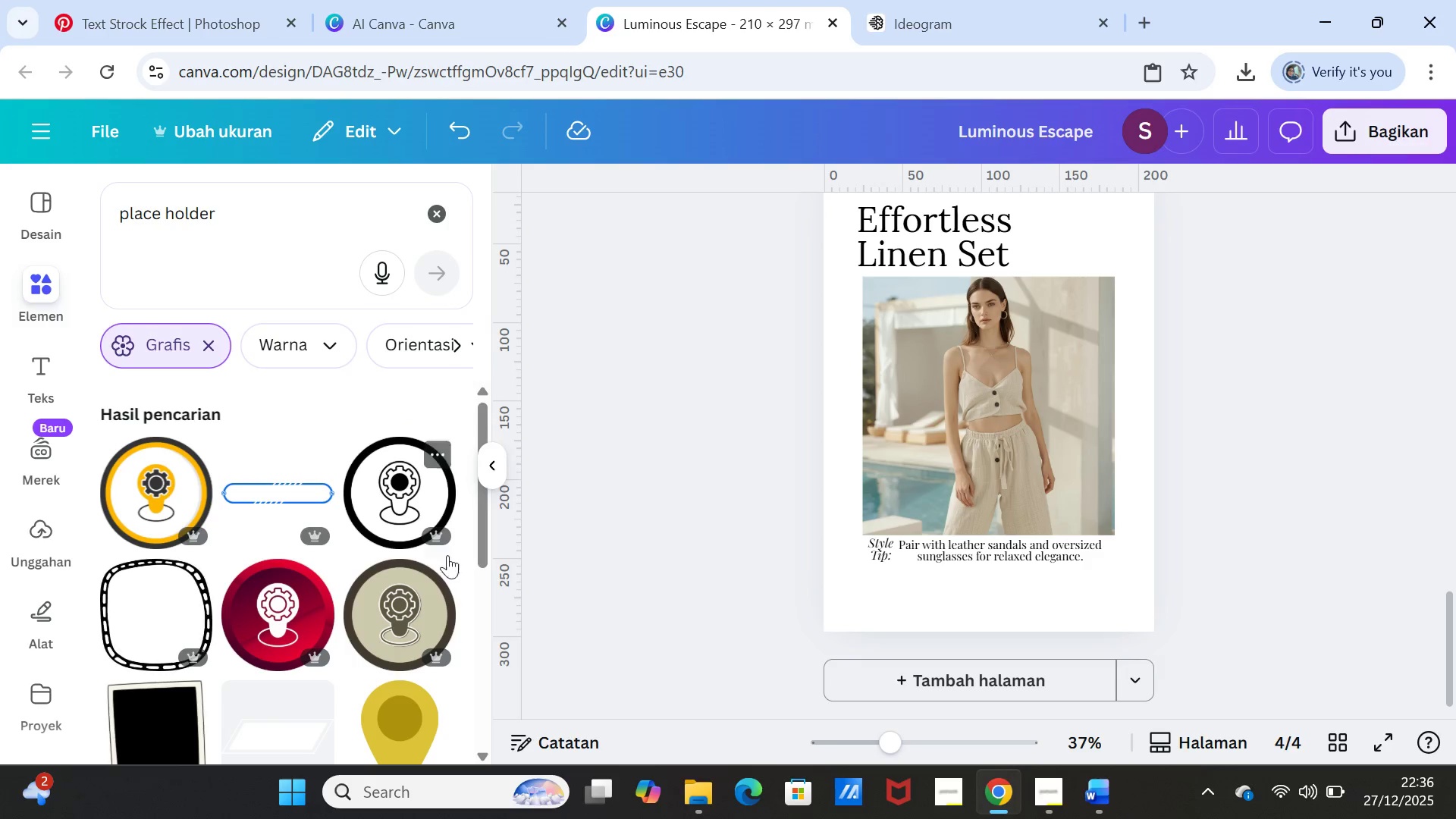 
scroll: coordinate [451, 569], scroll_direction: down, amount: 1.0
 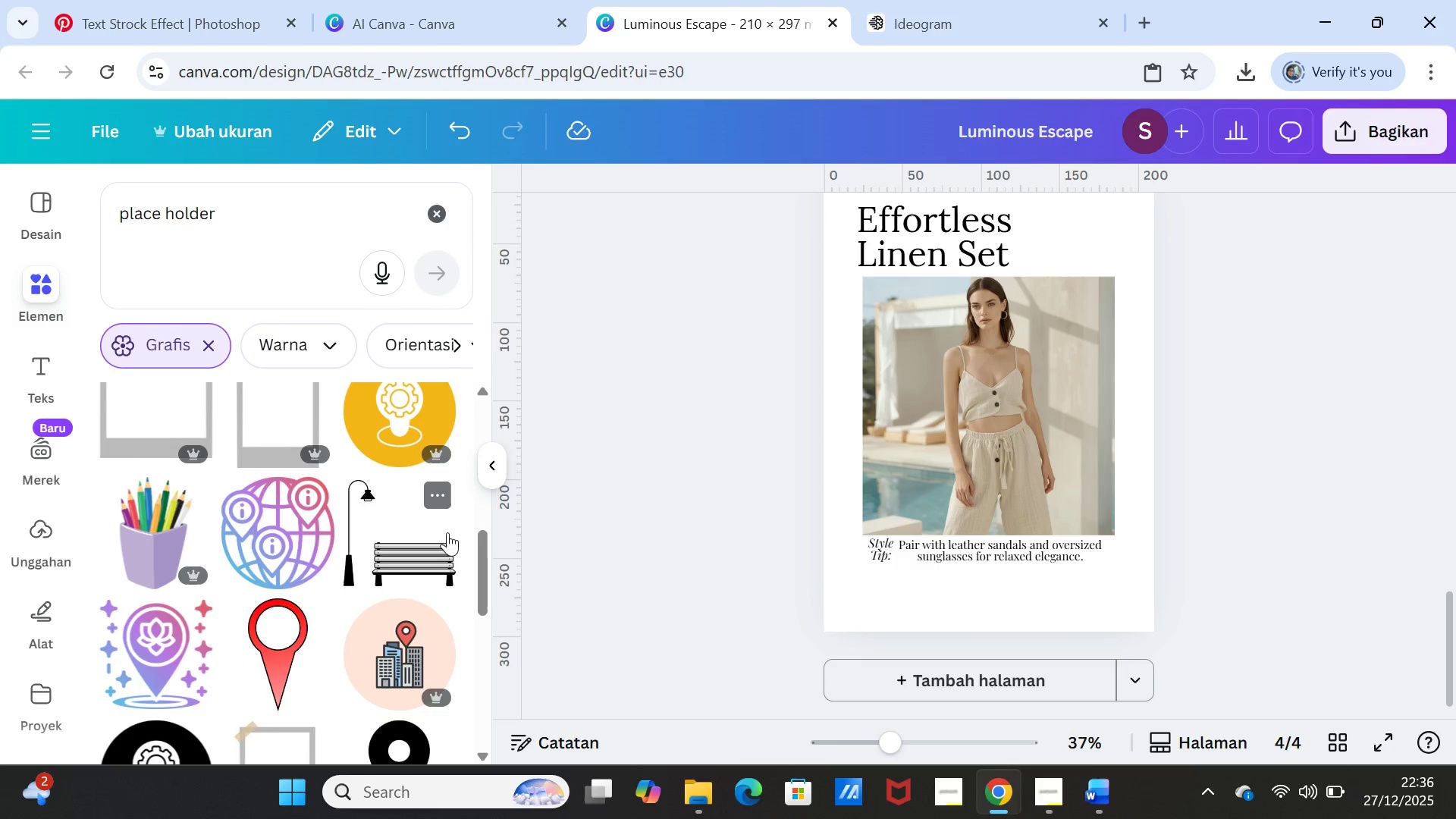 
left_click_drag(start_coordinate=[237, 219], to_coordinate=[120, 208])
 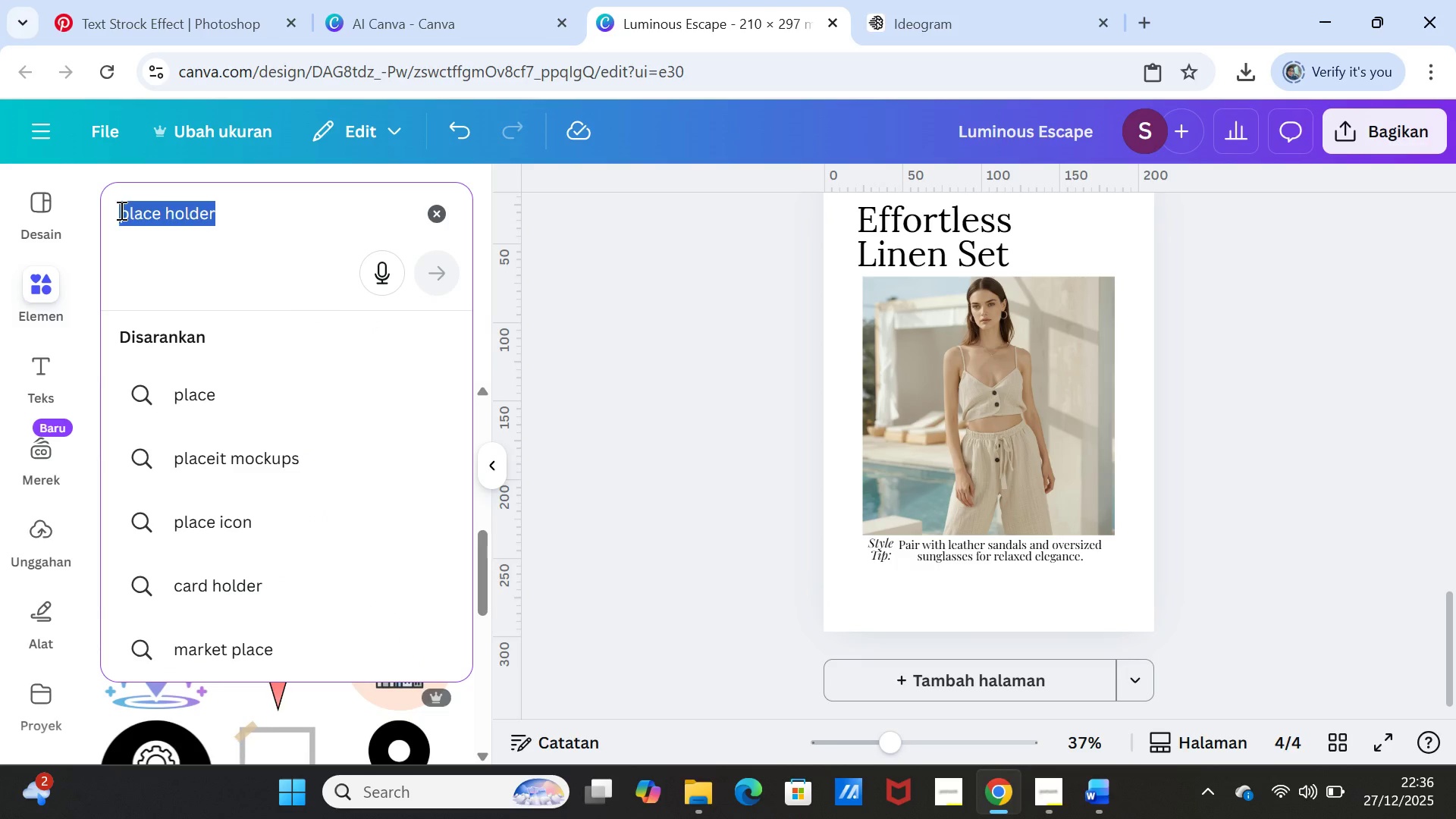 
type(poducr)
key(Backspace)
type(t place holder)
 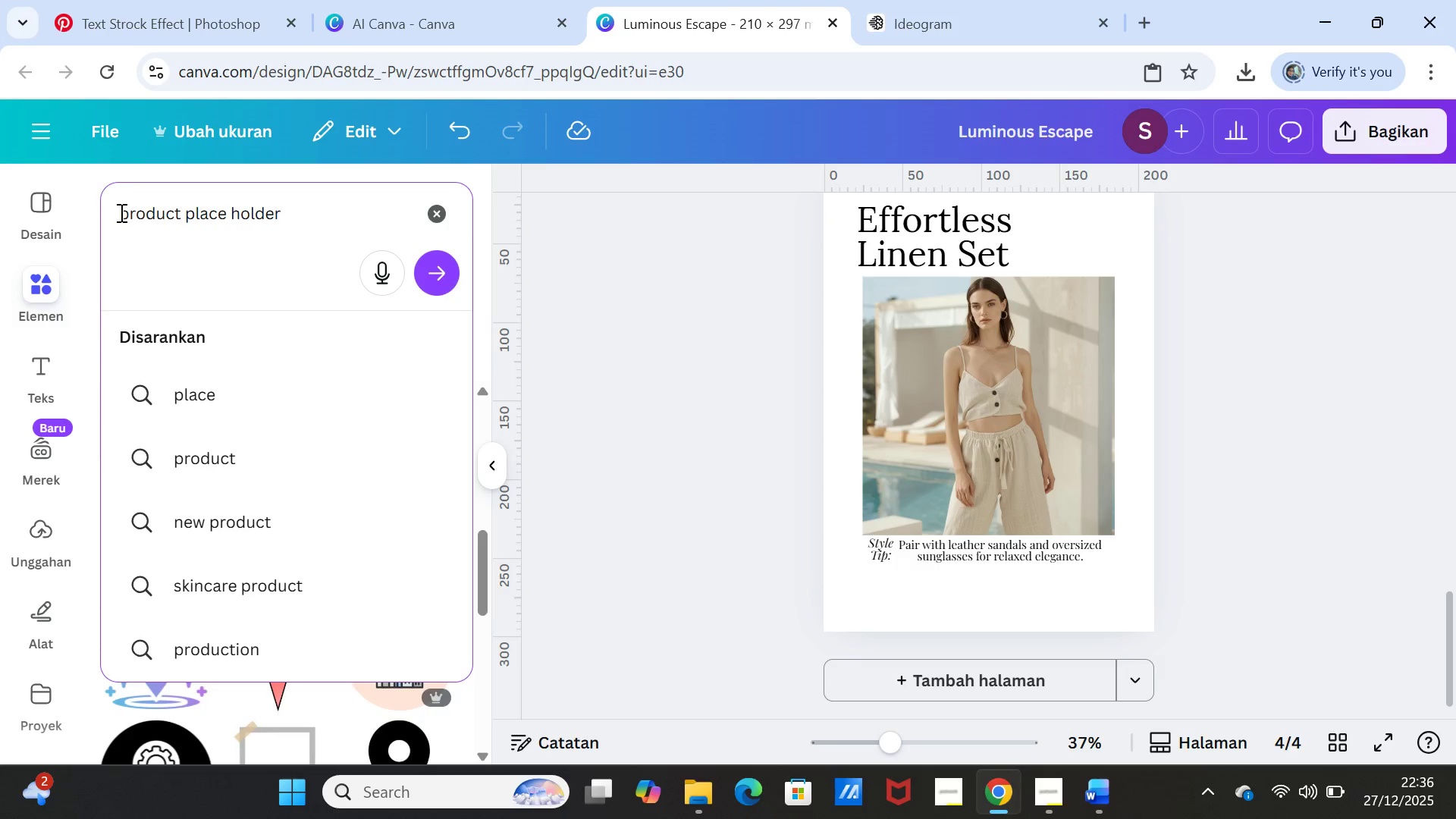 
key(Enter)
 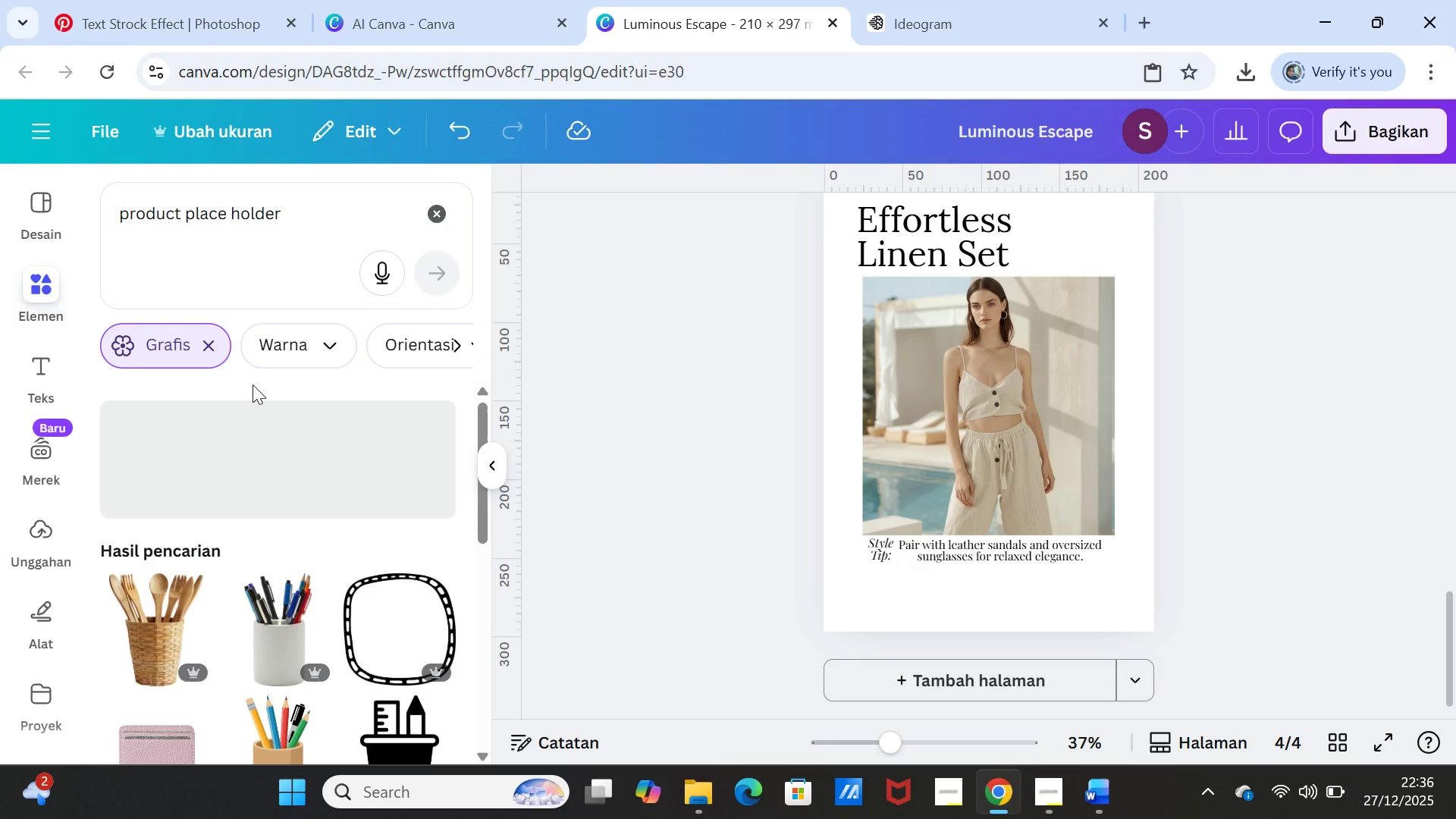 
scroll: coordinate [378, 494], scroll_direction: down, amount: 1.0
 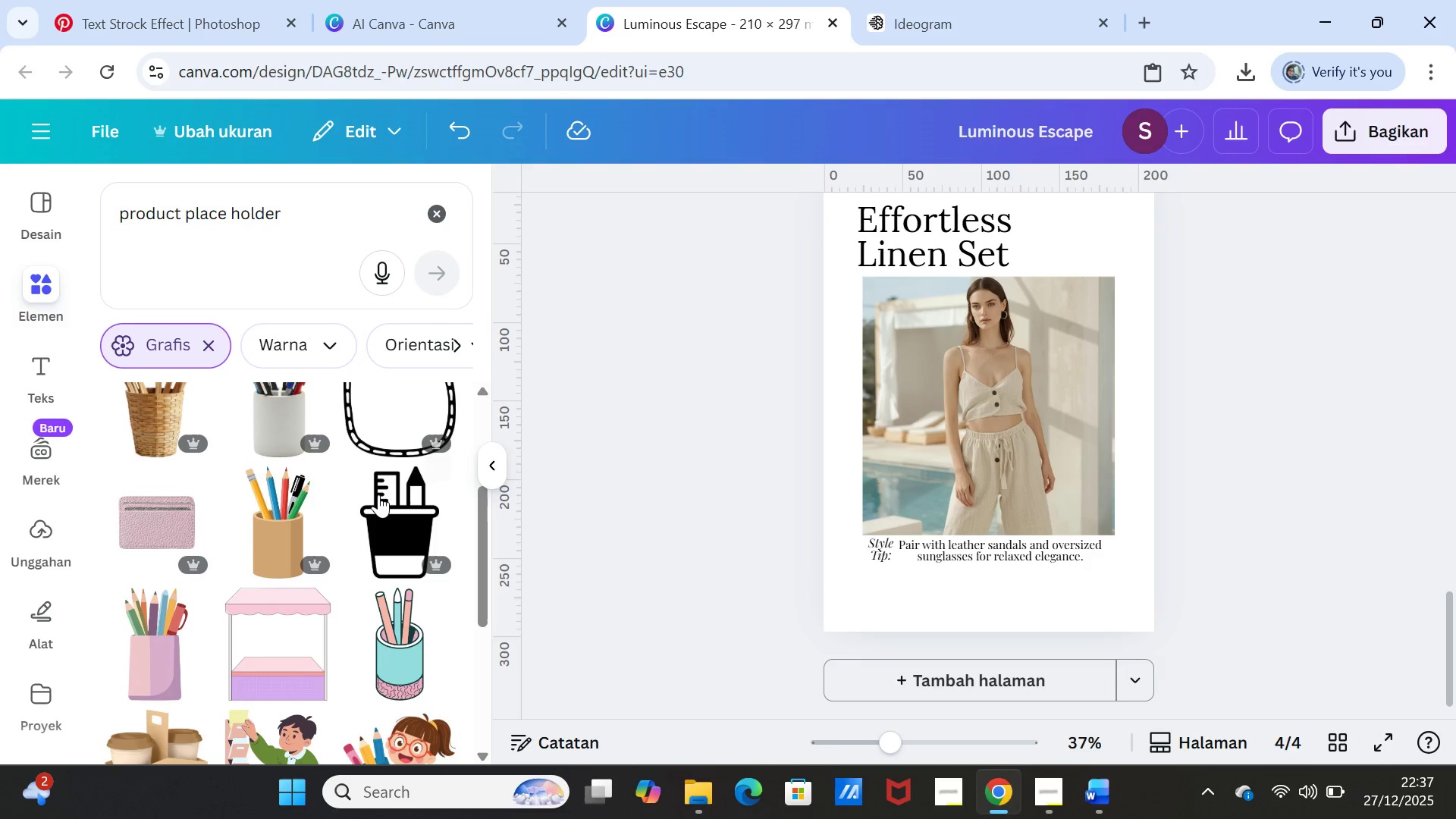 
scroll: coordinate [378, 494], scroll_direction: up, amount: 3.0
 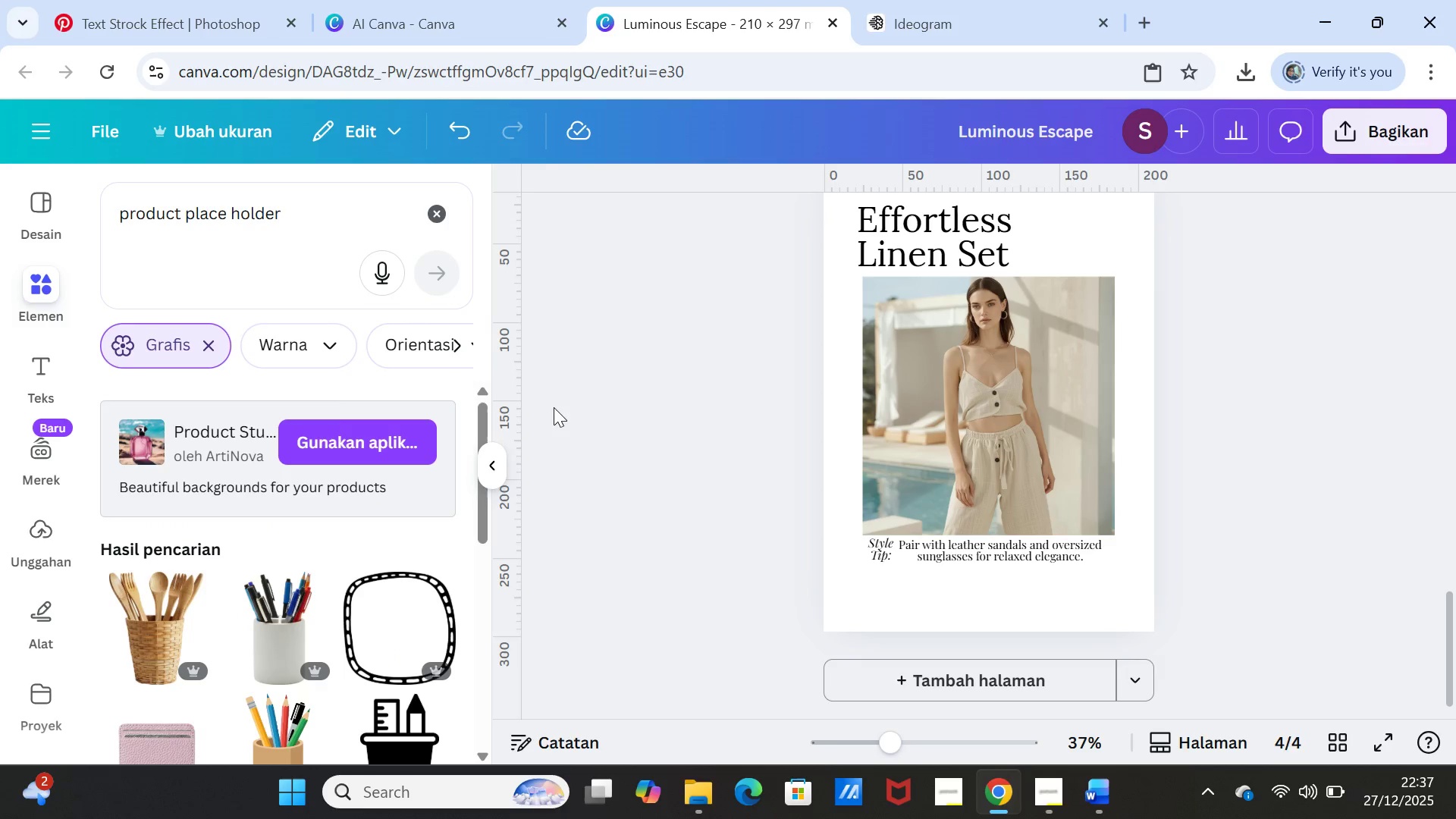 
wait(5.34)
 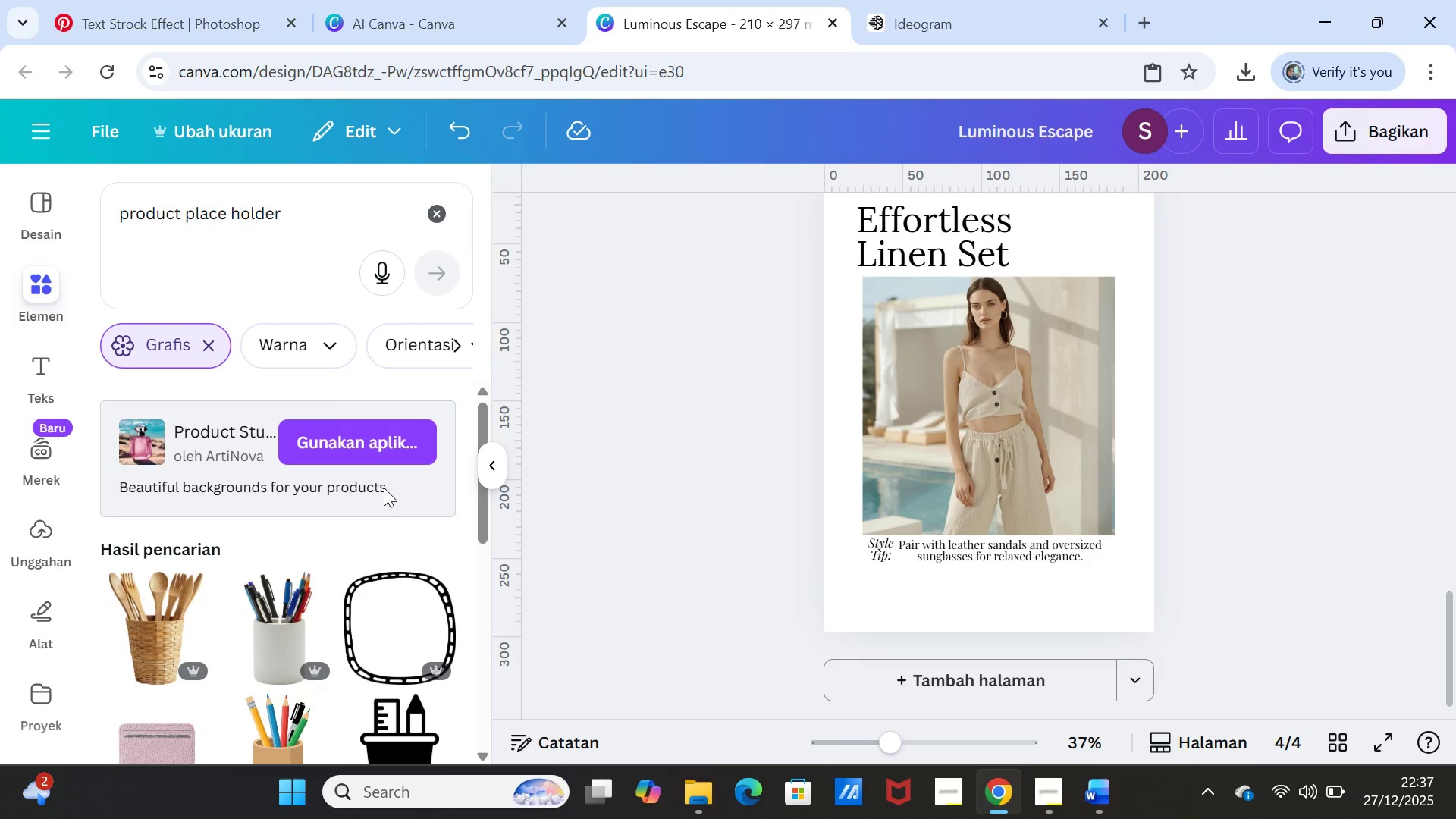 
scroll: coordinate [364, 532], scroll_direction: down, amount: 2.0
 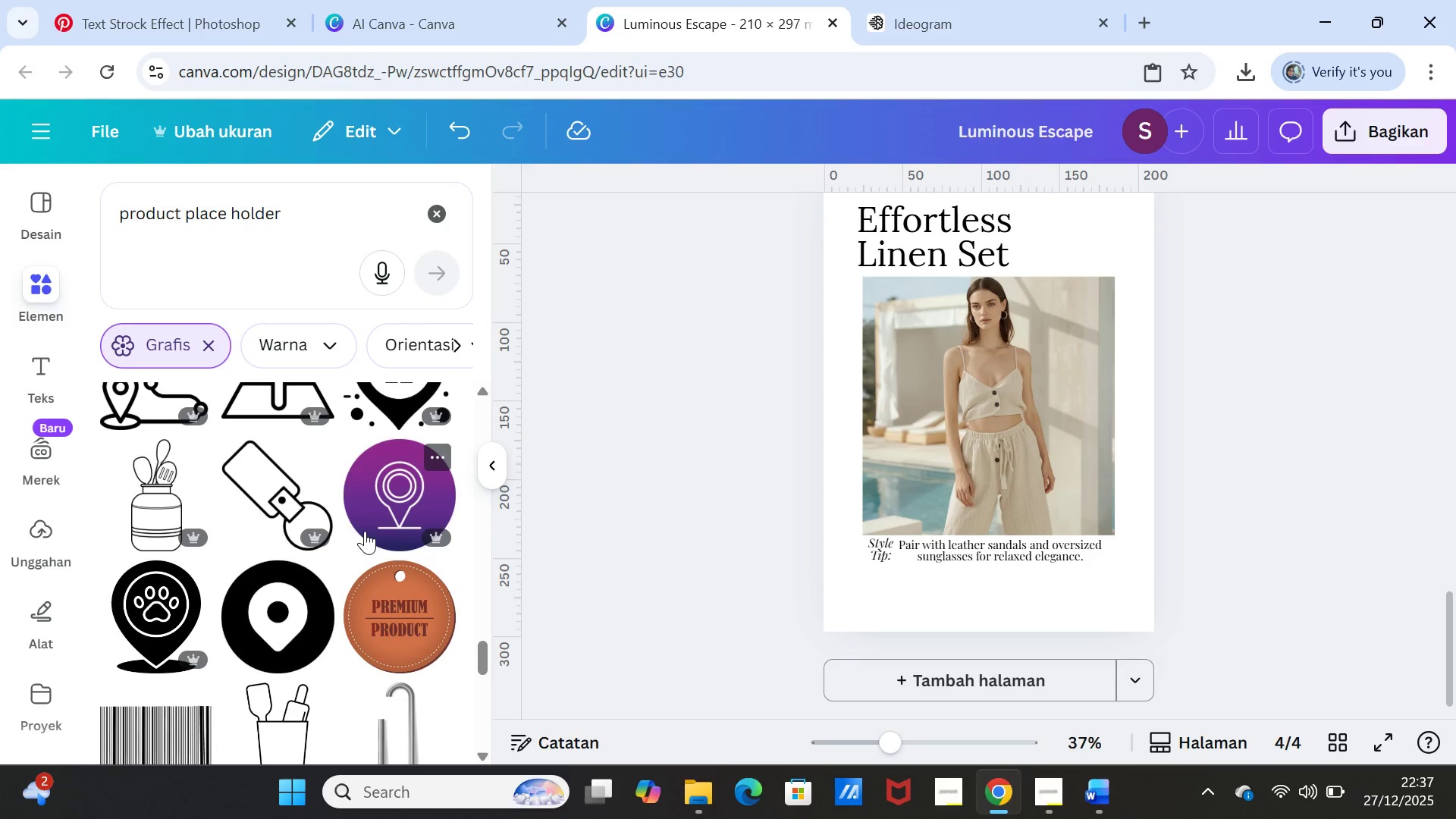 
wait(8.58)
 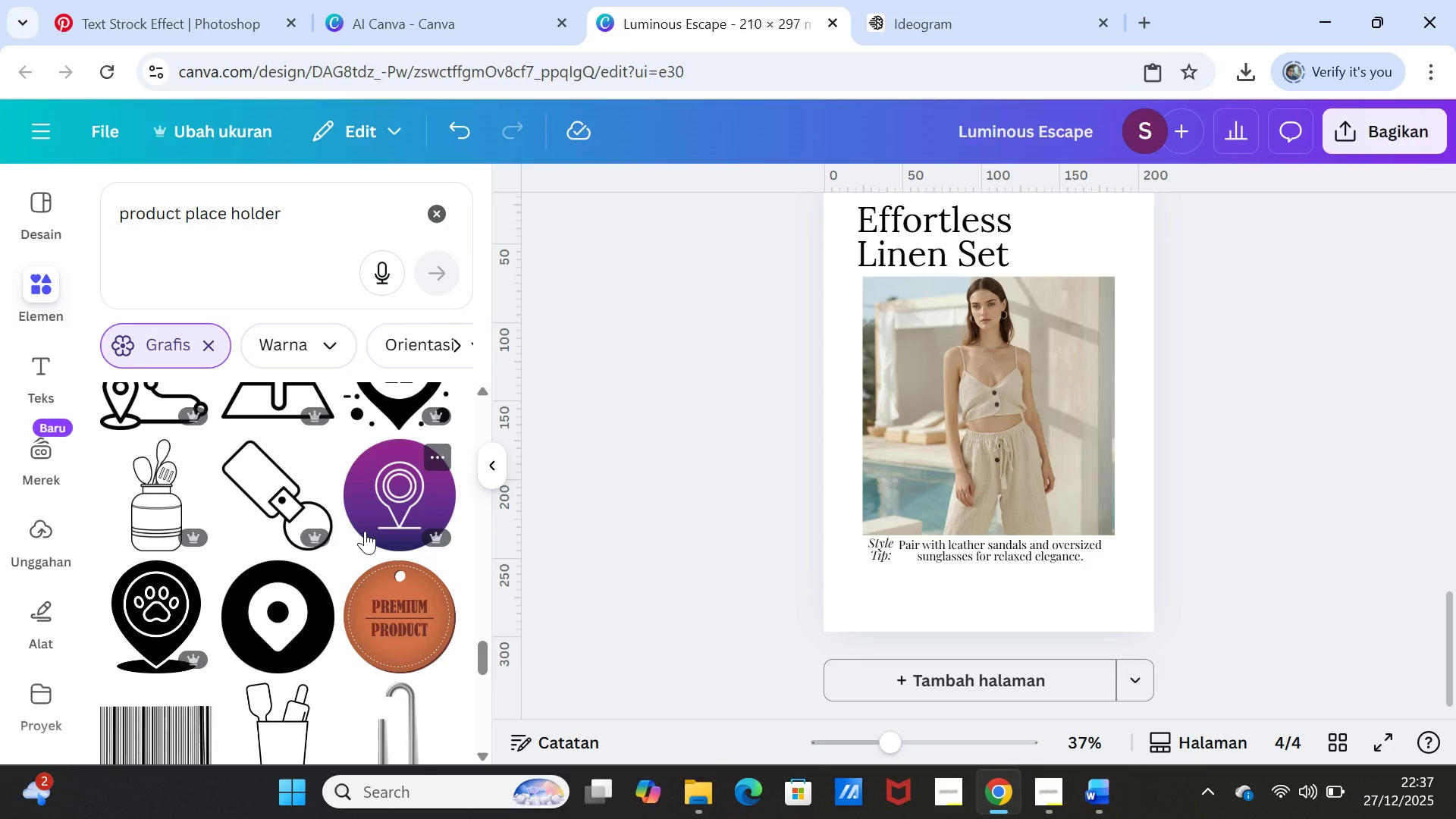 
left_click_drag(start_coordinate=[1056, 555], to_coordinate=[1056, 566])
 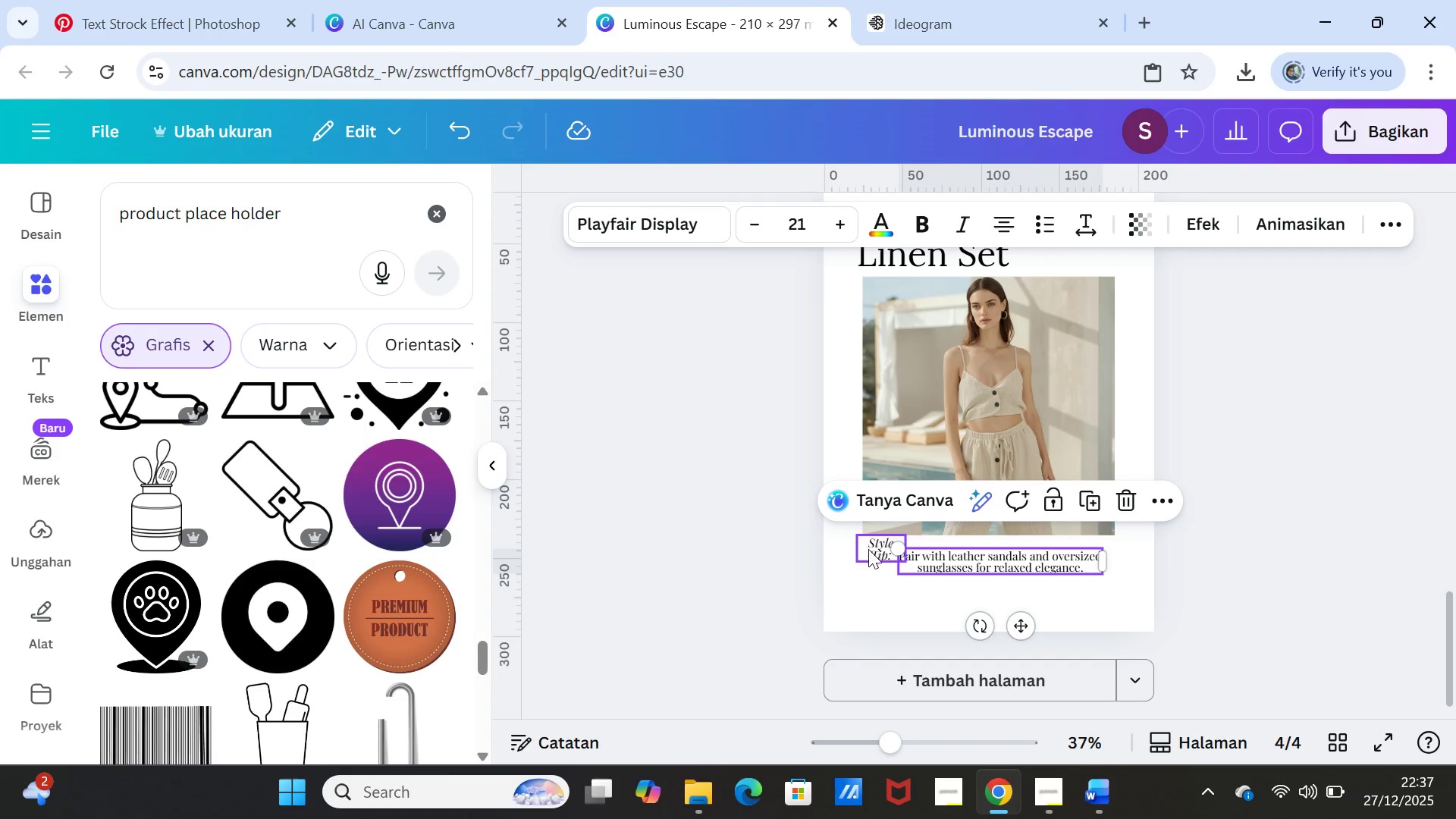 
left_click_drag(start_coordinate=[869, 549], to_coordinate=[865, 562])
 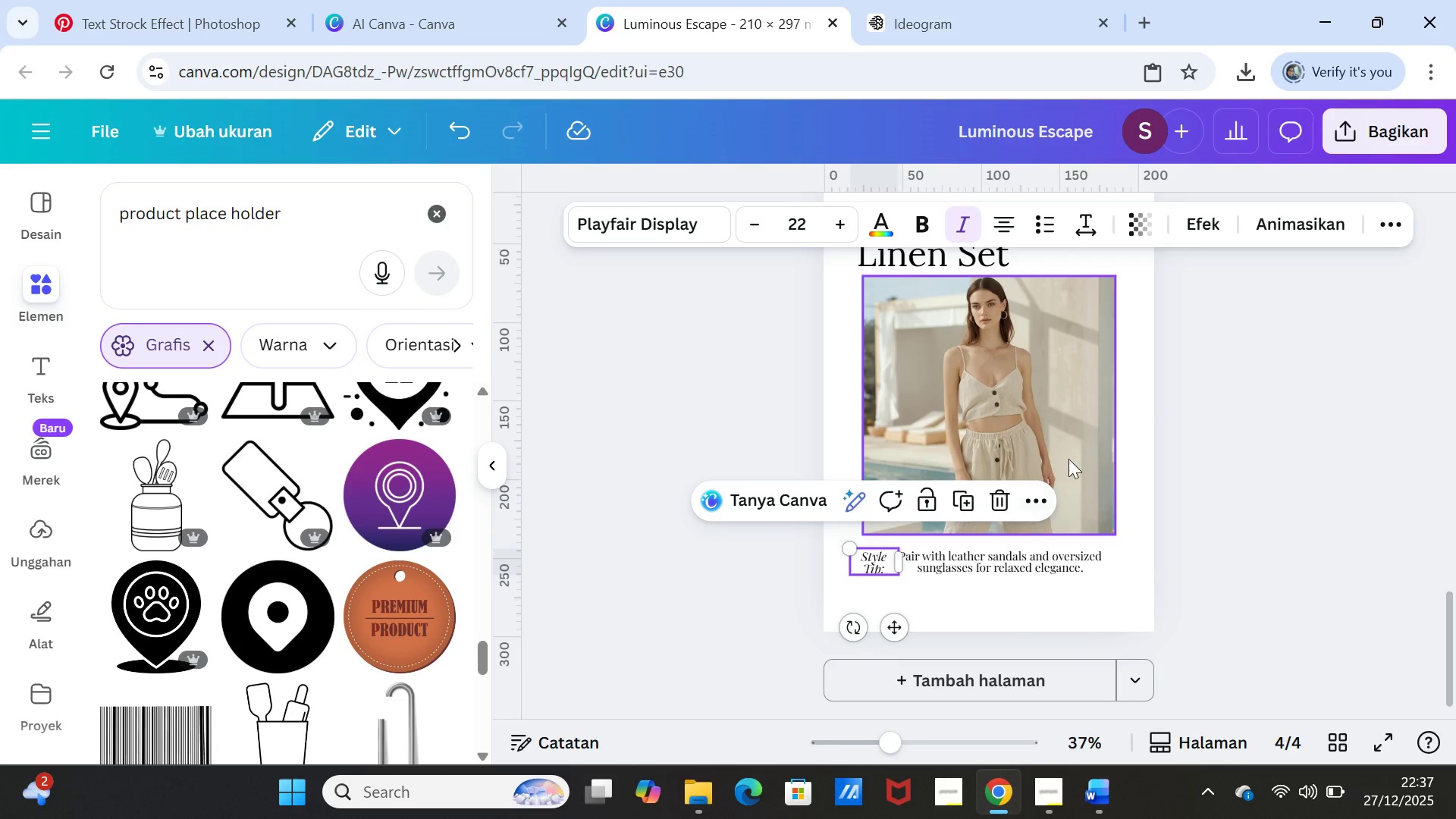 
left_click([1069, 458])
 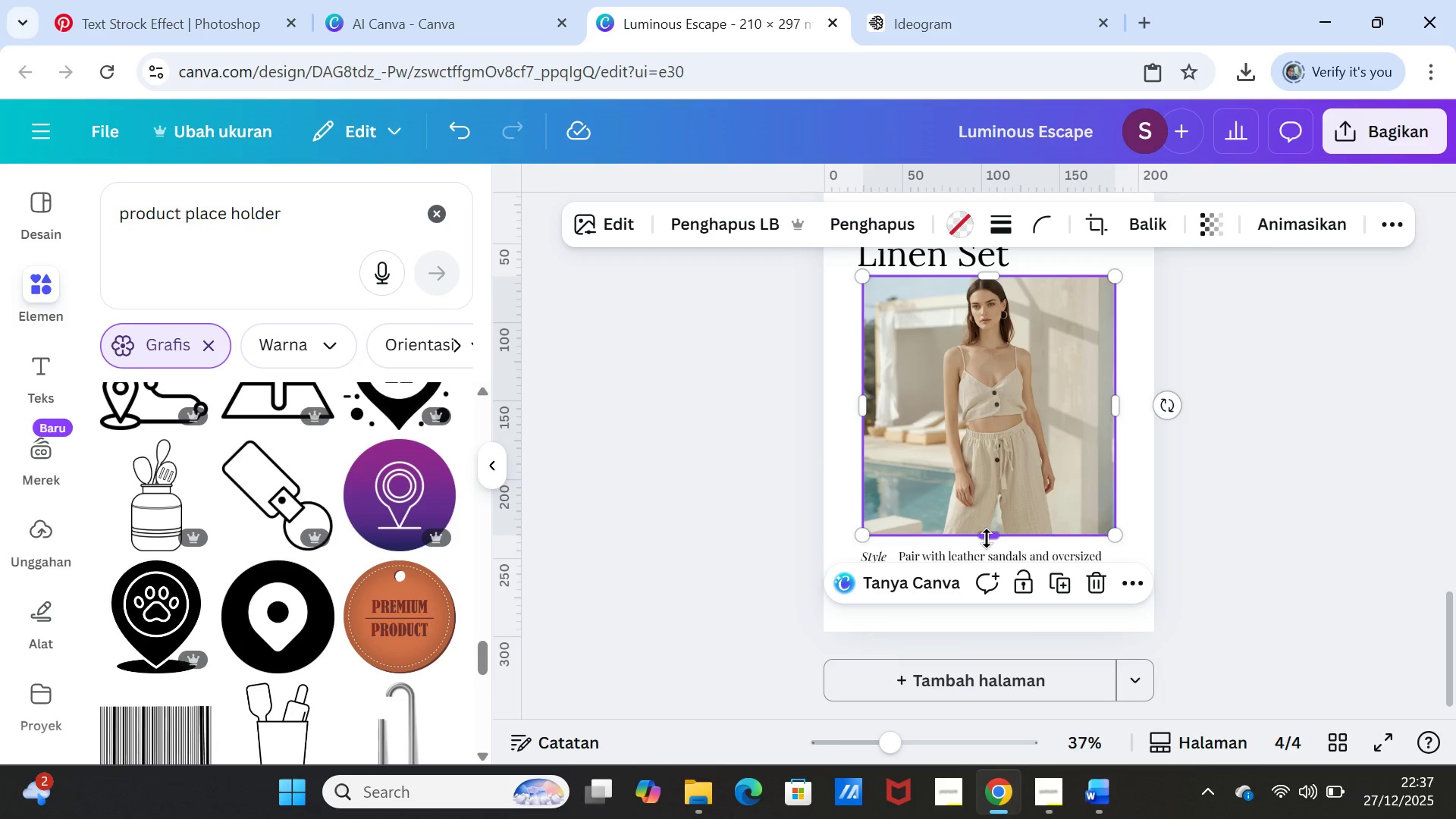 
left_click_drag(start_coordinate=[987, 538], to_coordinate=[989, 548])
 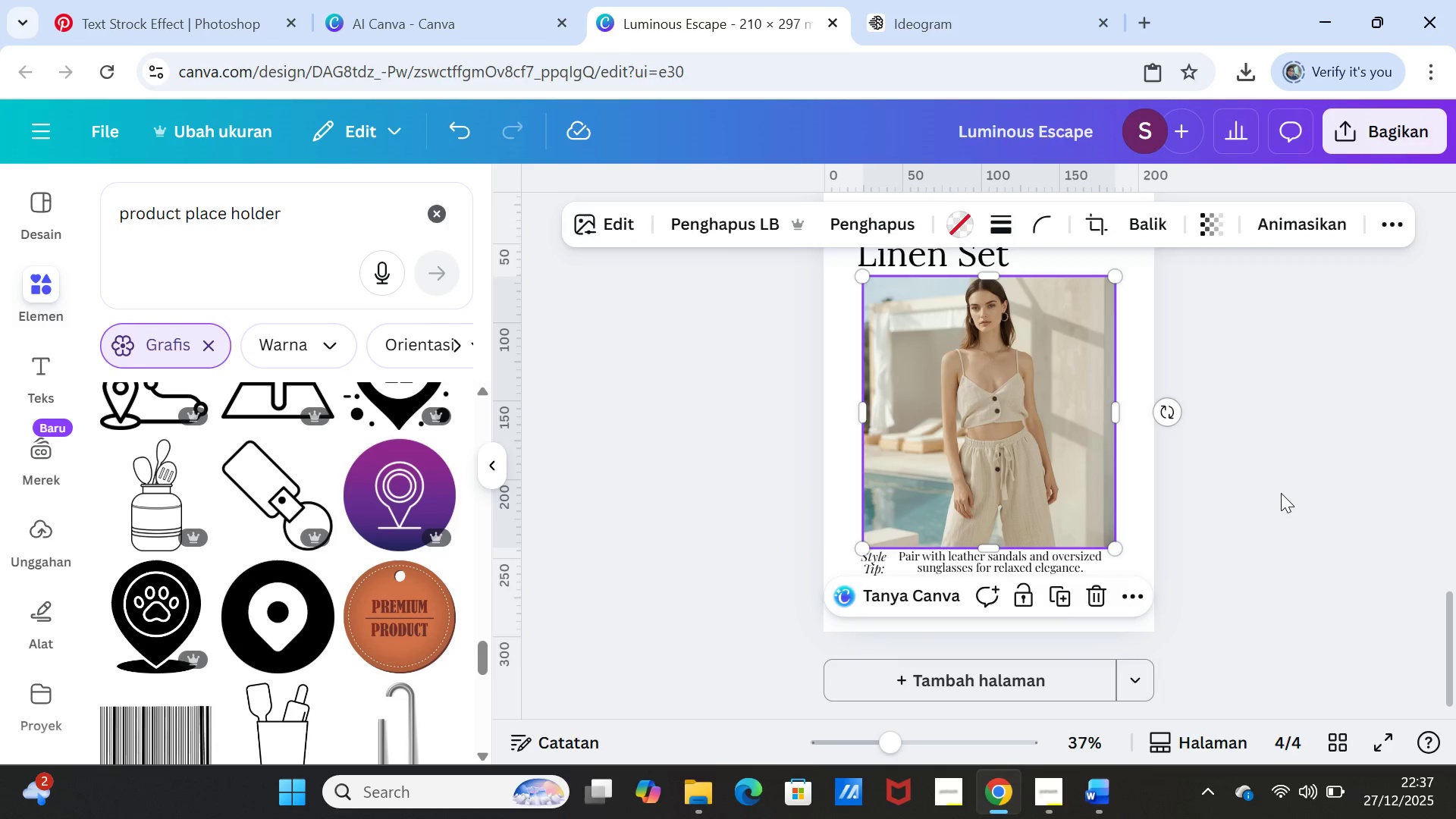 
left_click([1281, 493])
 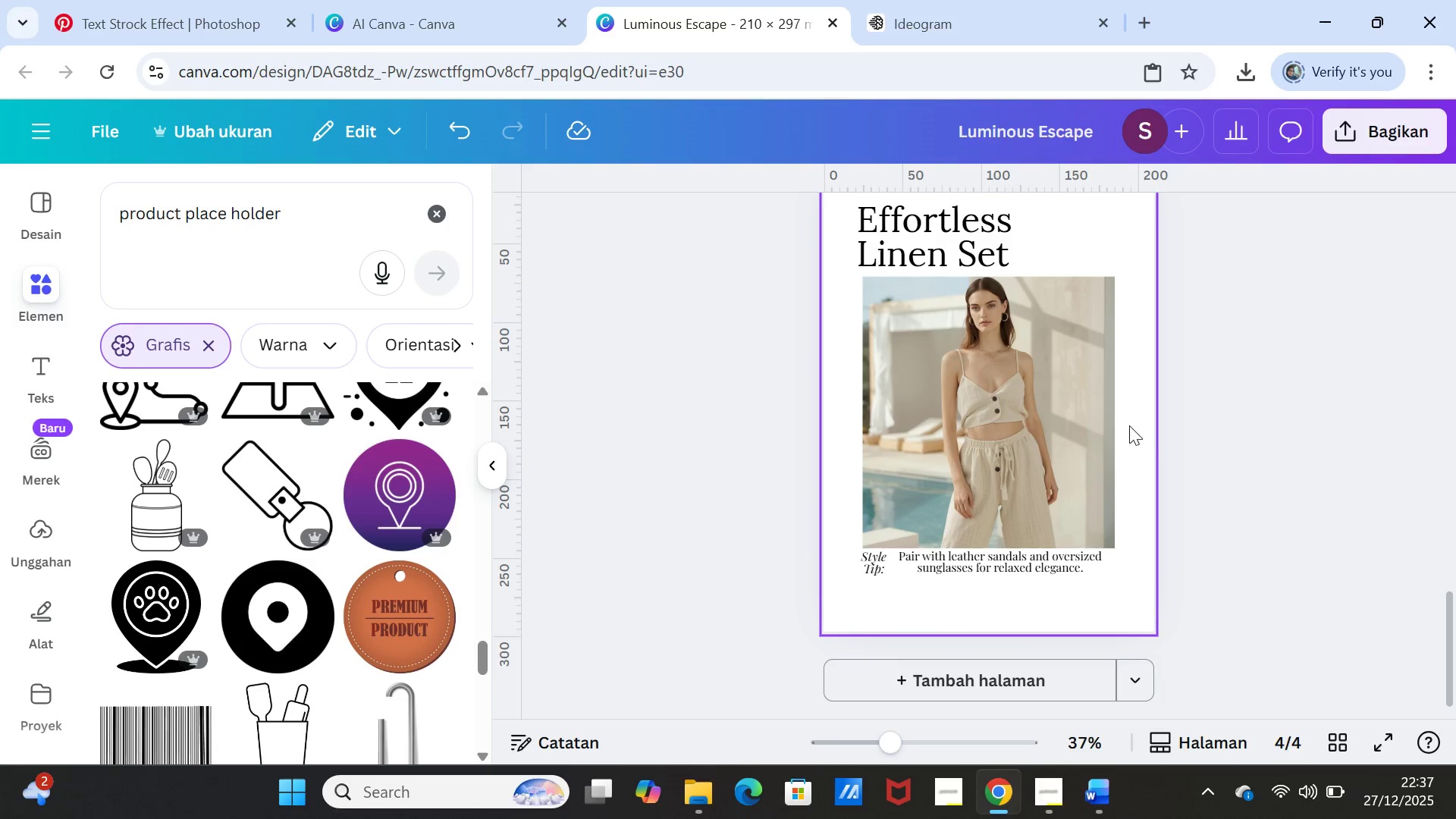 
left_click([1046, 413])
 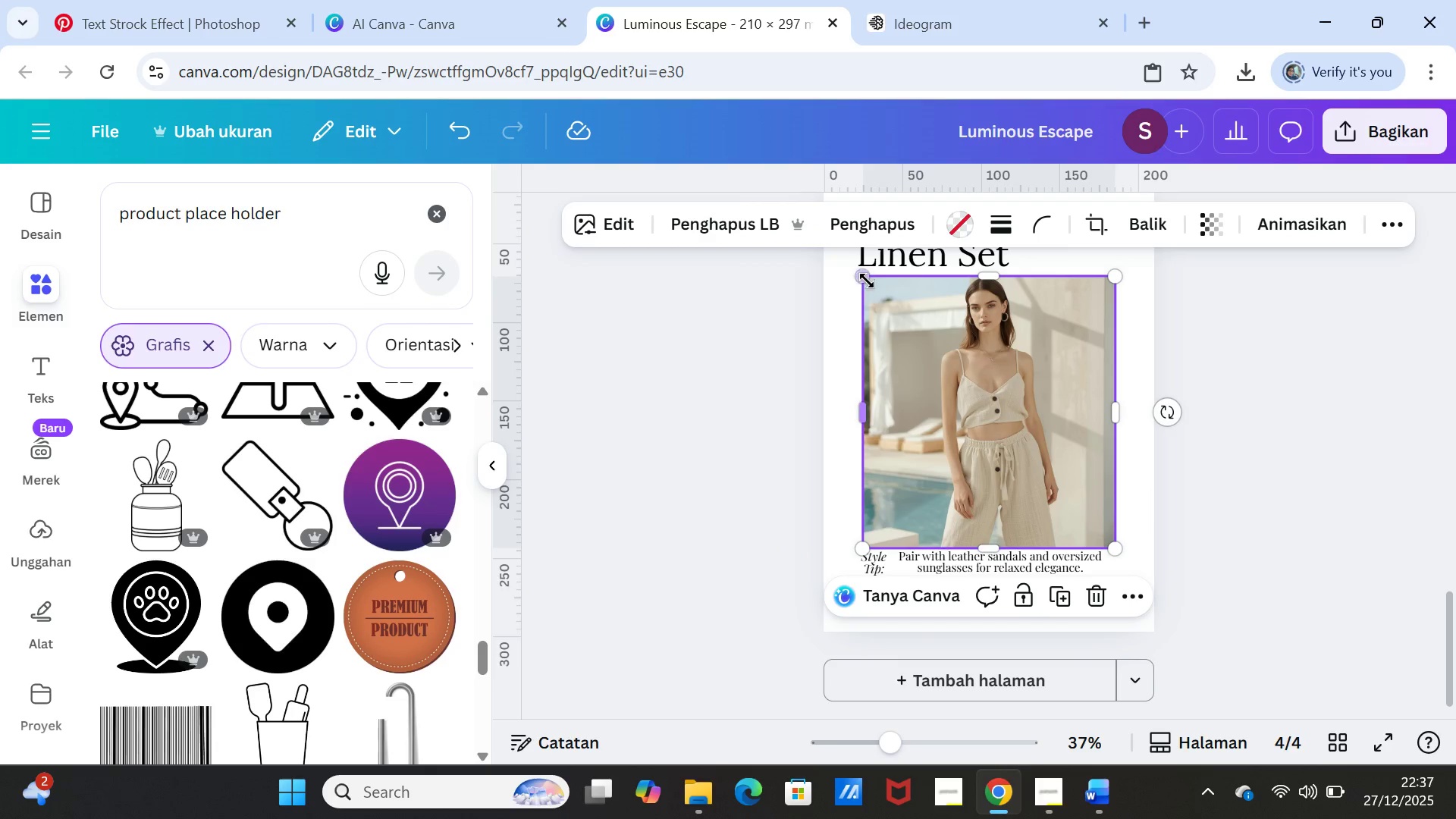 
left_click_drag(start_coordinate=[866, 277], to_coordinate=[874, 281])
 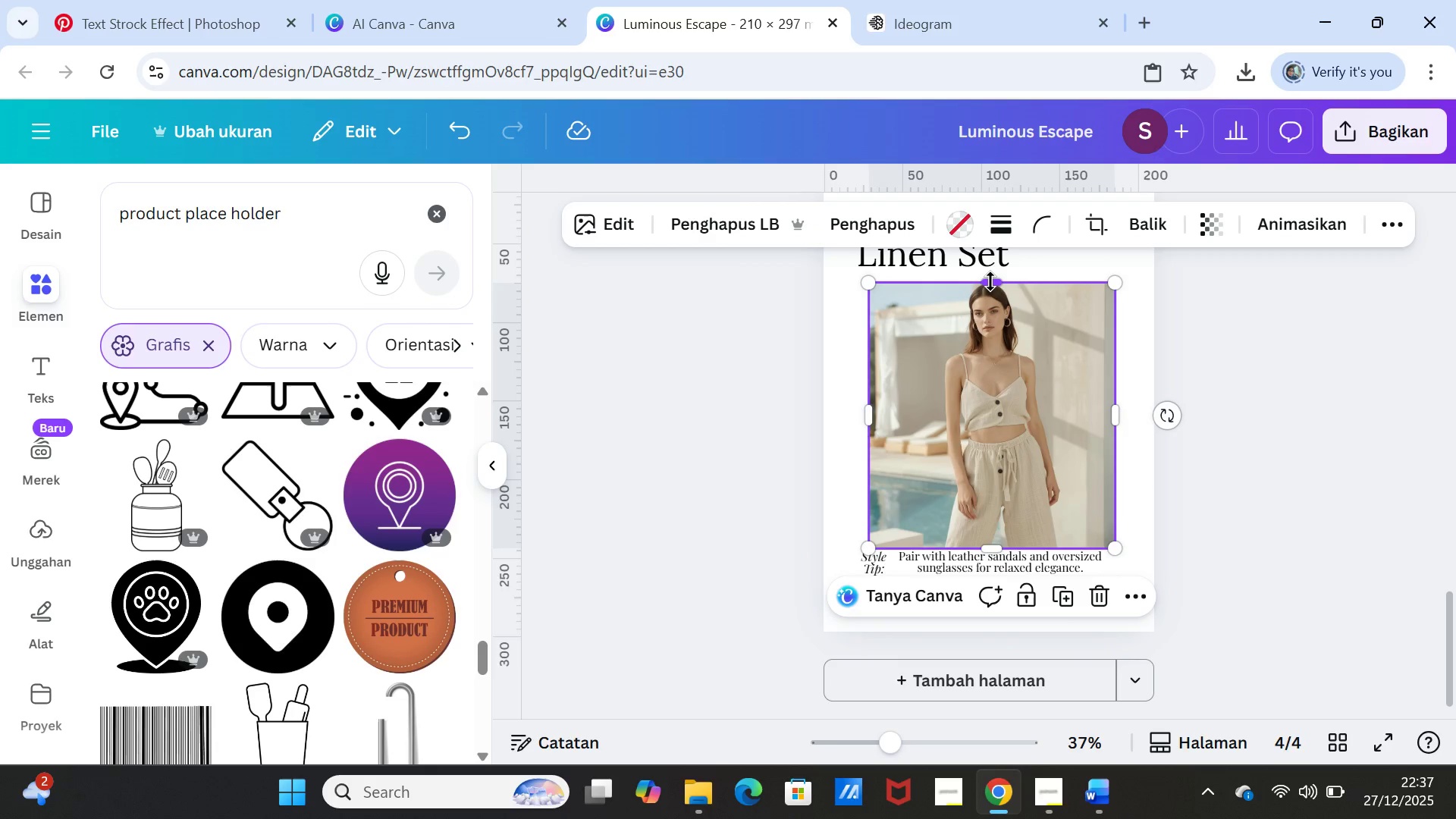 
left_click_drag(start_coordinate=[990, 281], to_coordinate=[991, 275])
 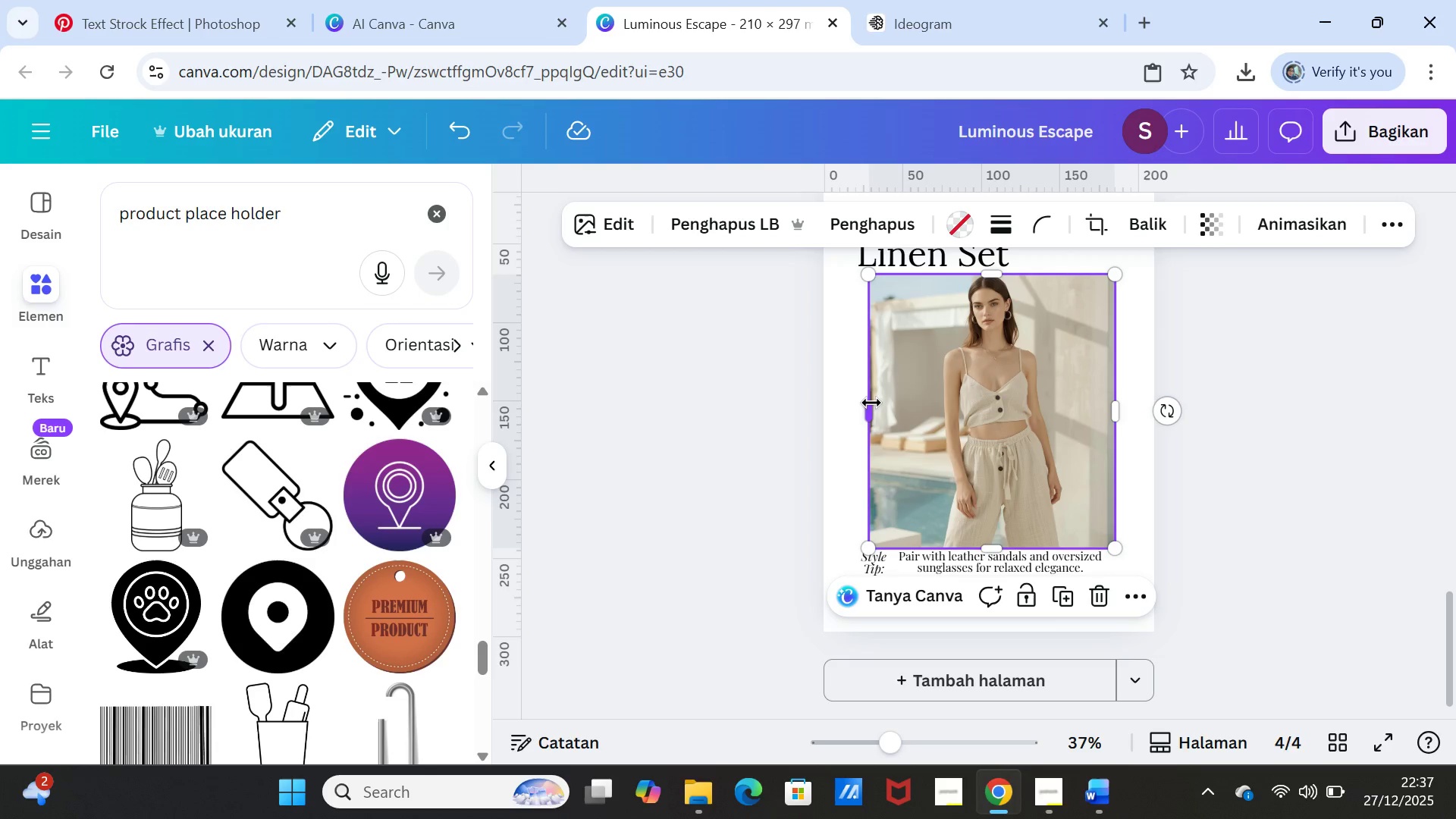 
left_click_drag(start_coordinate=[871, 405], to_coordinate=[863, 405])
 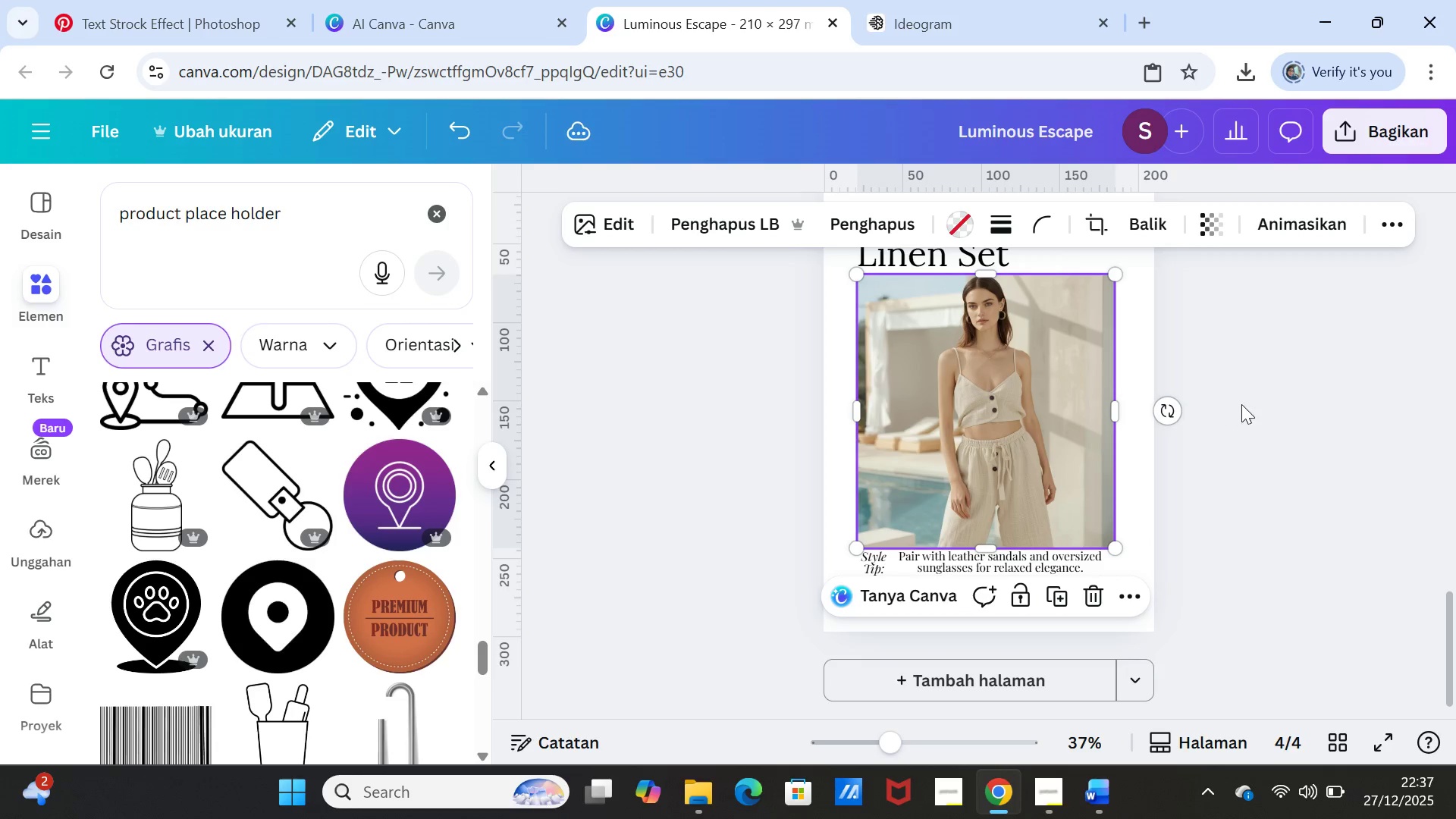 
left_click([1241, 404])
 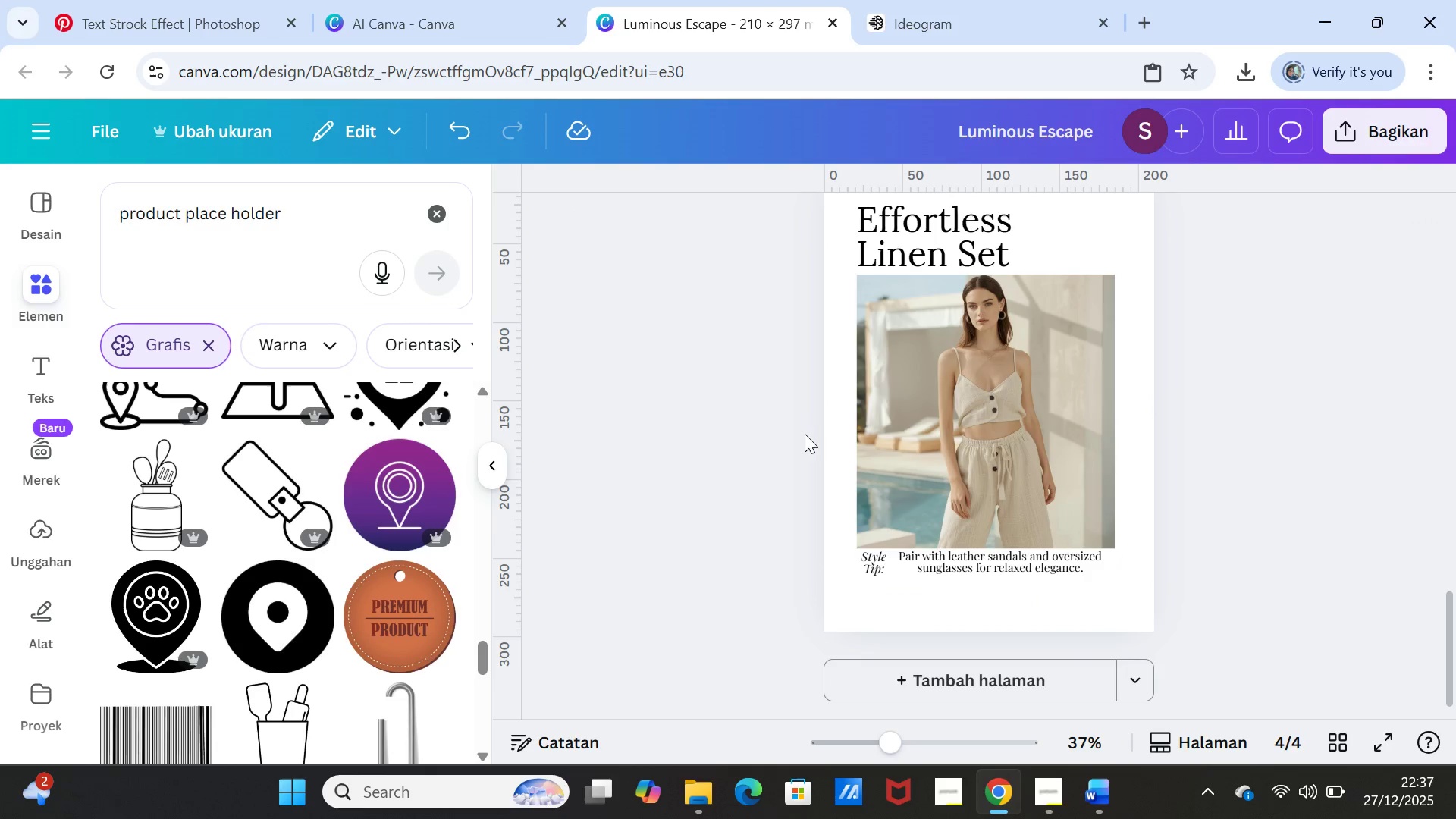 
scroll: coordinate [293, 667], scroll_direction: up, amount: 27.0
 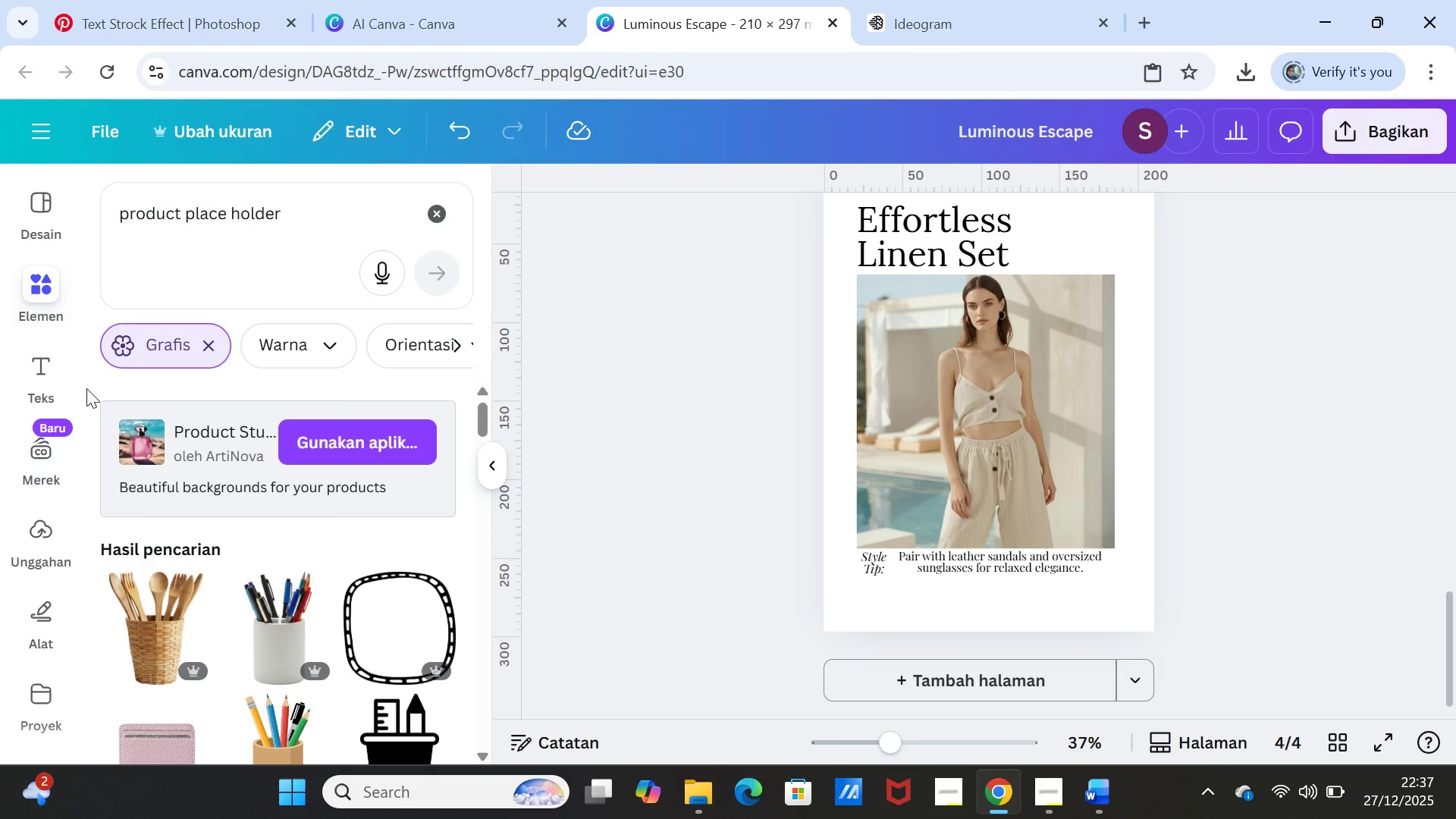 
left_click([46, 265])
 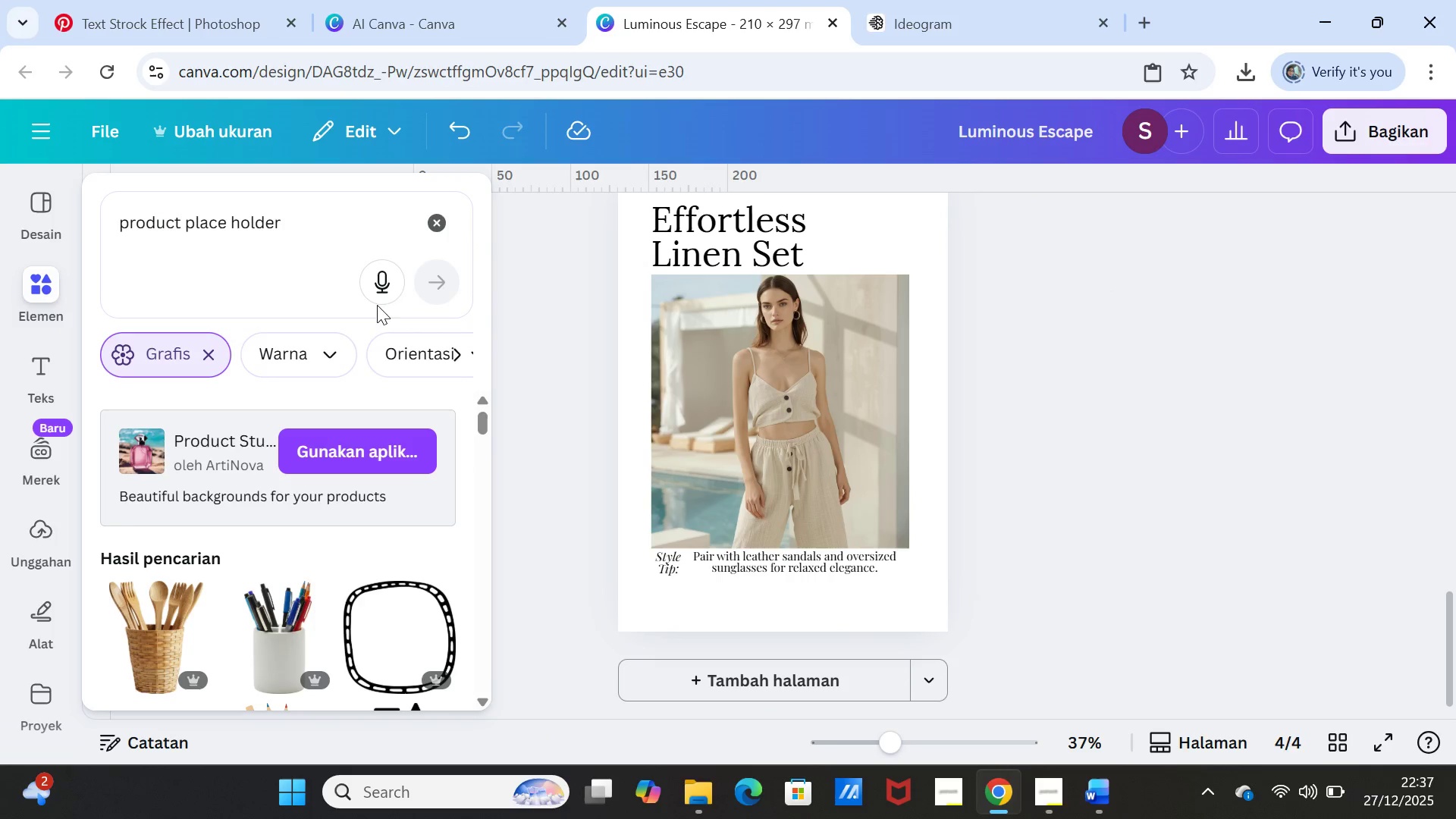 
left_click([441, 216])
 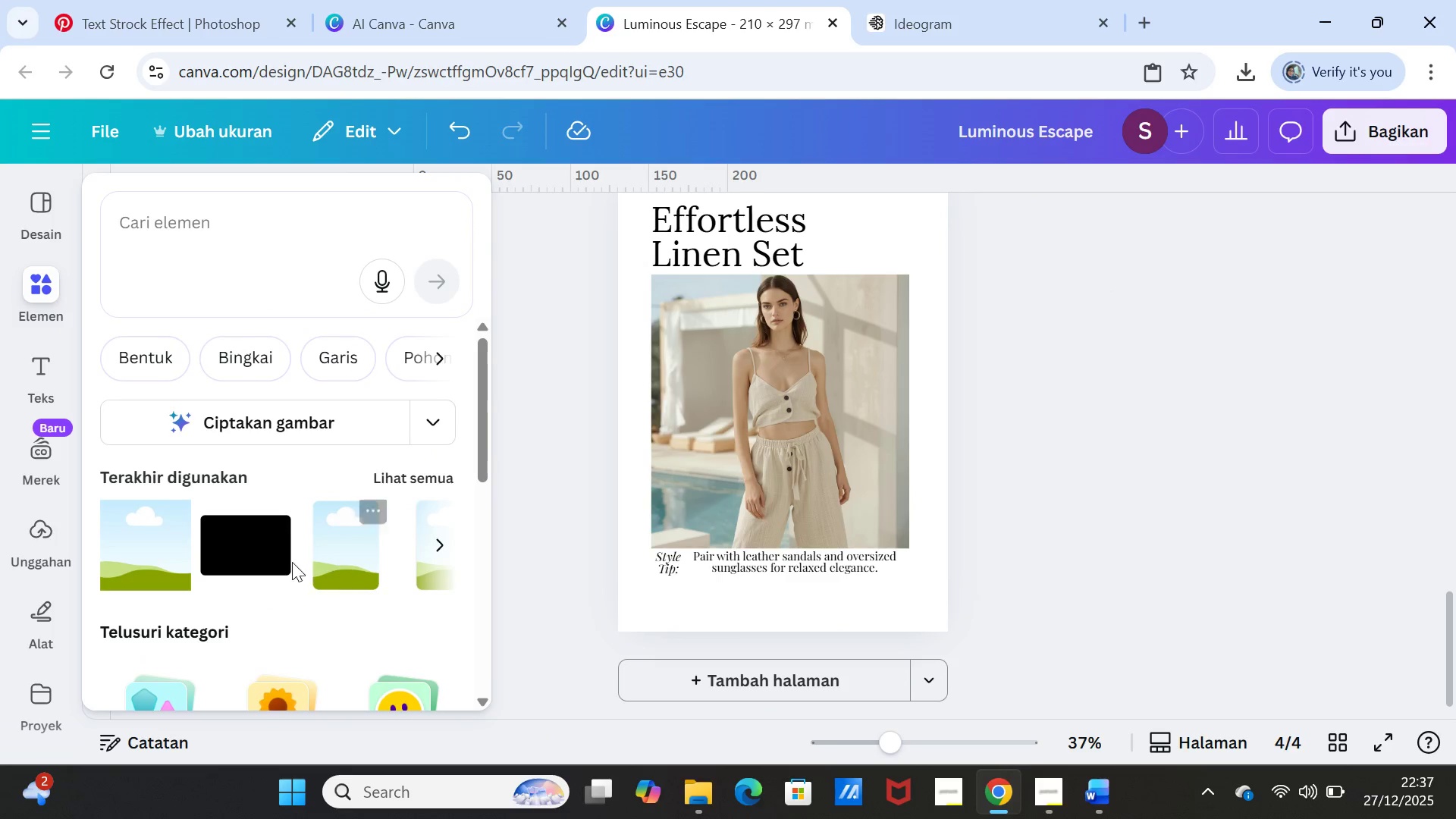 
left_click([282, 548])
 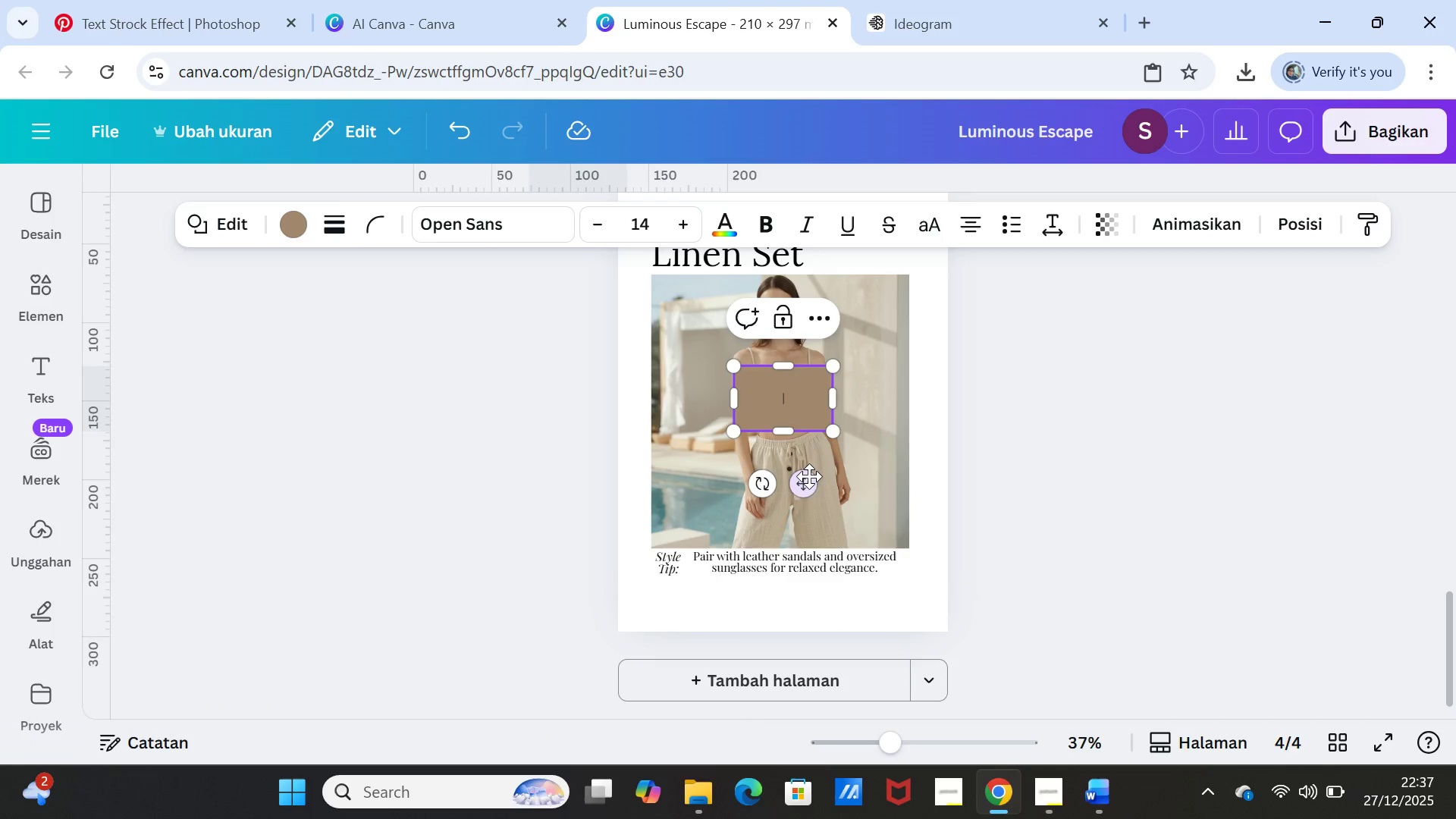 
left_click_drag(start_coordinate=[809, 481], to_coordinate=[732, 591])
 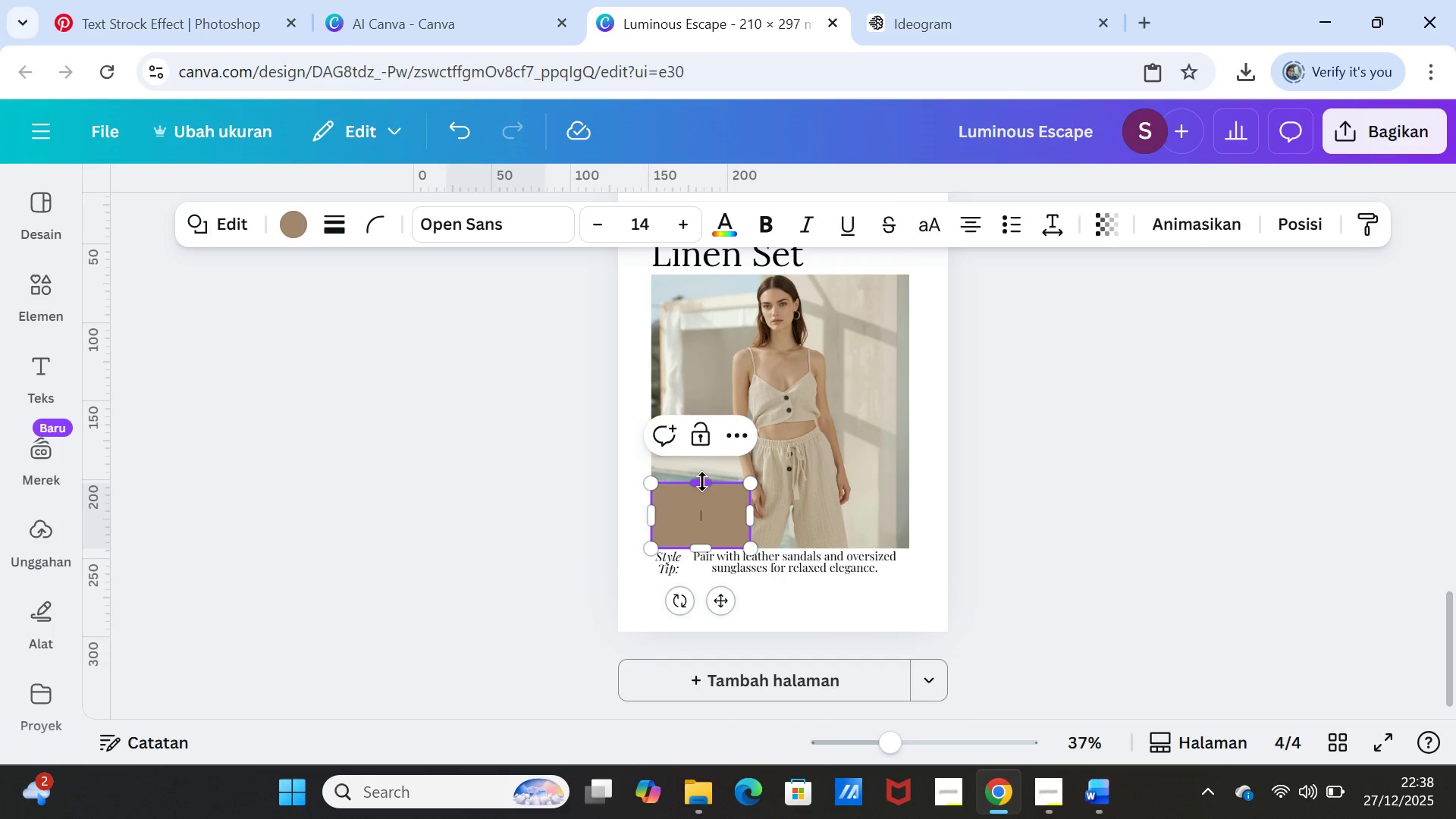 
left_click_drag(start_coordinate=[702, 482], to_coordinate=[701, 500])
 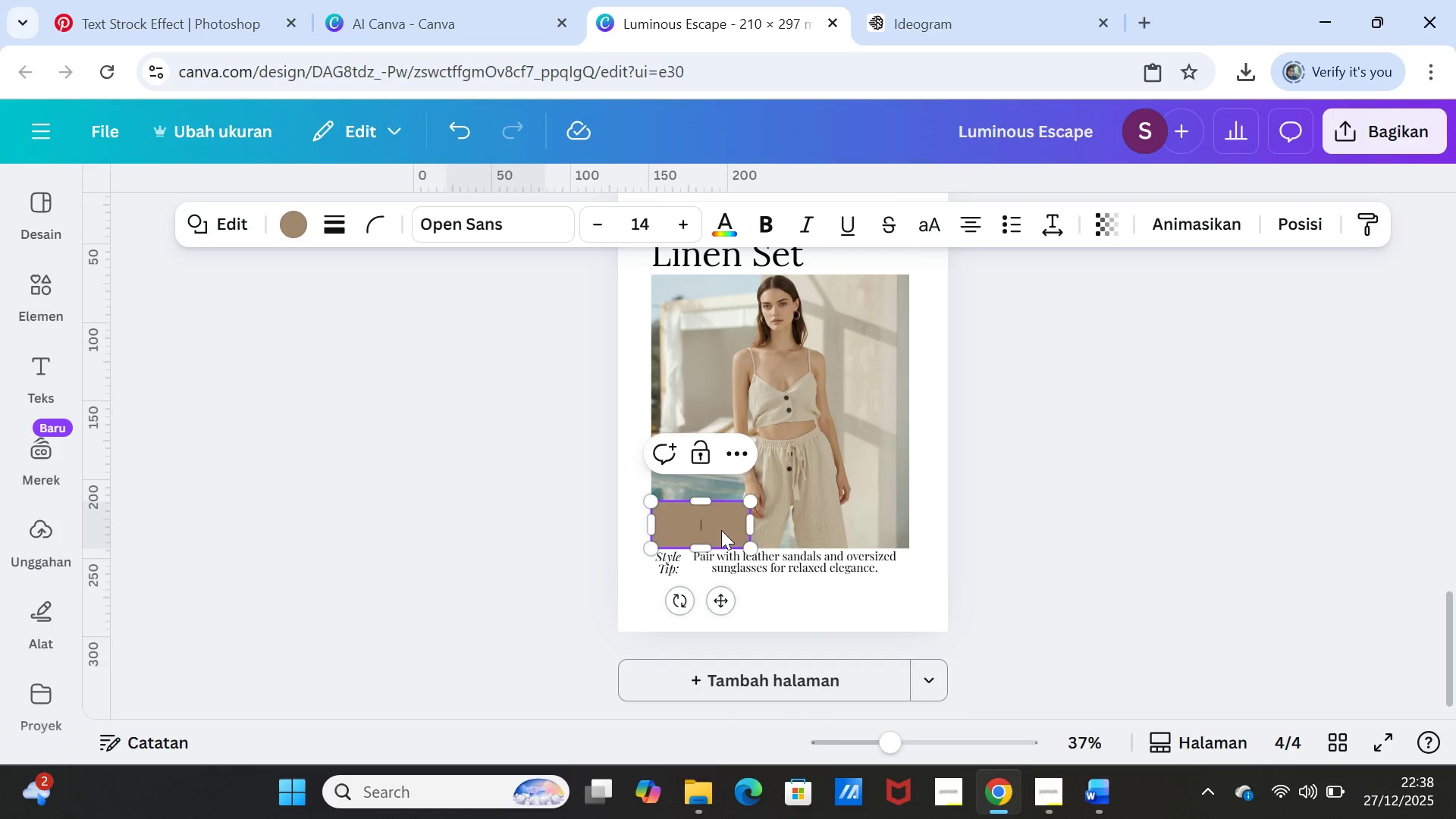 
left_click_drag(start_coordinate=[700, 502], to_coordinate=[700, 508])
 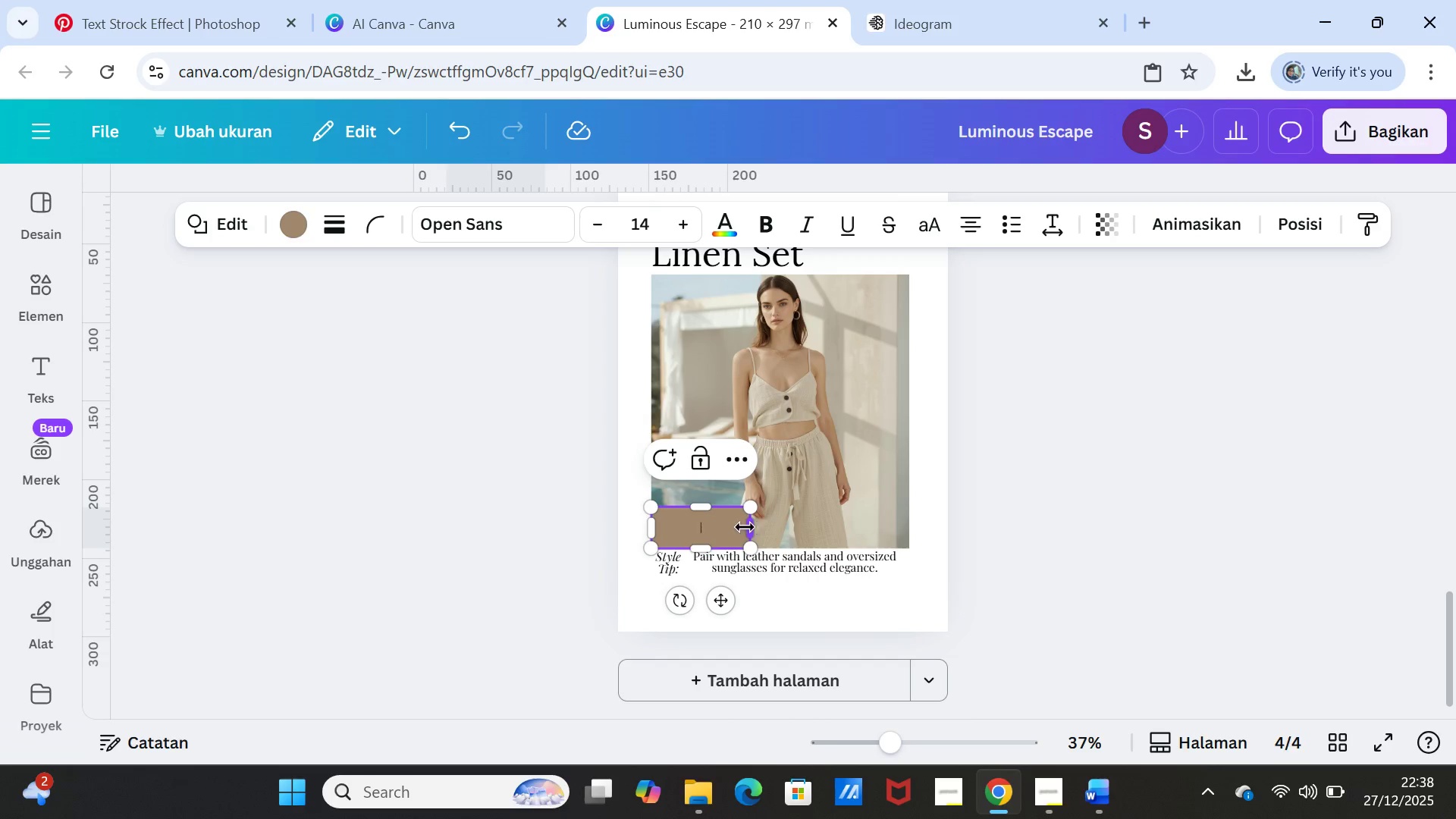 
left_click([1034, 516])
 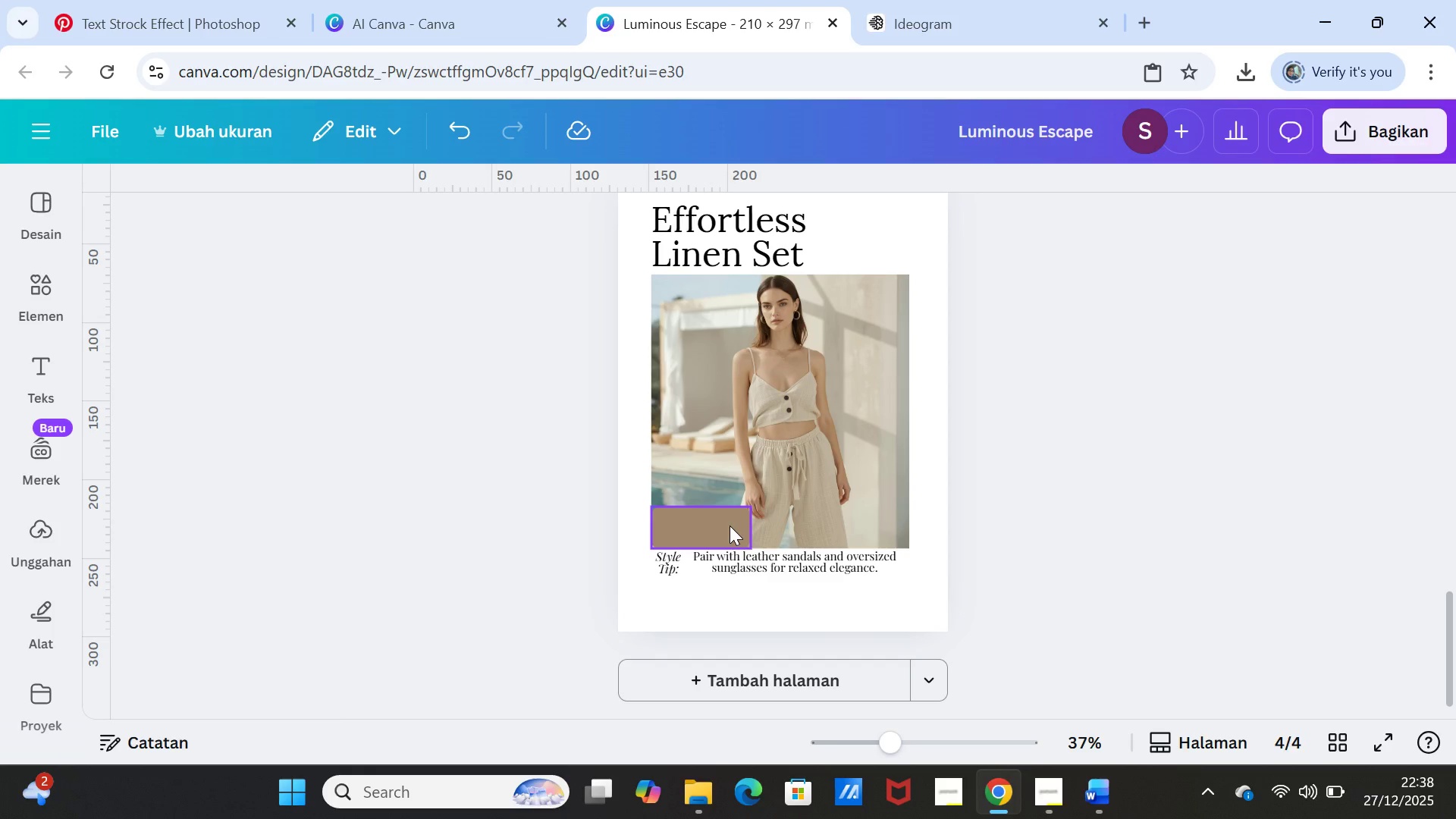 
left_click([999, 507])
 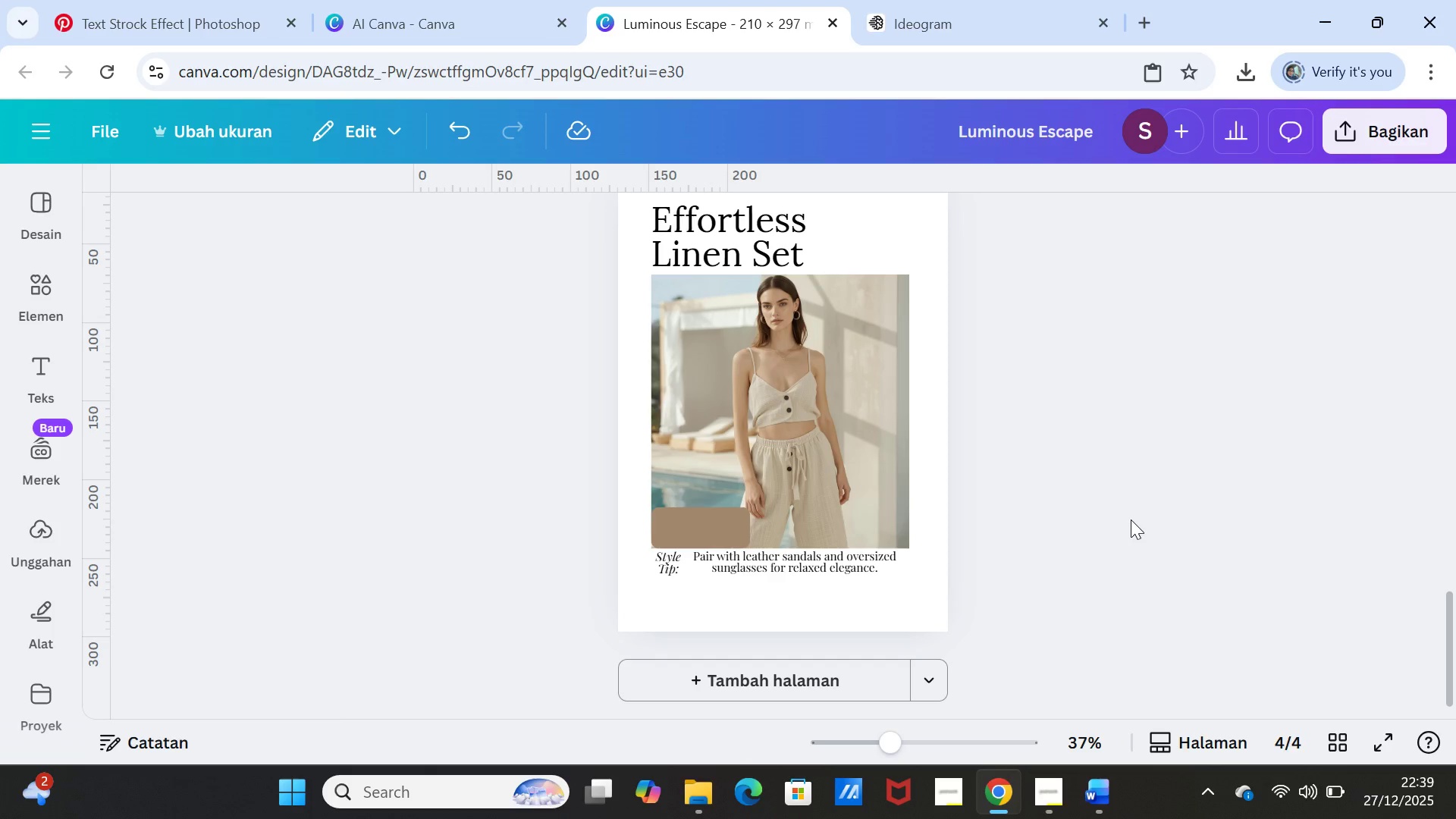 
wait(95.05)
 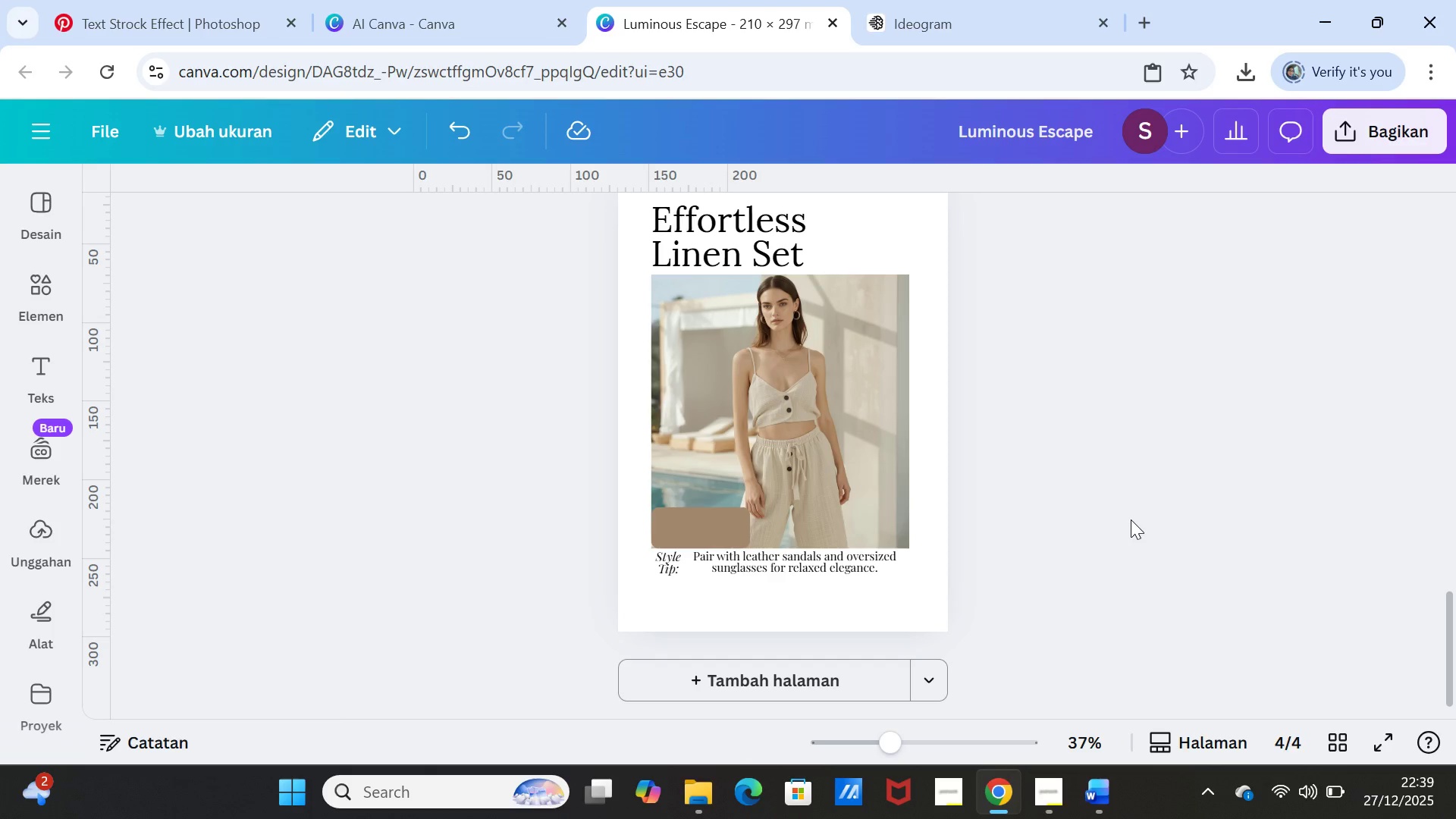 
left_click_drag(start_coordinate=[780, 562], to_coordinate=[792, 588])
 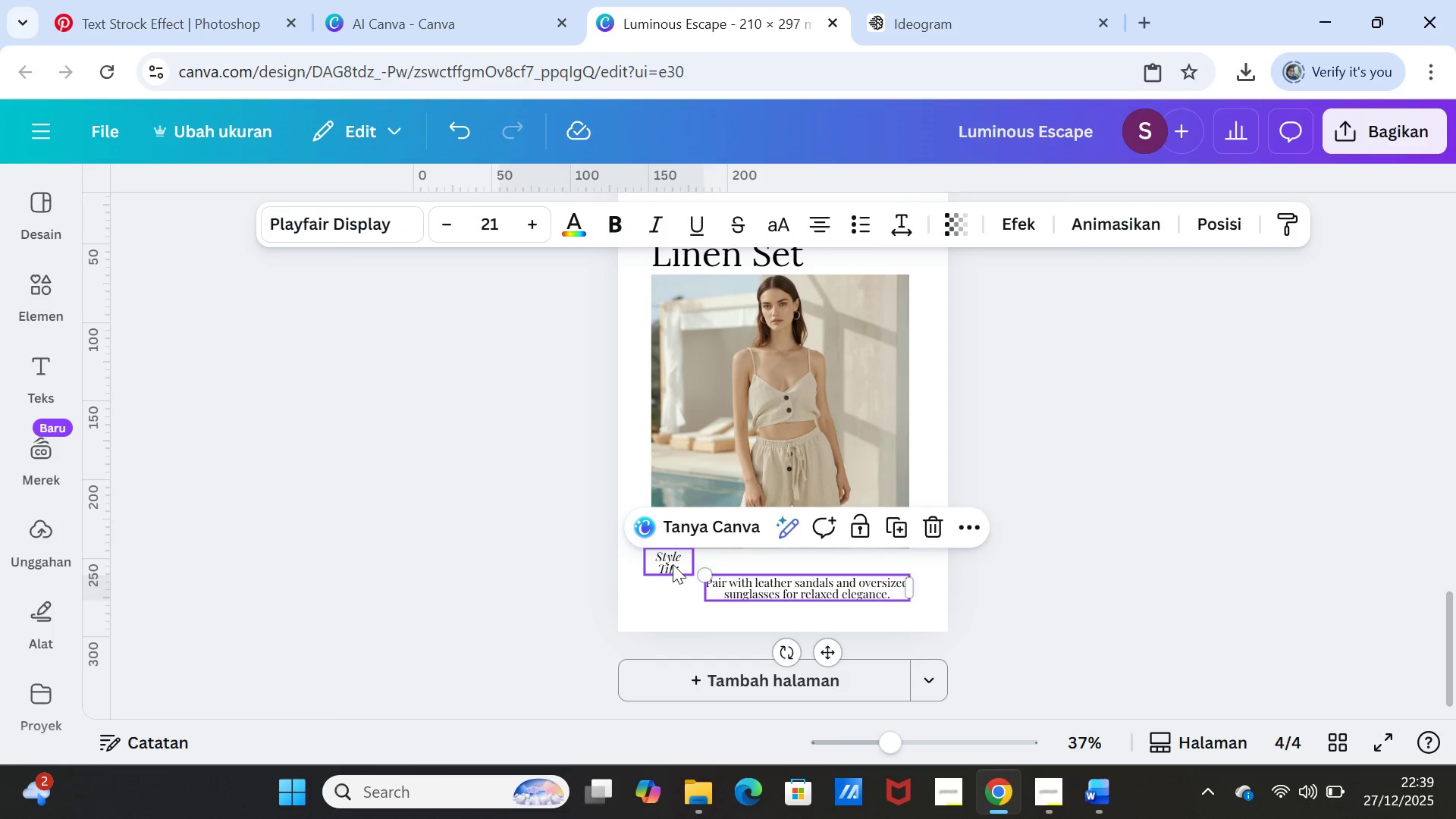 
left_click_drag(start_coordinate=[672, 564], to_coordinate=[682, 588])
 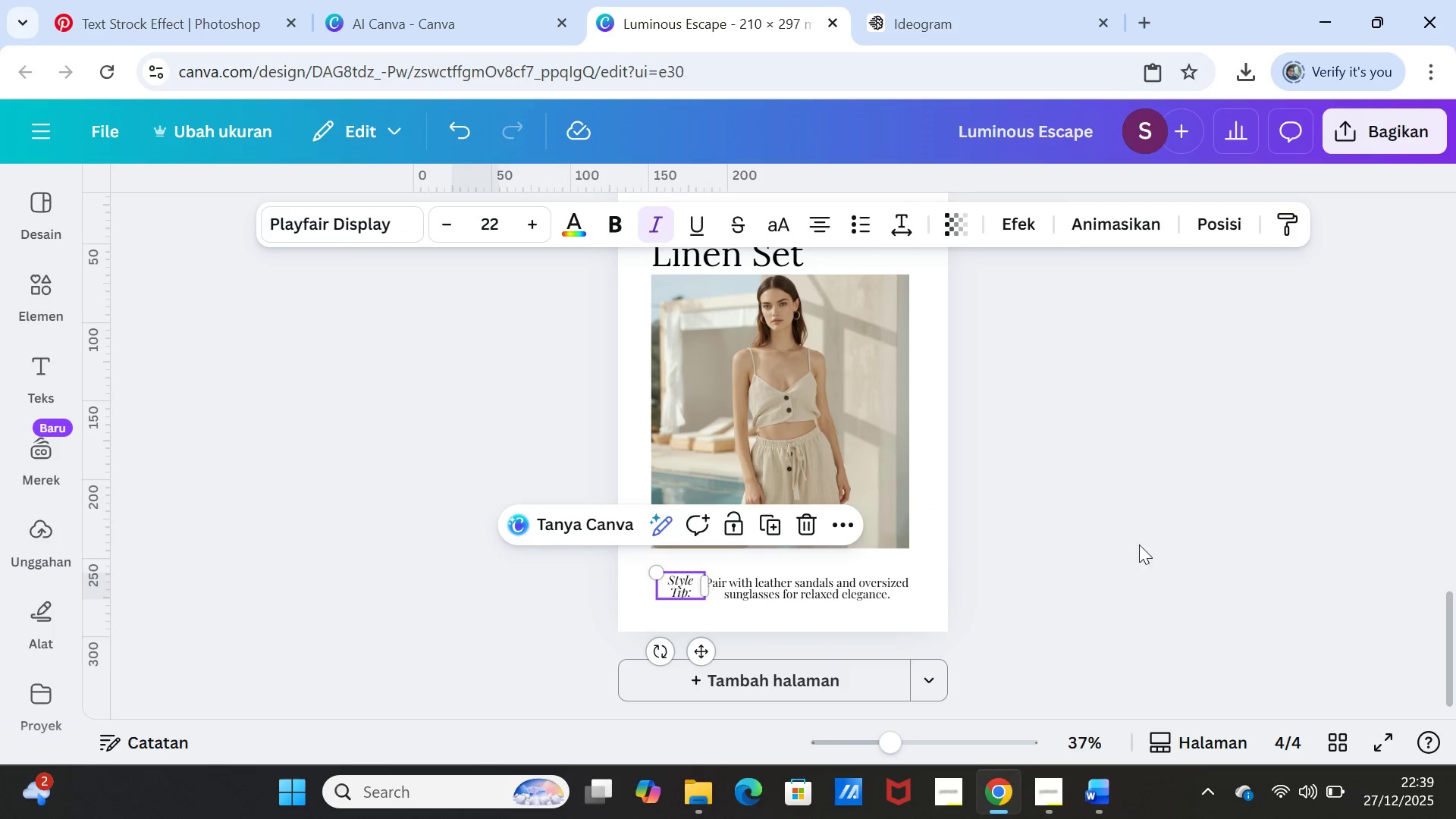 
left_click([1139, 544])
 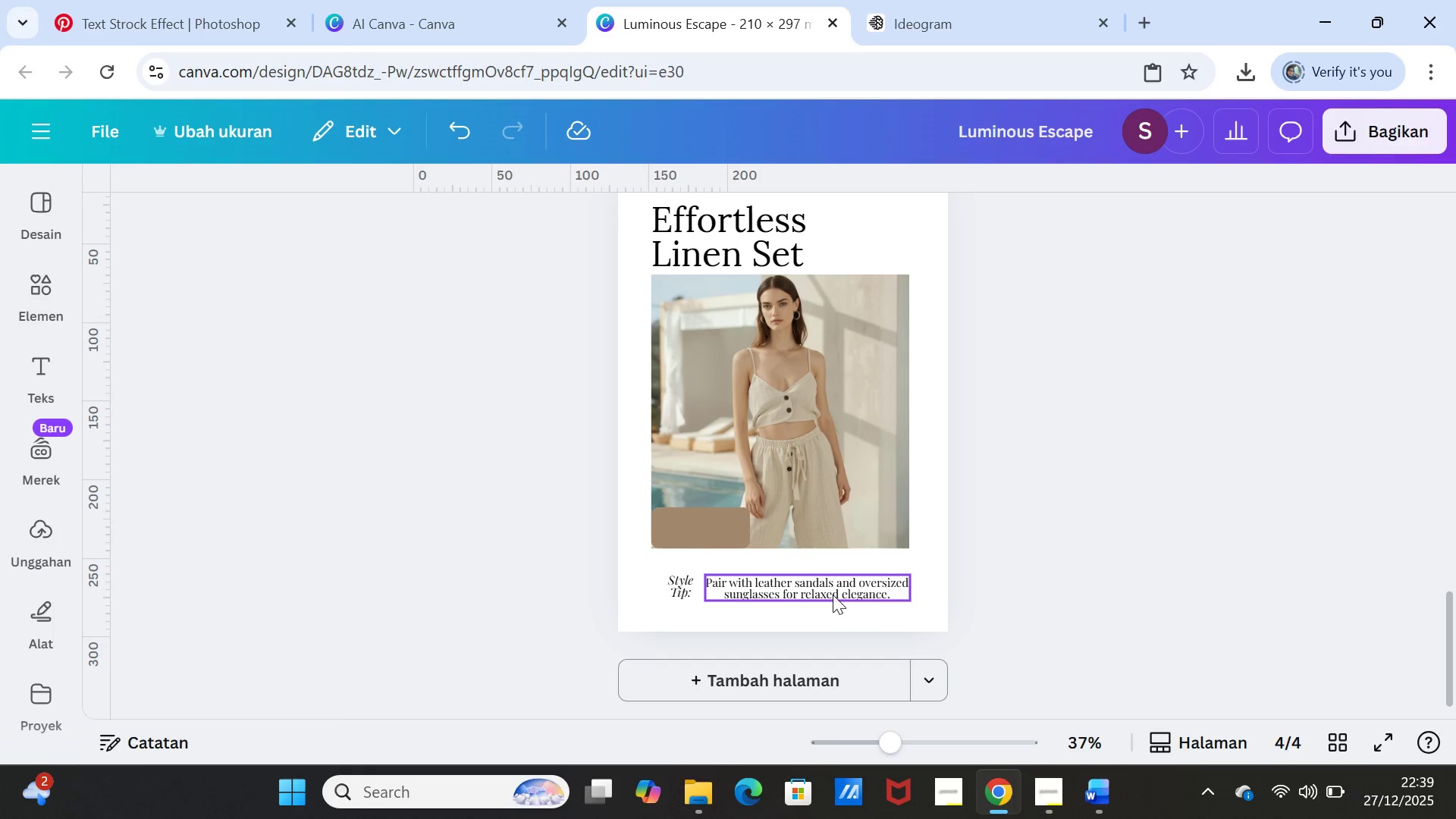 
double_click([833, 595])
 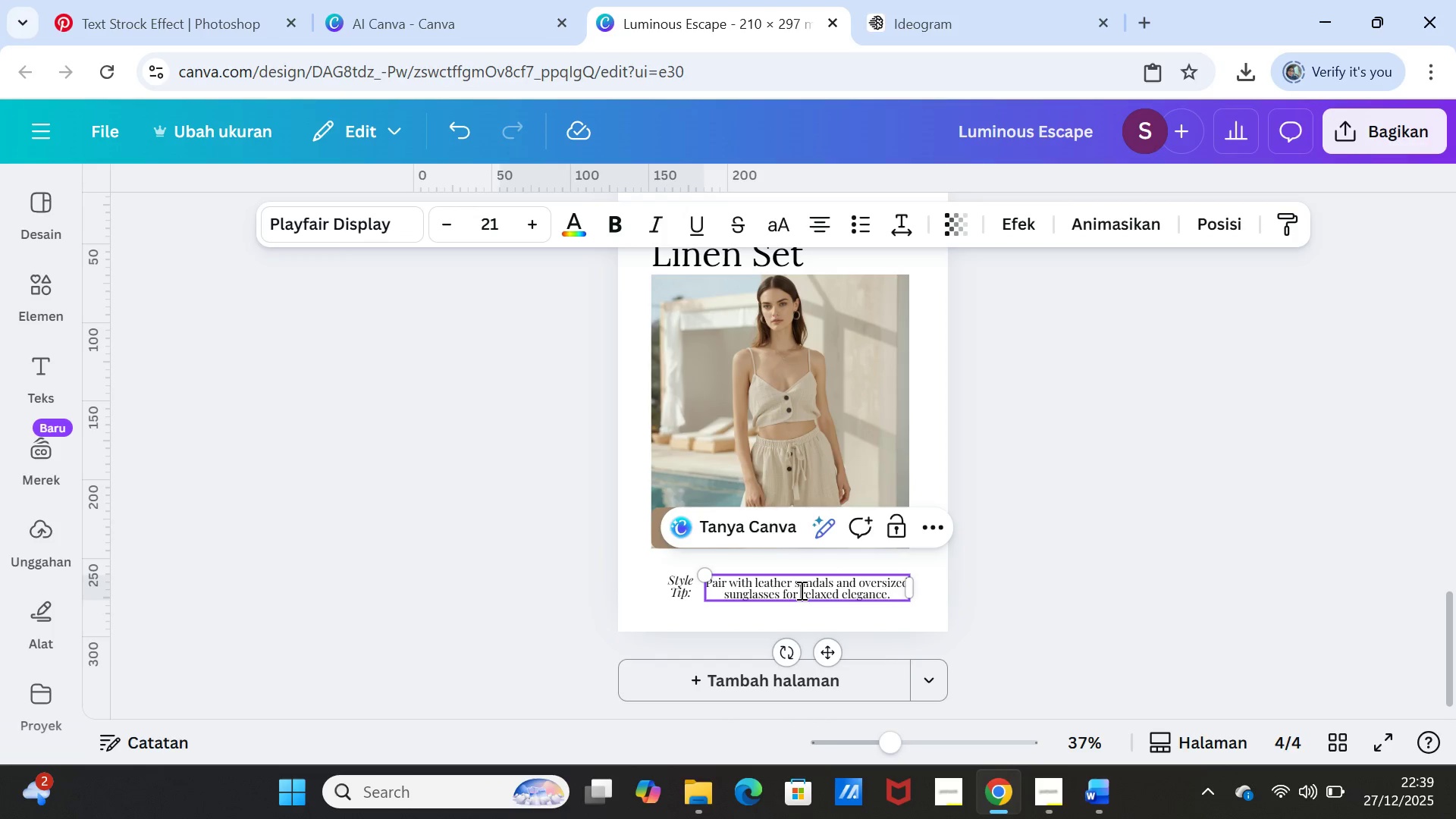 
double_click([800, 590])
 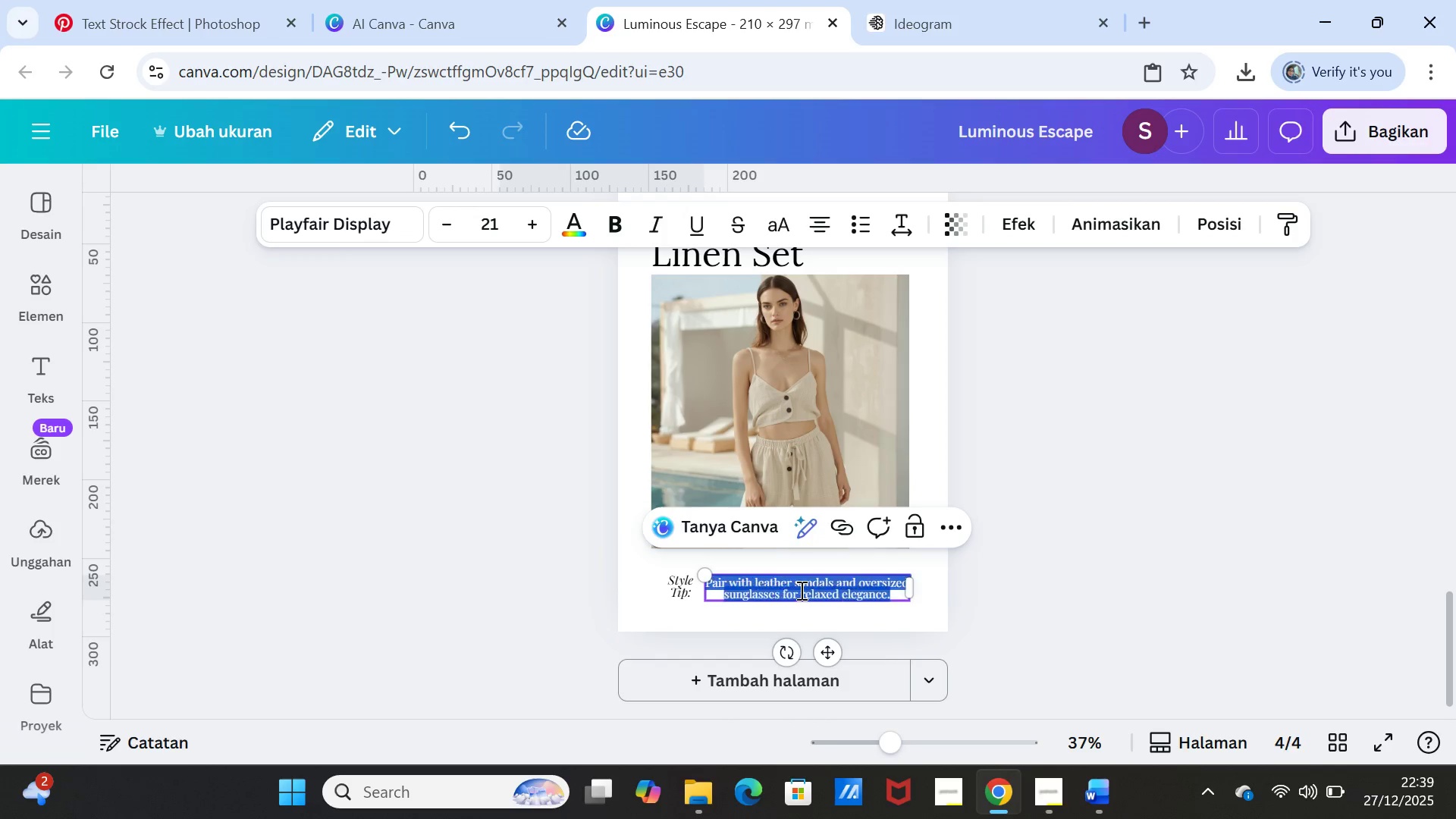 
triple_click([800, 590])
 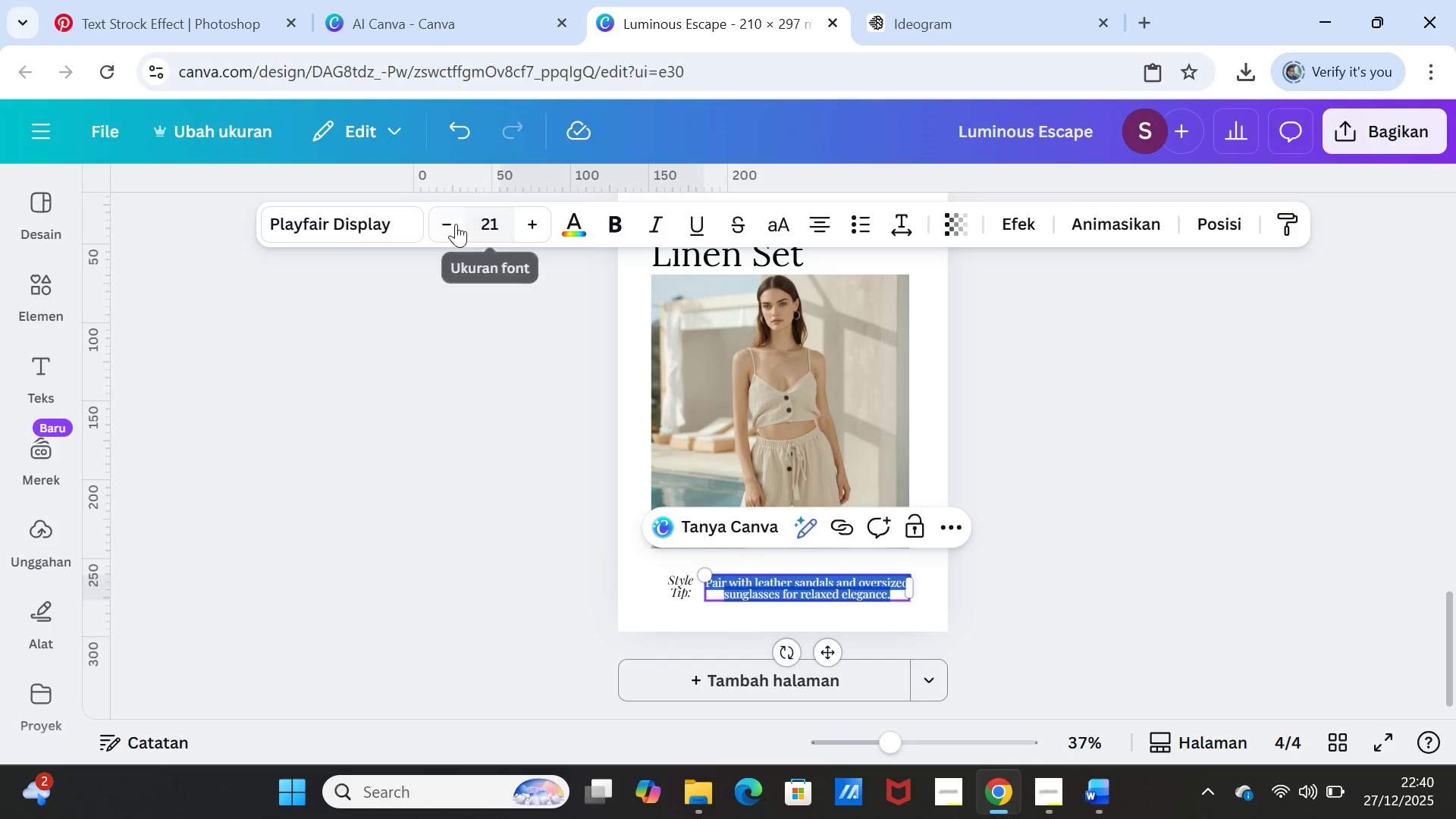 
double_click([448, 226])
 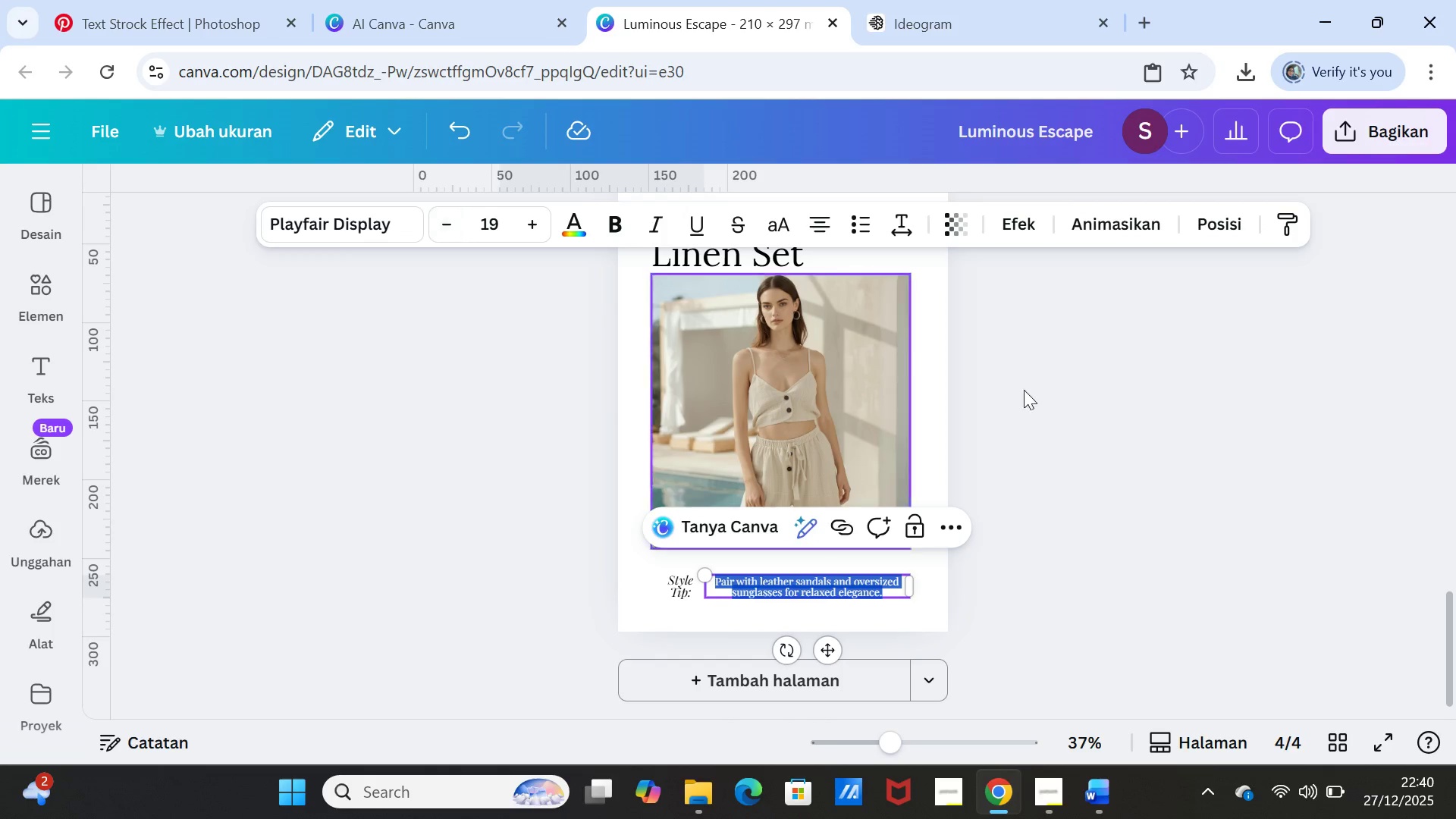 
left_click([1042, 397])
 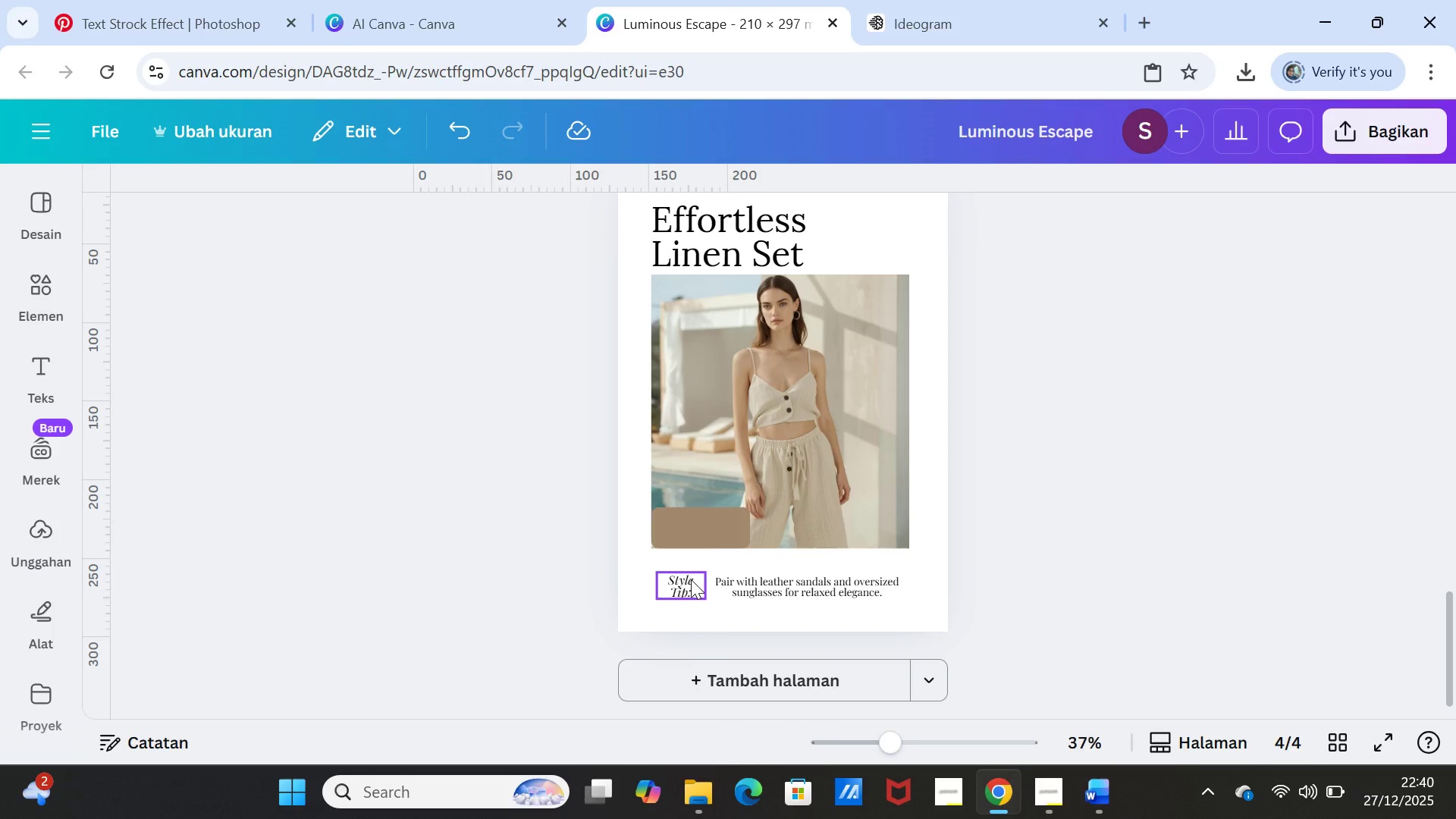 
double_click([691, 579])
 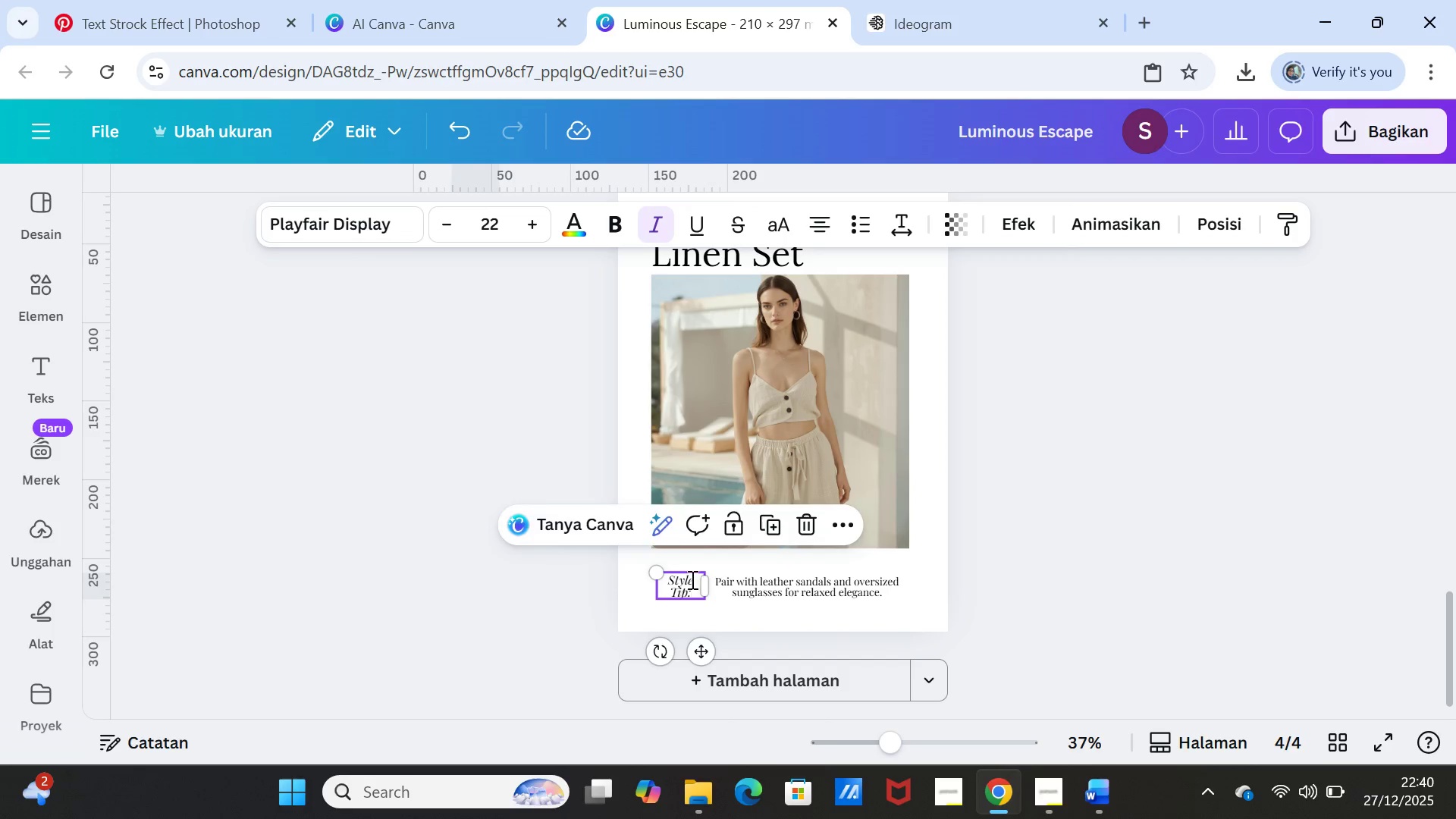 
triple_click([691, 579])
 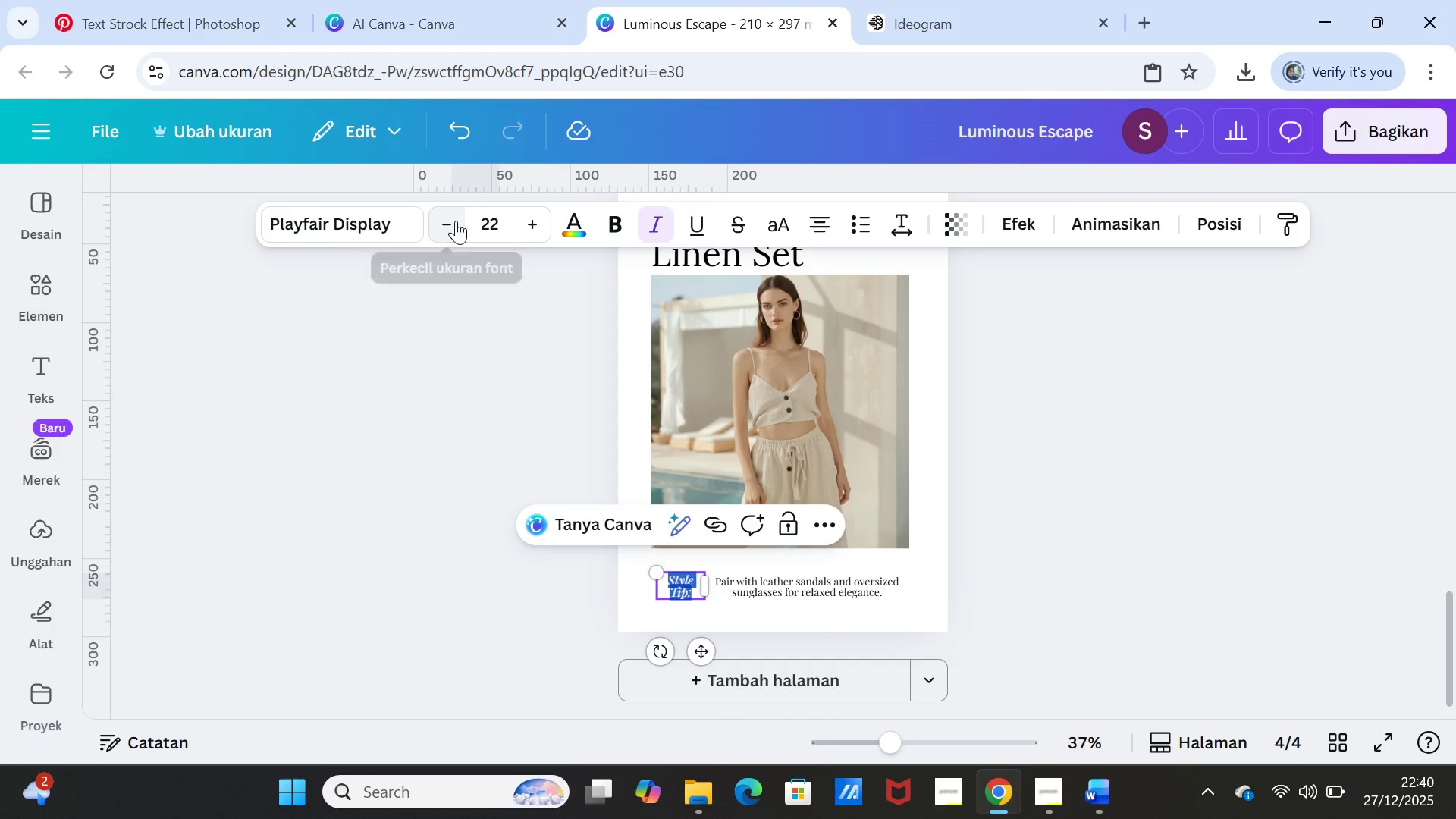 
double_click([456, 221])
 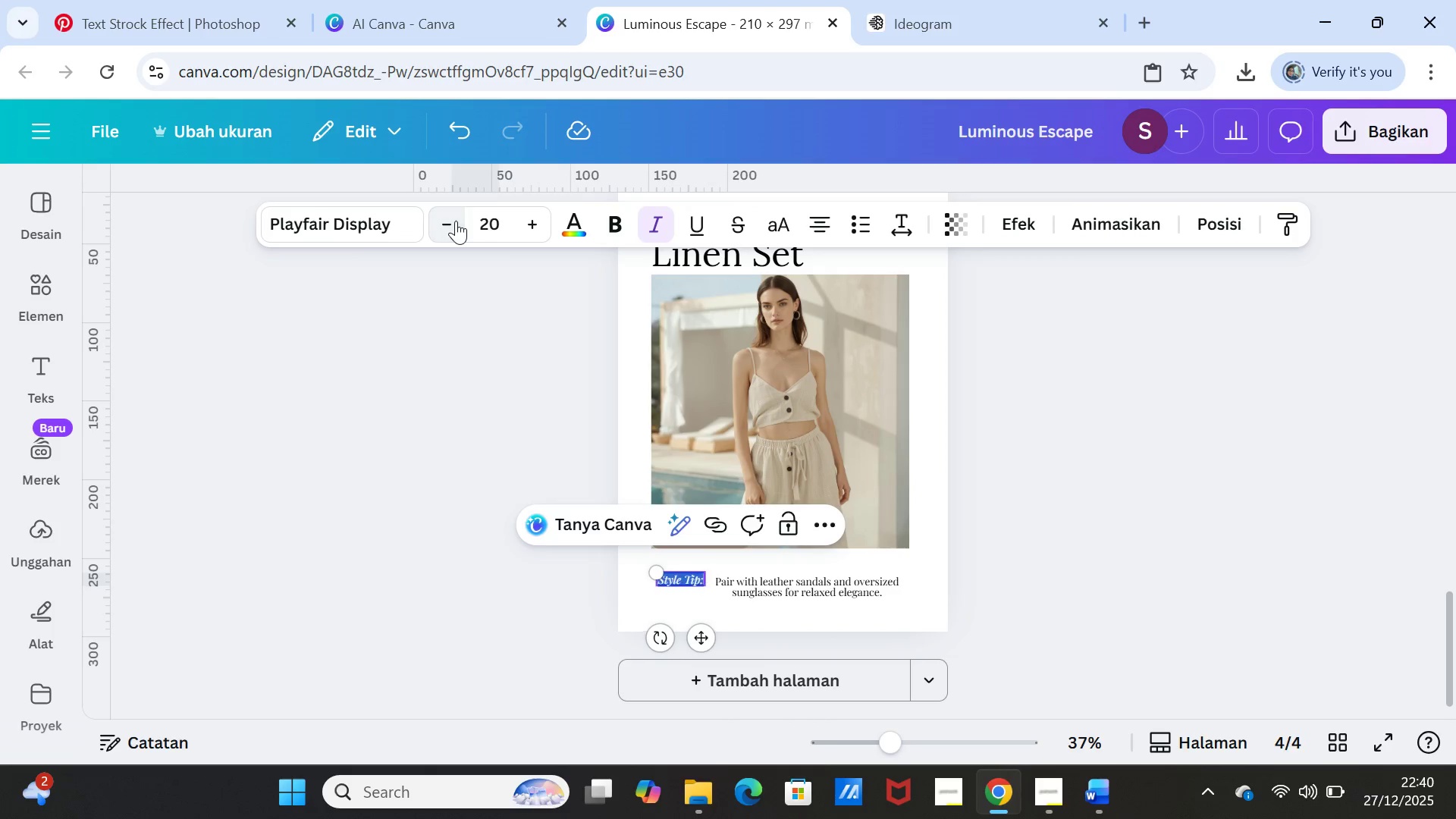 
triple_click([456, 221])
 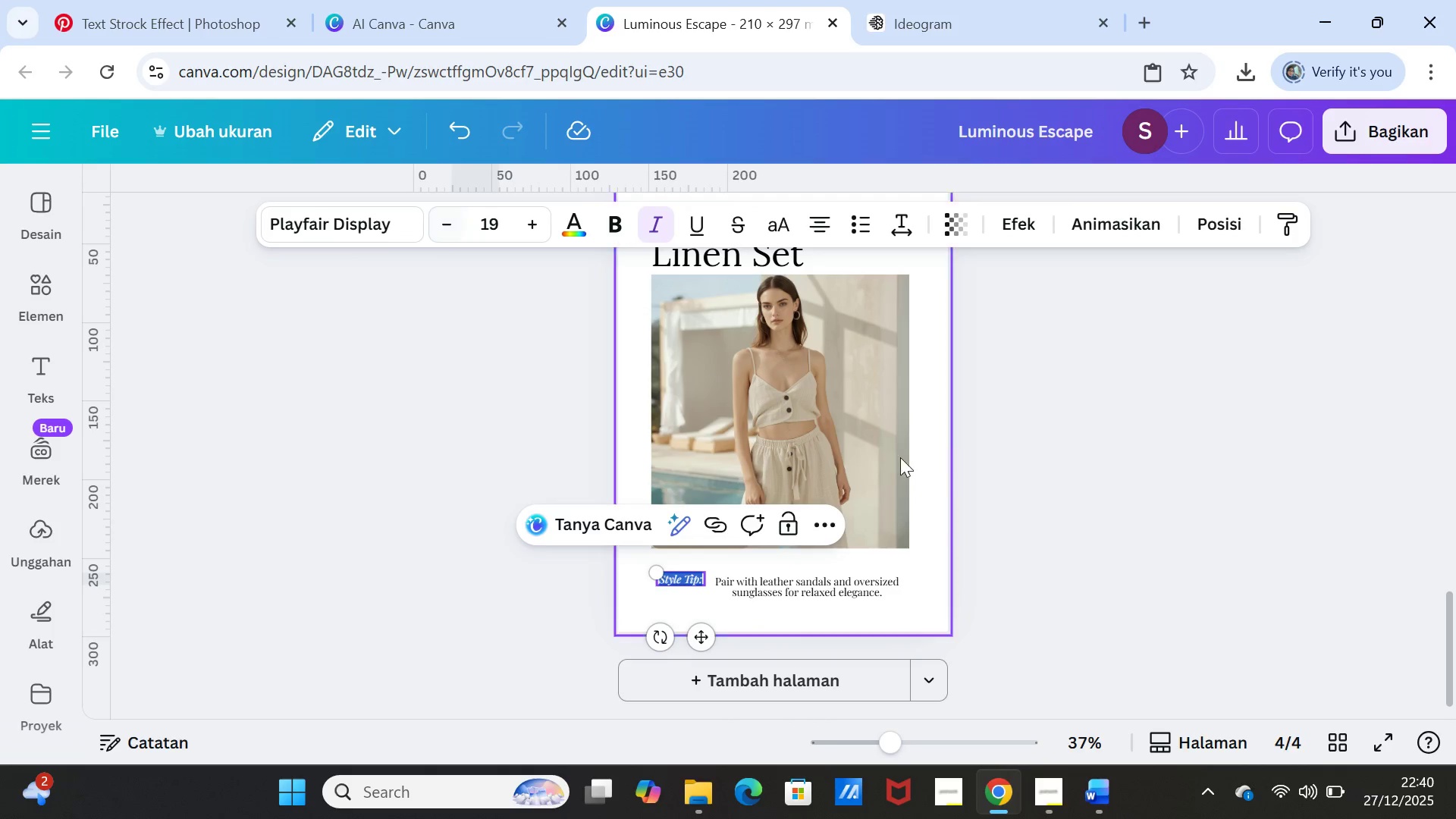 
left_click([1034, 500])
 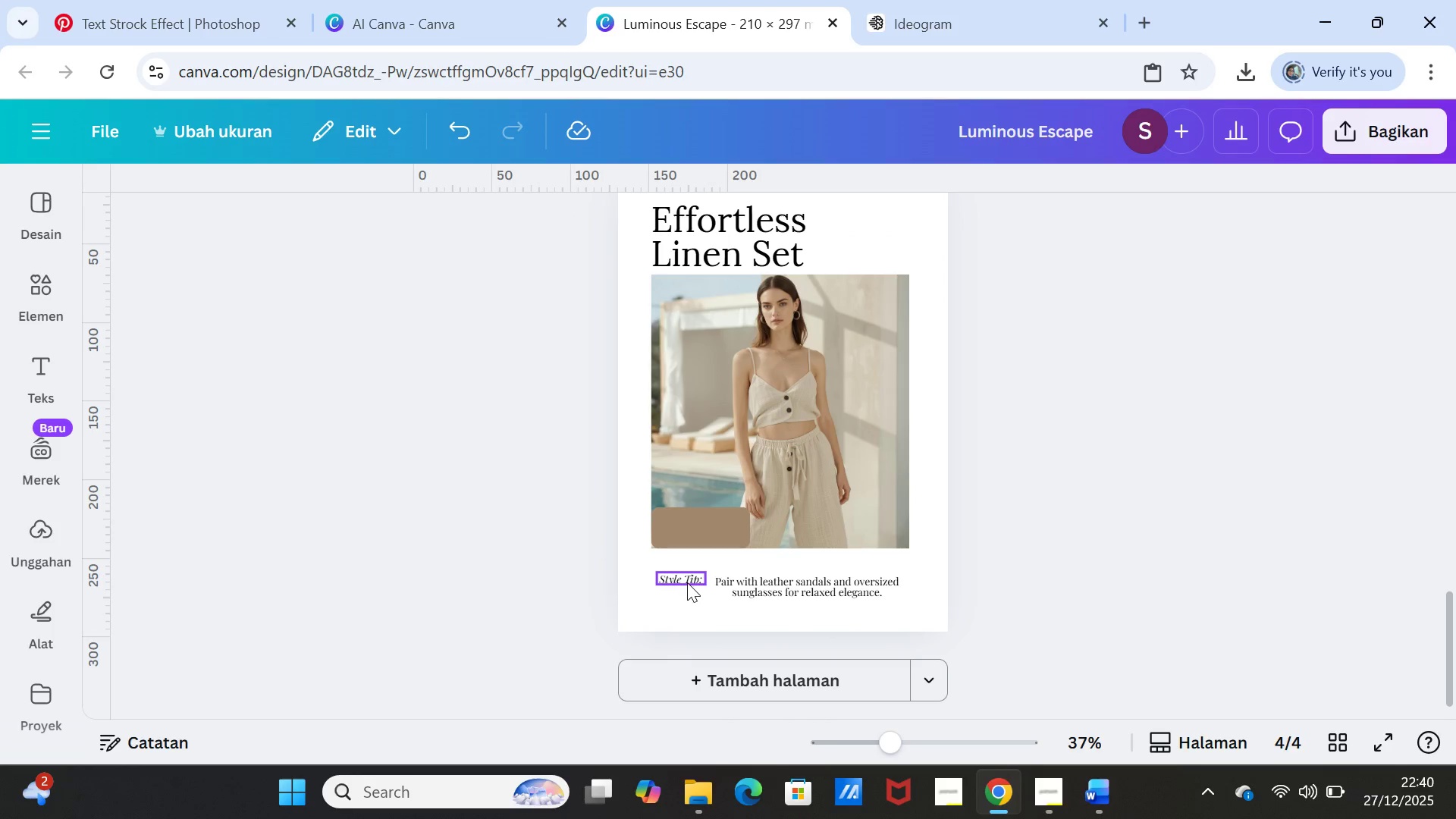 
left_click_drag(start_coordinate=[686, 582], to_coordinate=[687, 592])
 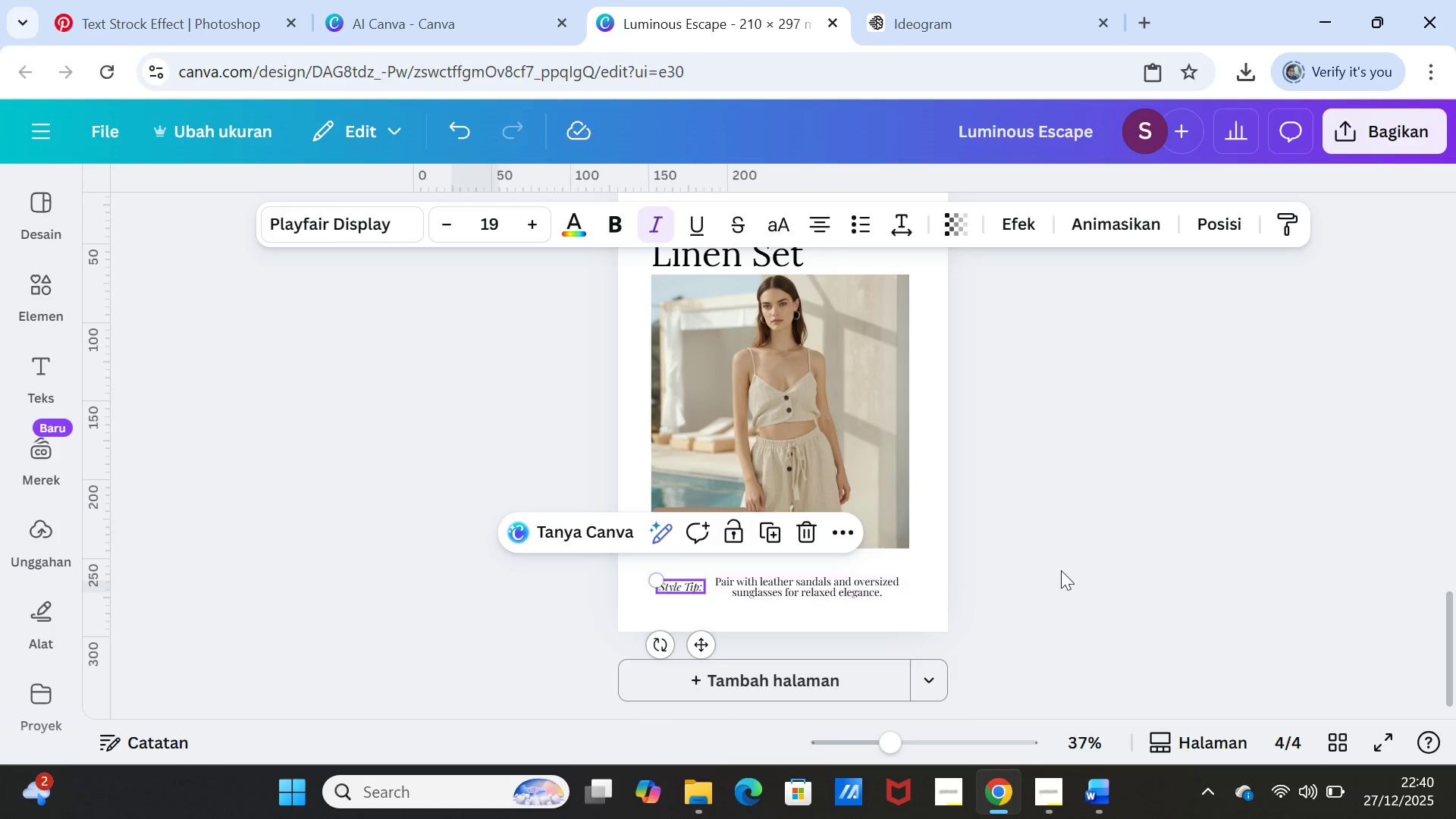 
left_click([1062, 570])
 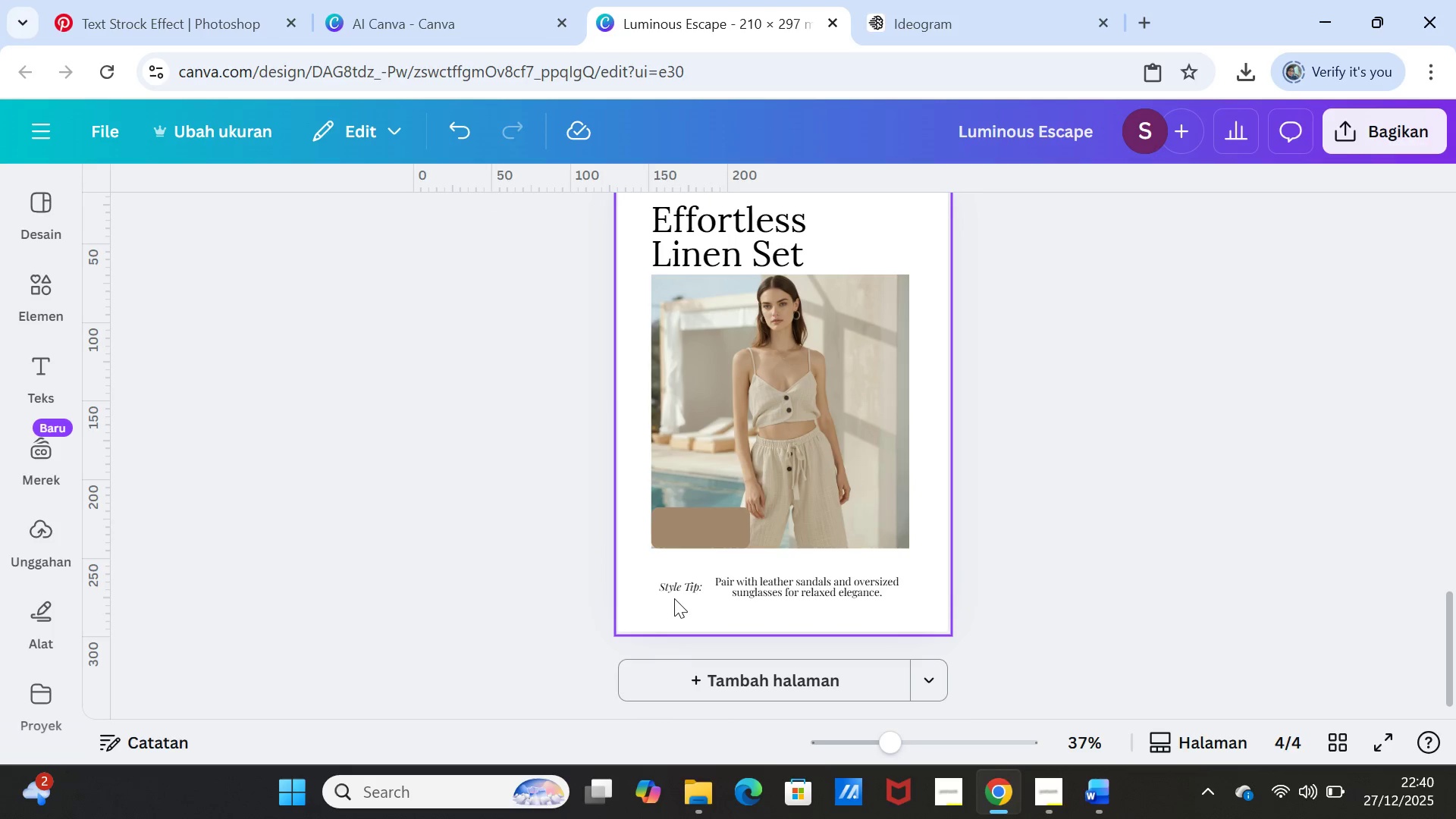 
left_click_drag(start_coordinate=[783, 582], to_coordinate=[784, 588])
 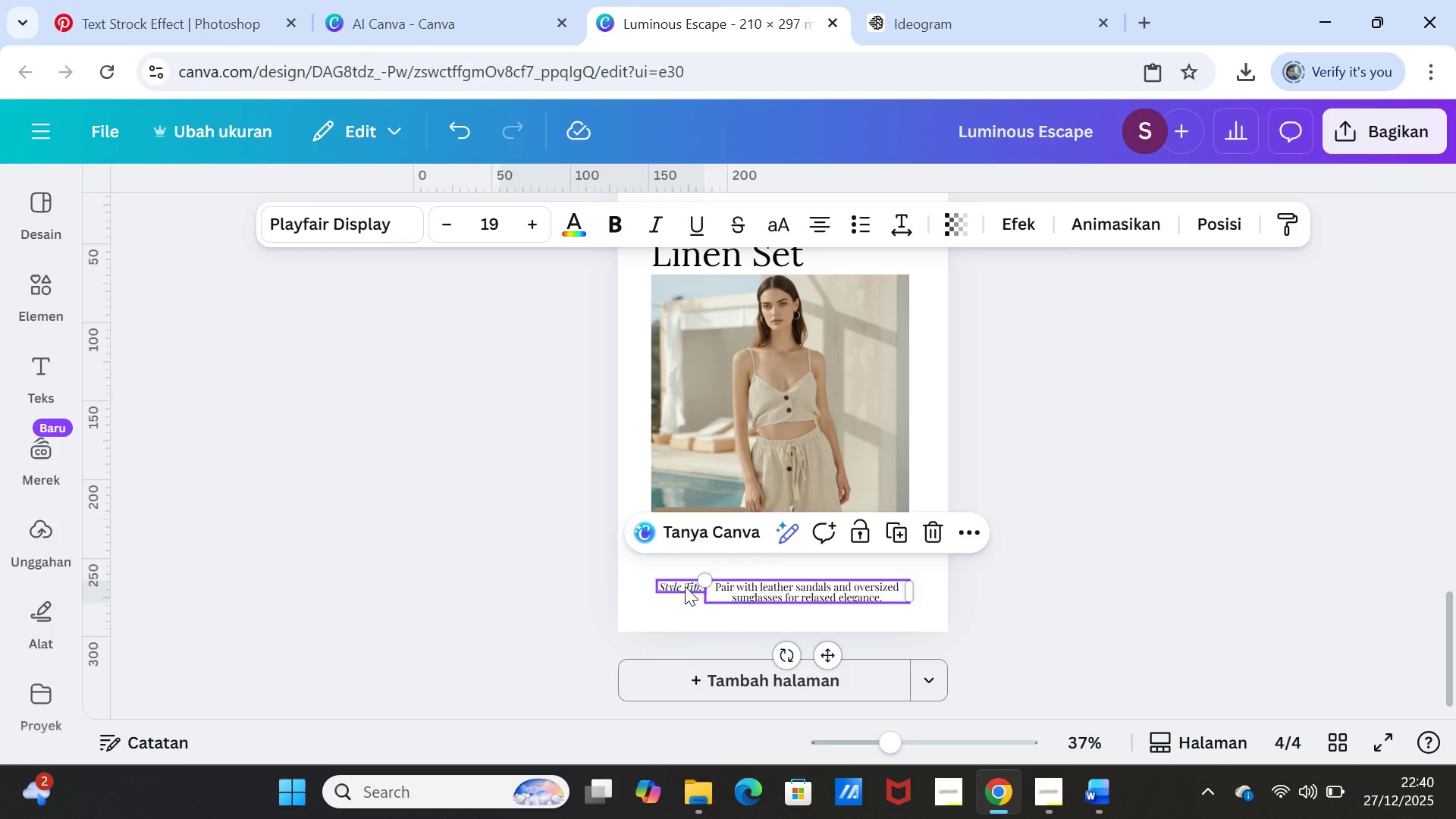 
left_click_drag(start_coordinate=[685, 586], to_coordinate=[685, 592])
 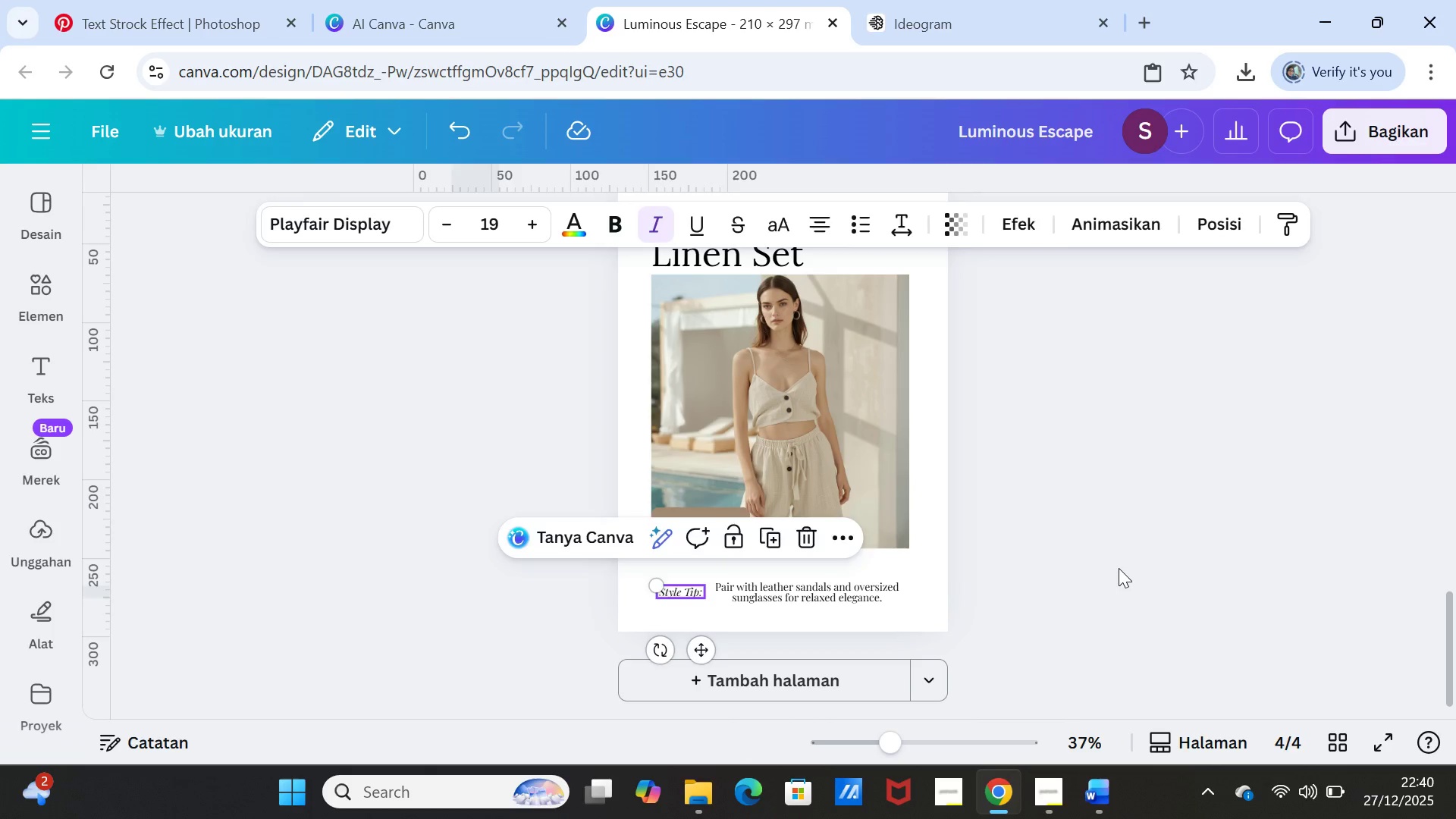 
left_click([1119, 568])
 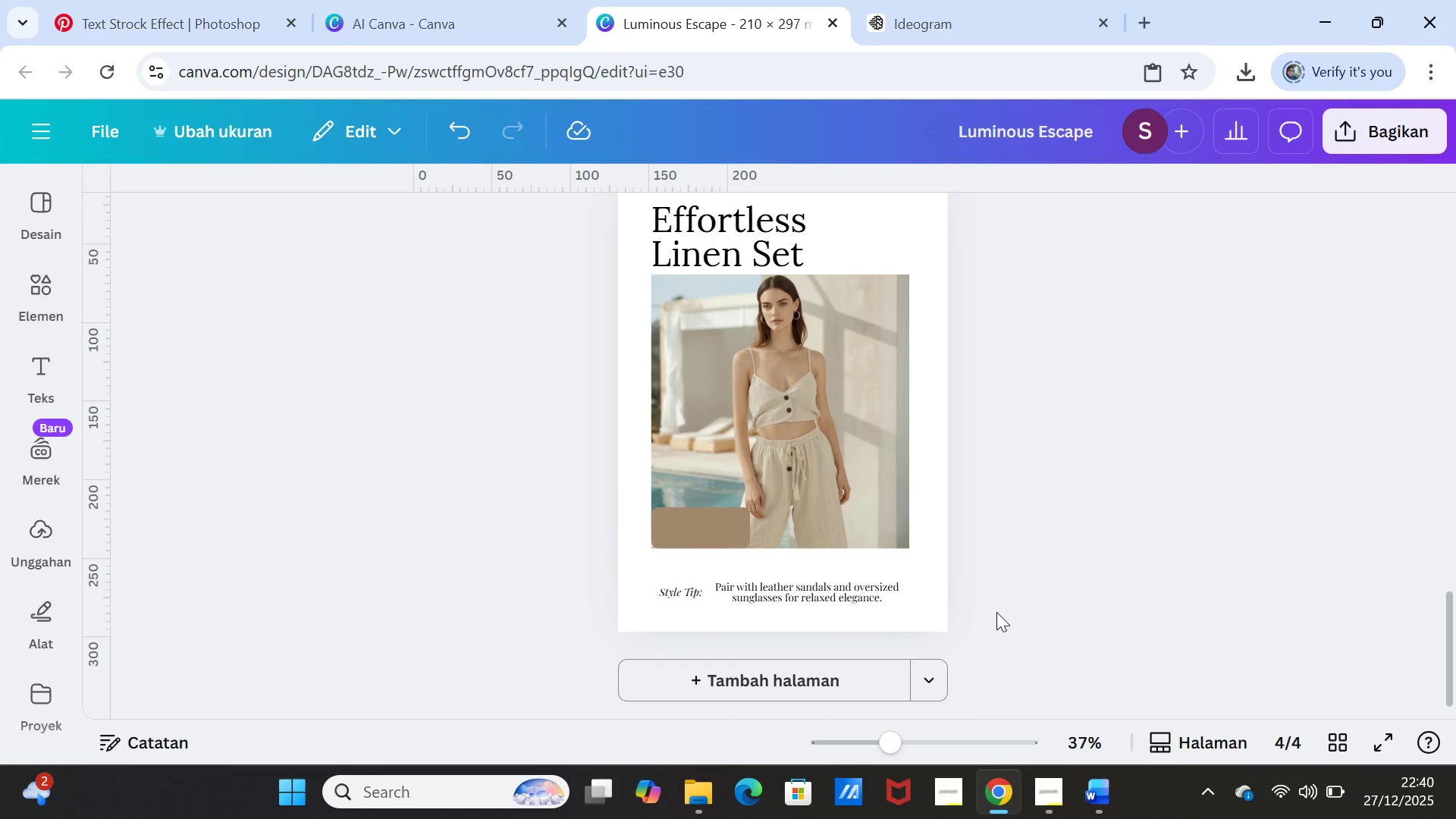 
wait(8.34)
 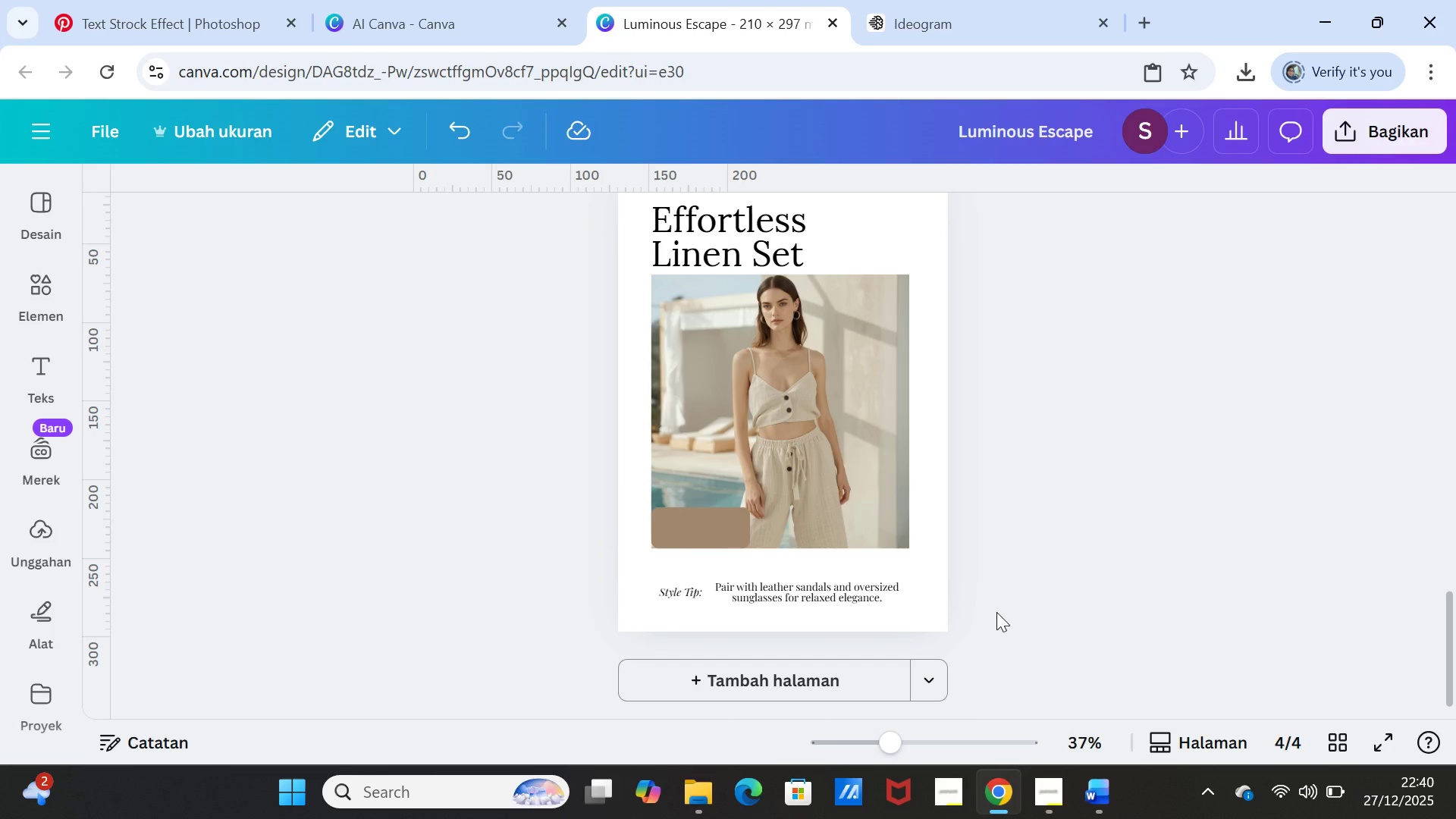 
left_click([874, 587])
 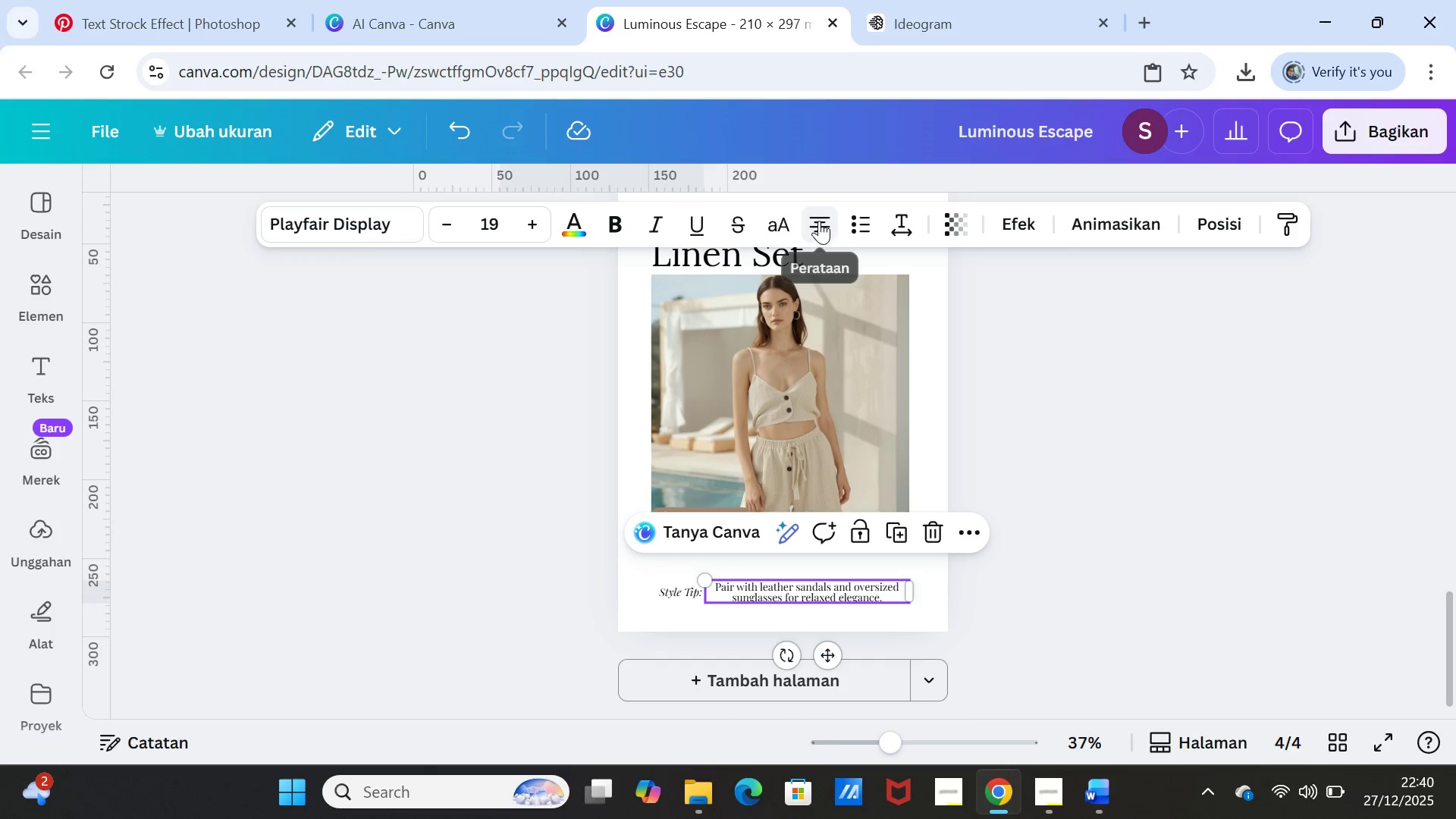 
left_click([817, 221])
 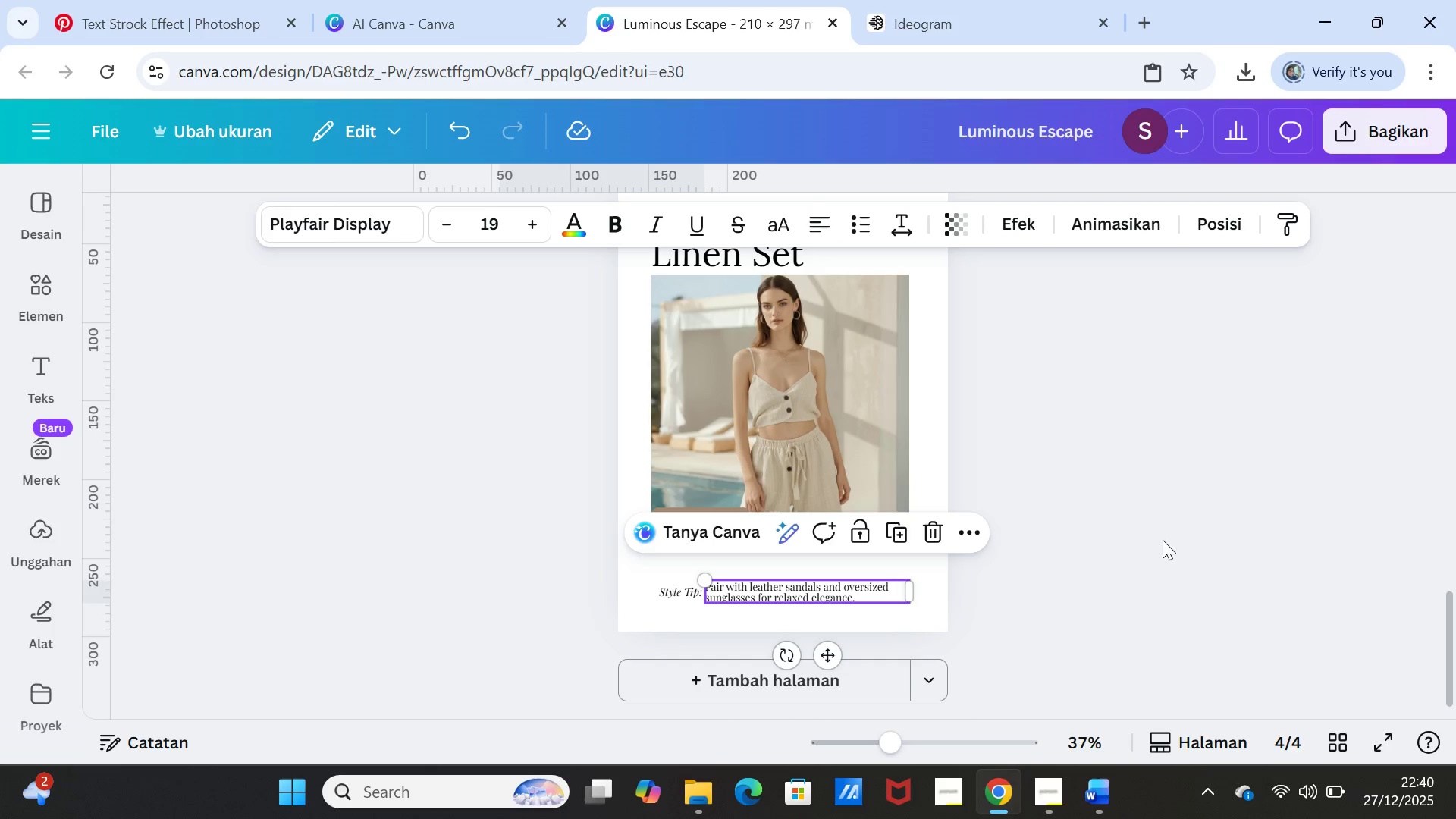 
left_click([1177, 560])
 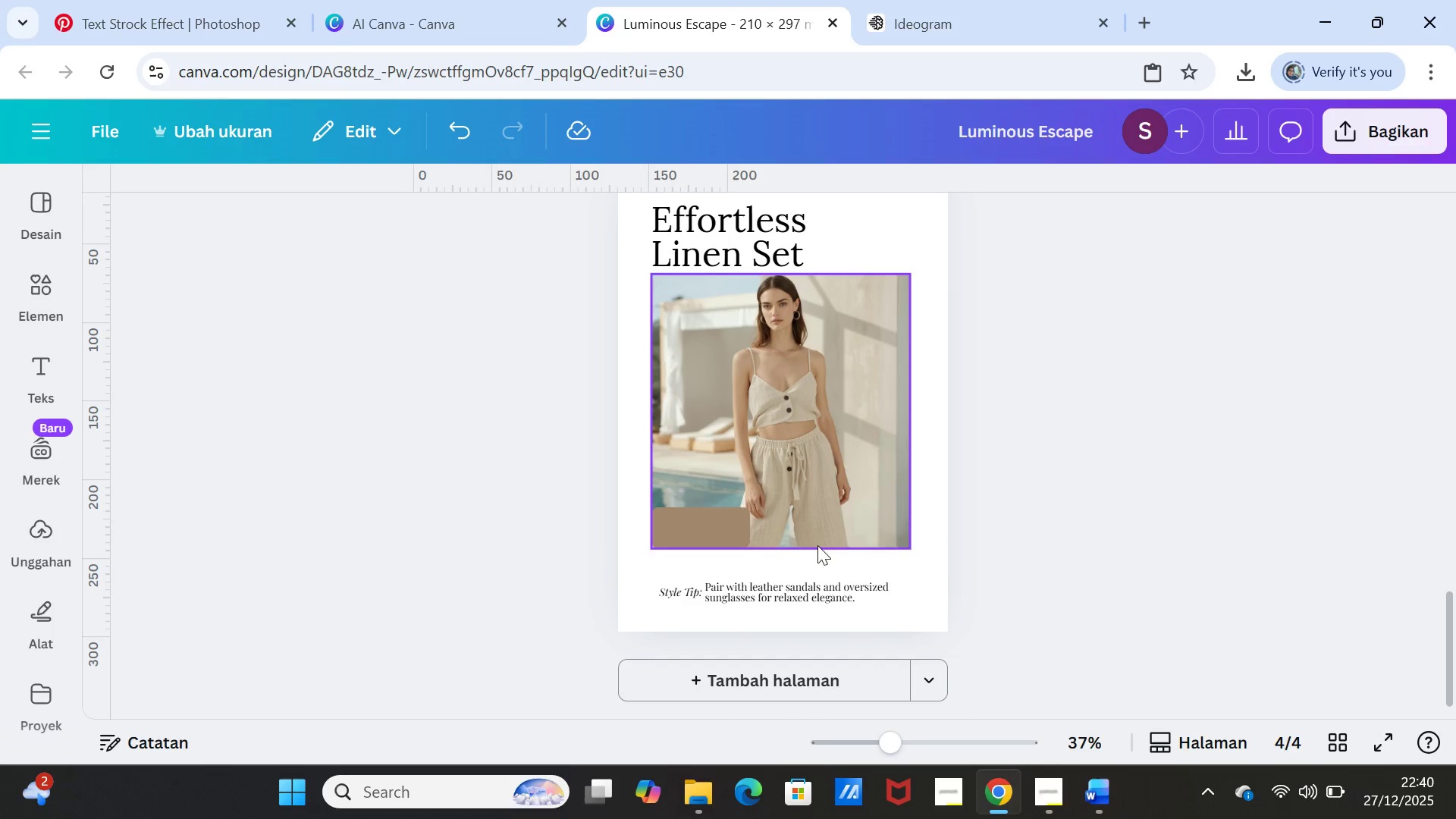 
left_click([731, 526])
 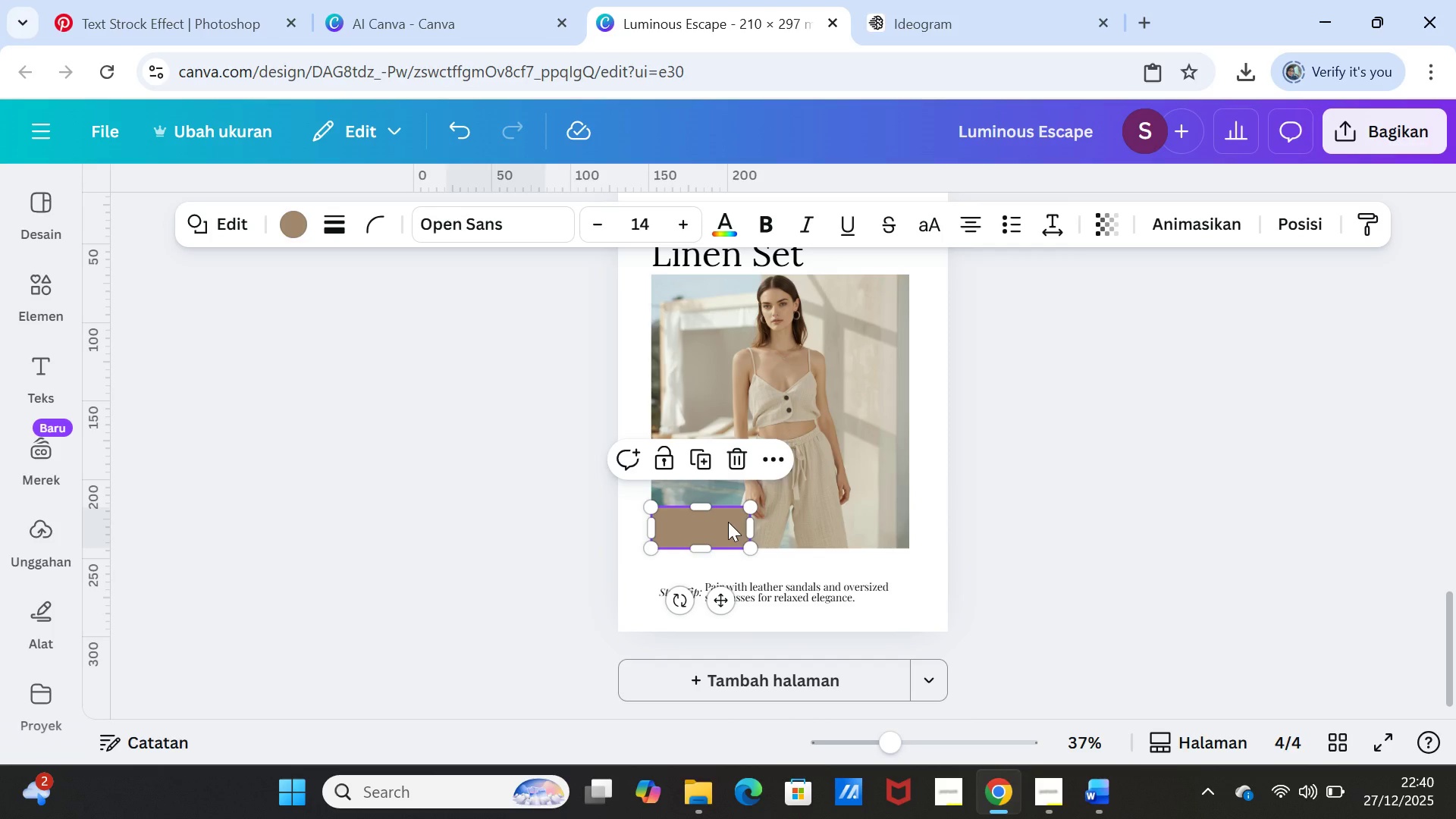 
left_click_drag(start_coordinate=[728, 522], to_coordinate=[726, 557])
 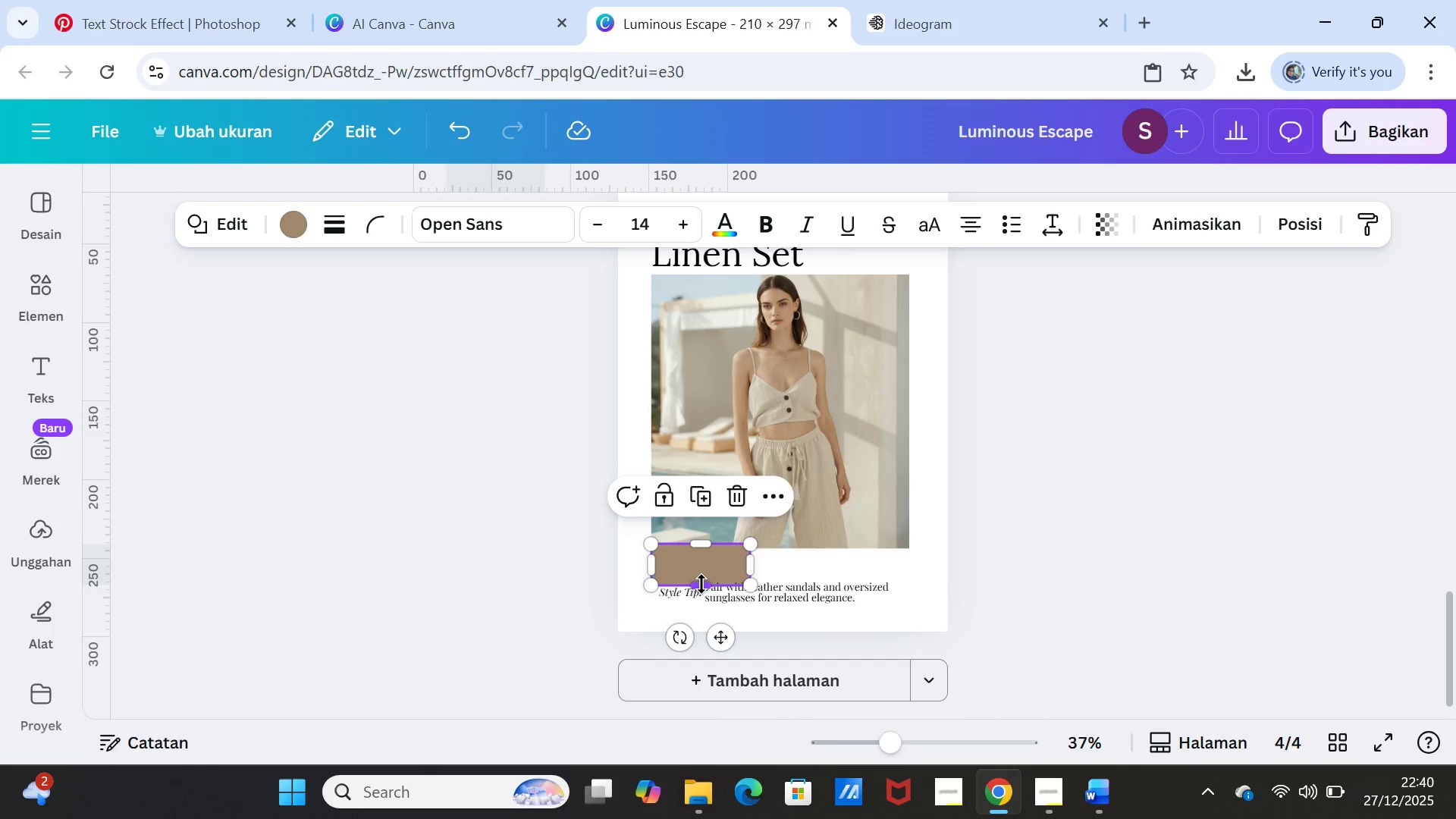 
left_click_drag(start_coordinate=[701, 584], to_coordinate=[701, 579])
 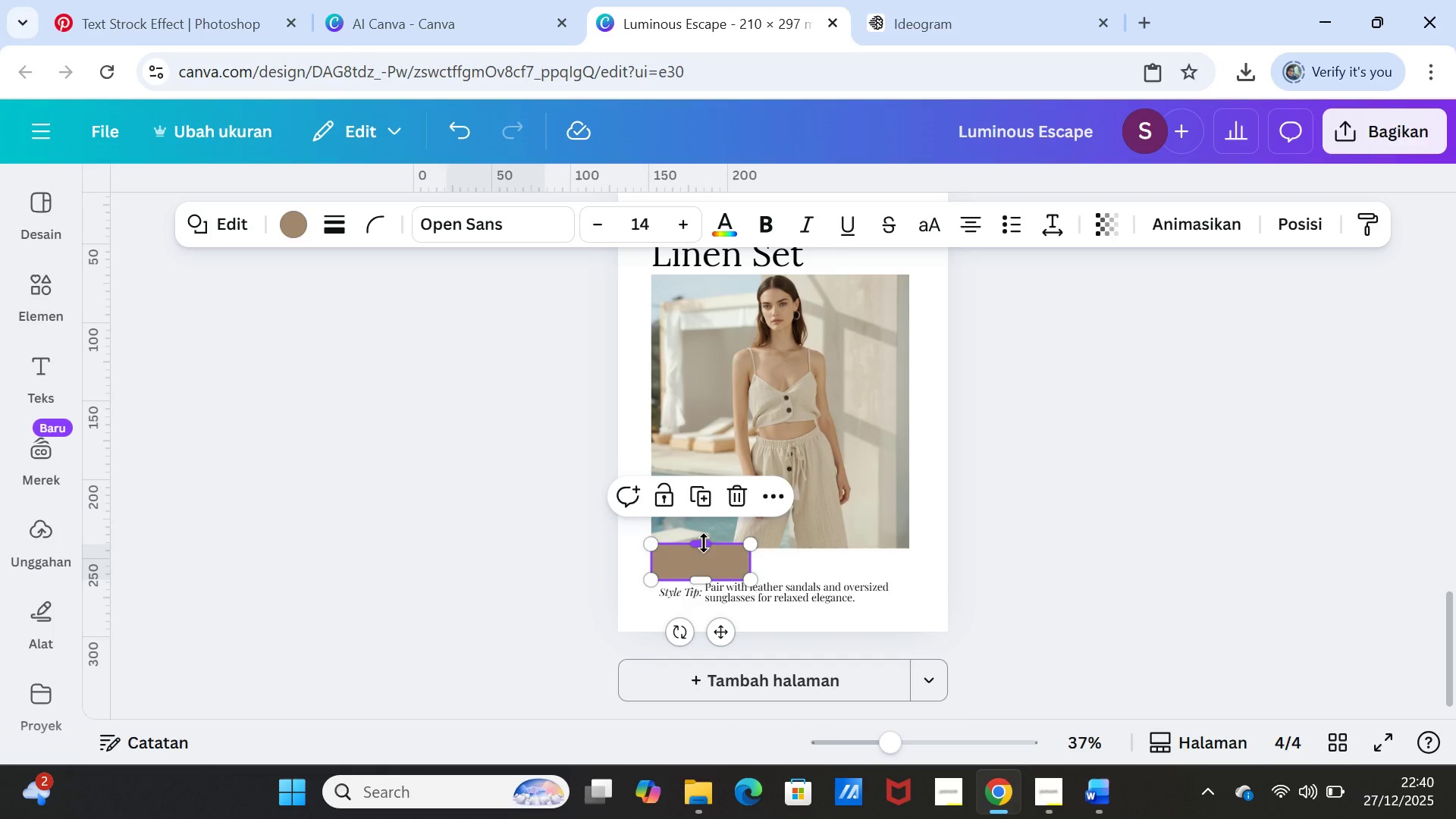 
left_click_drag(start_coordinate=[704, 543], to_coordinate=[703, 554])
 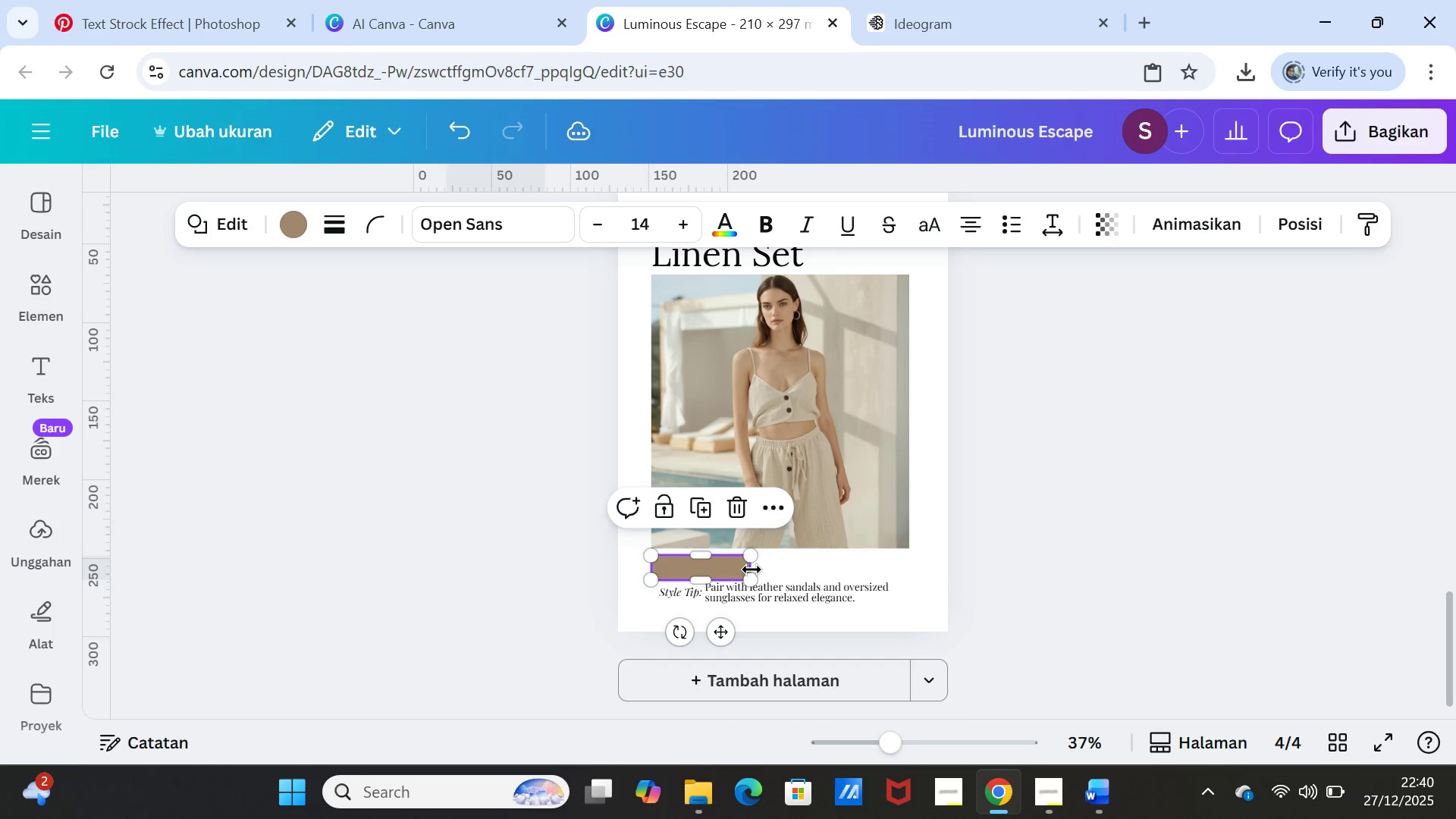 
left_click_drag(start_coordinate=[752, 570], to_coordinate=[902, 568])
 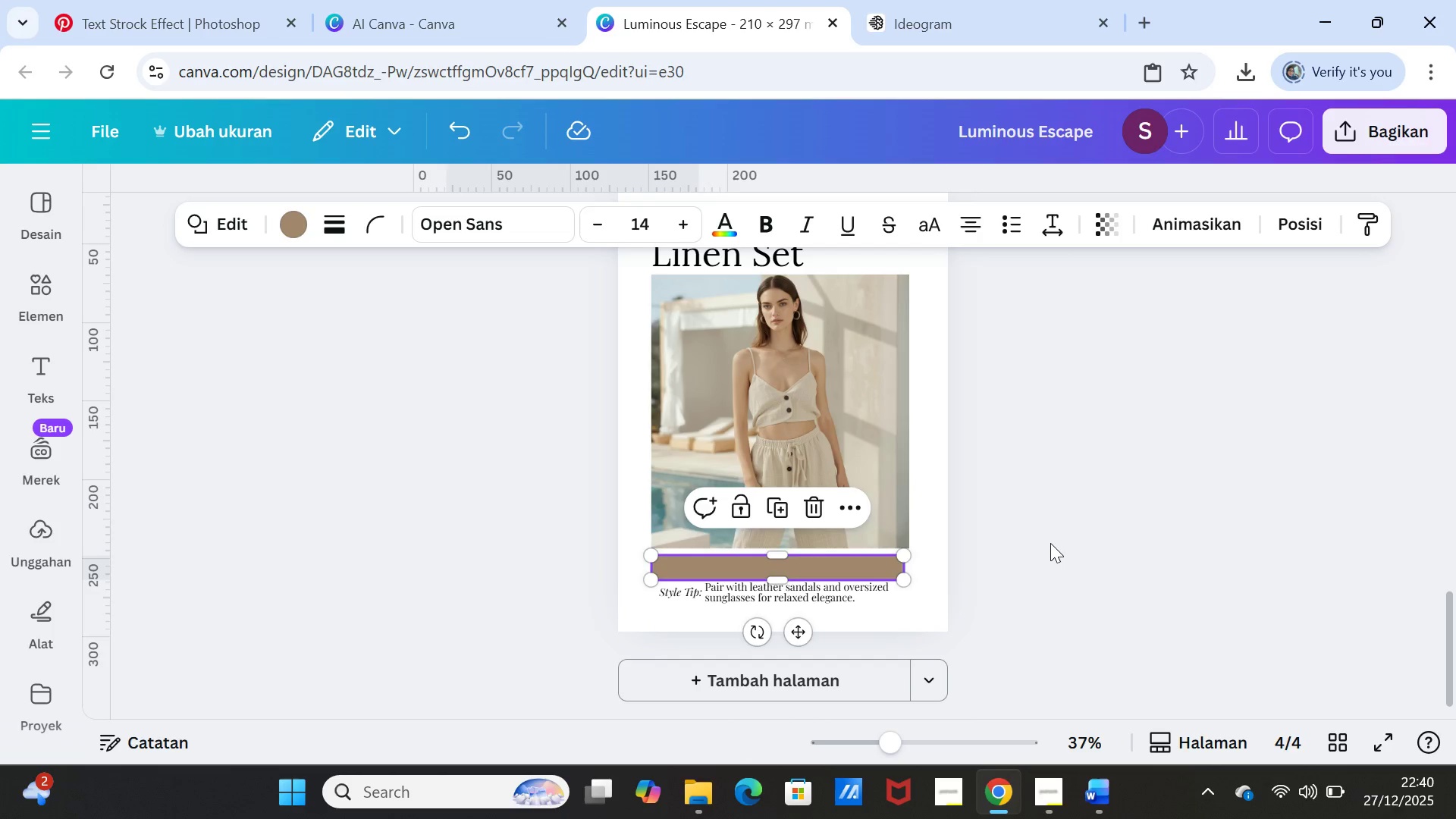 
left_click([1050, 543])
 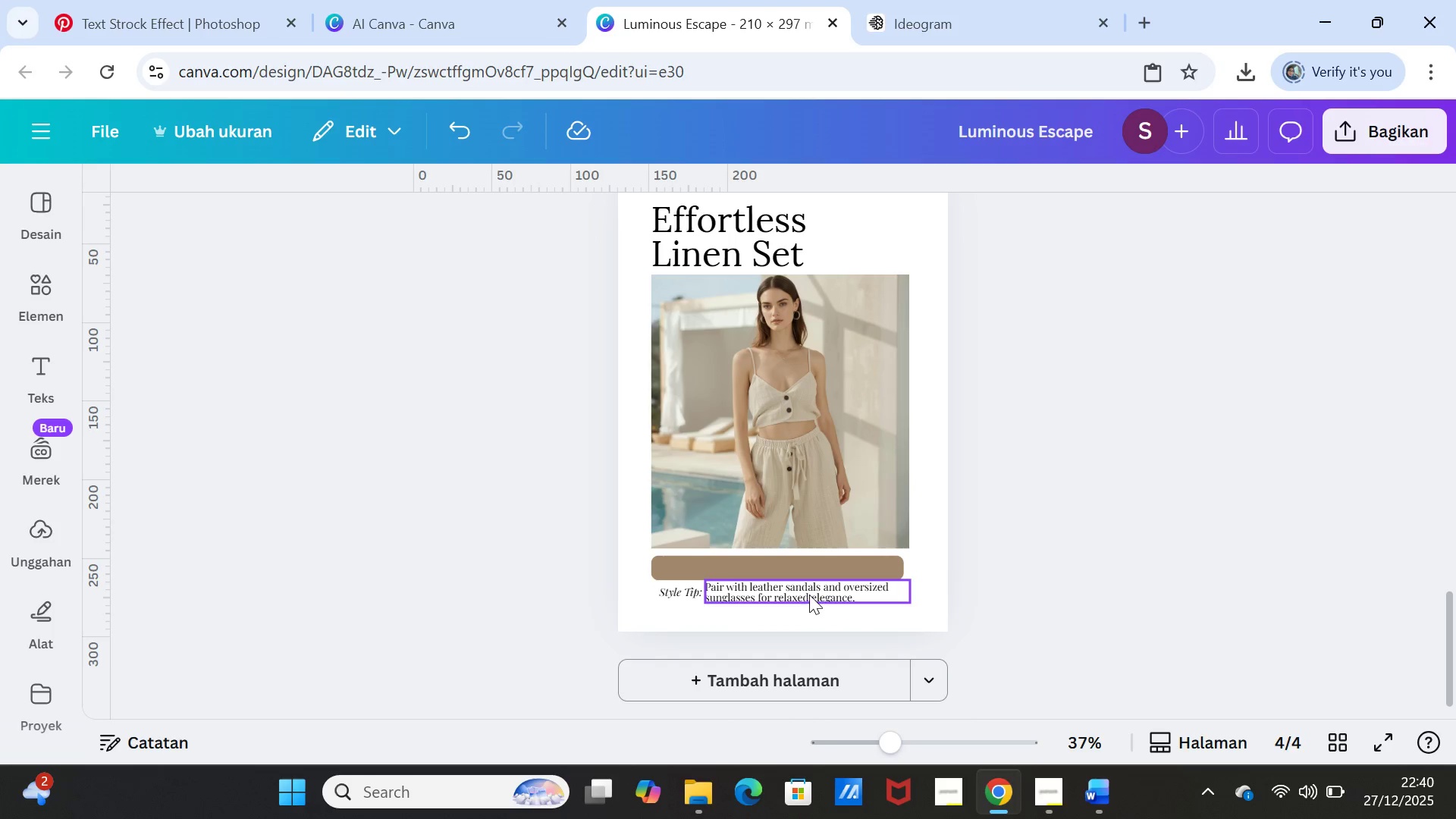 
double_click([809, 595])
 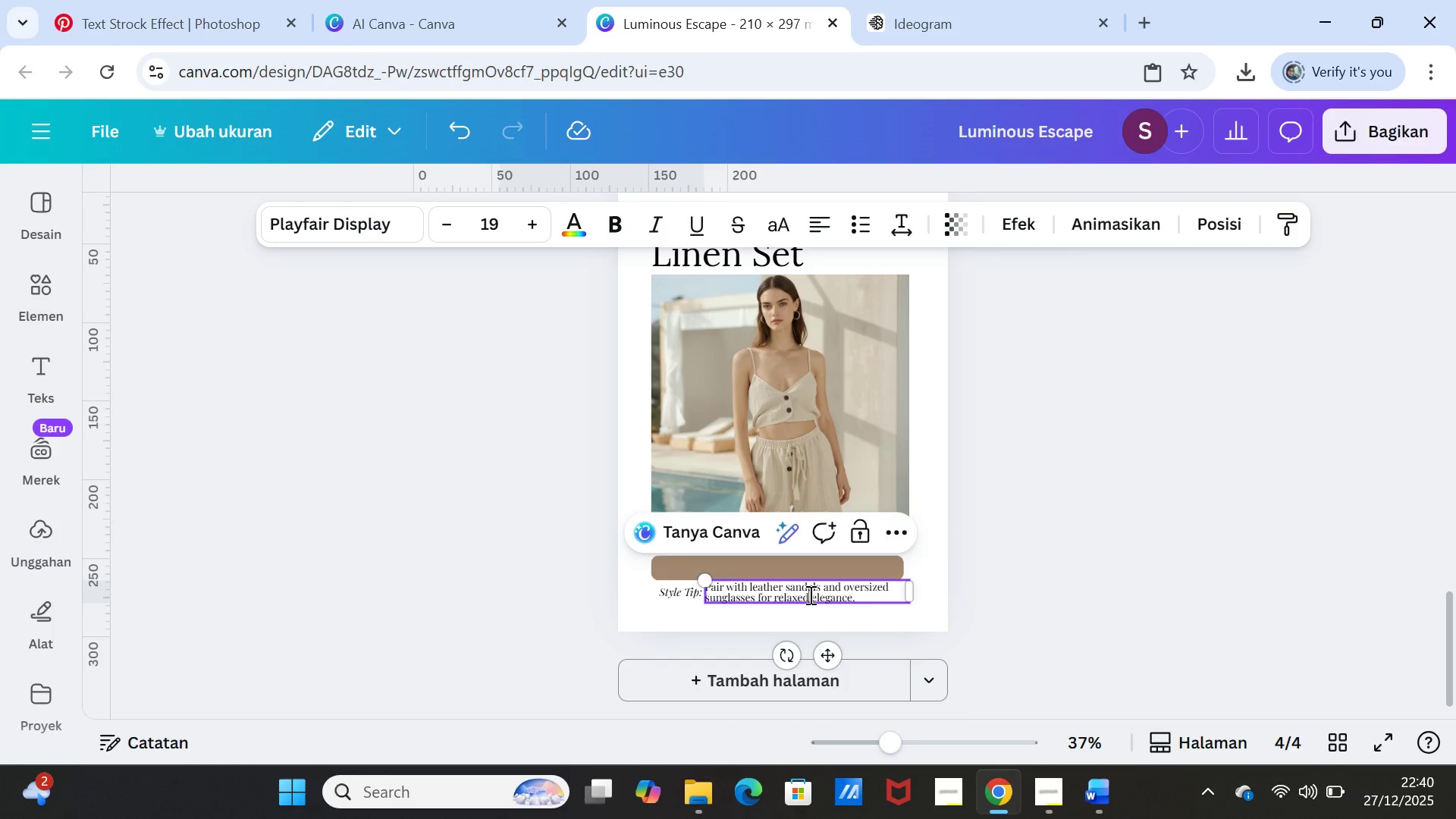 
triple_click([809, 595])
 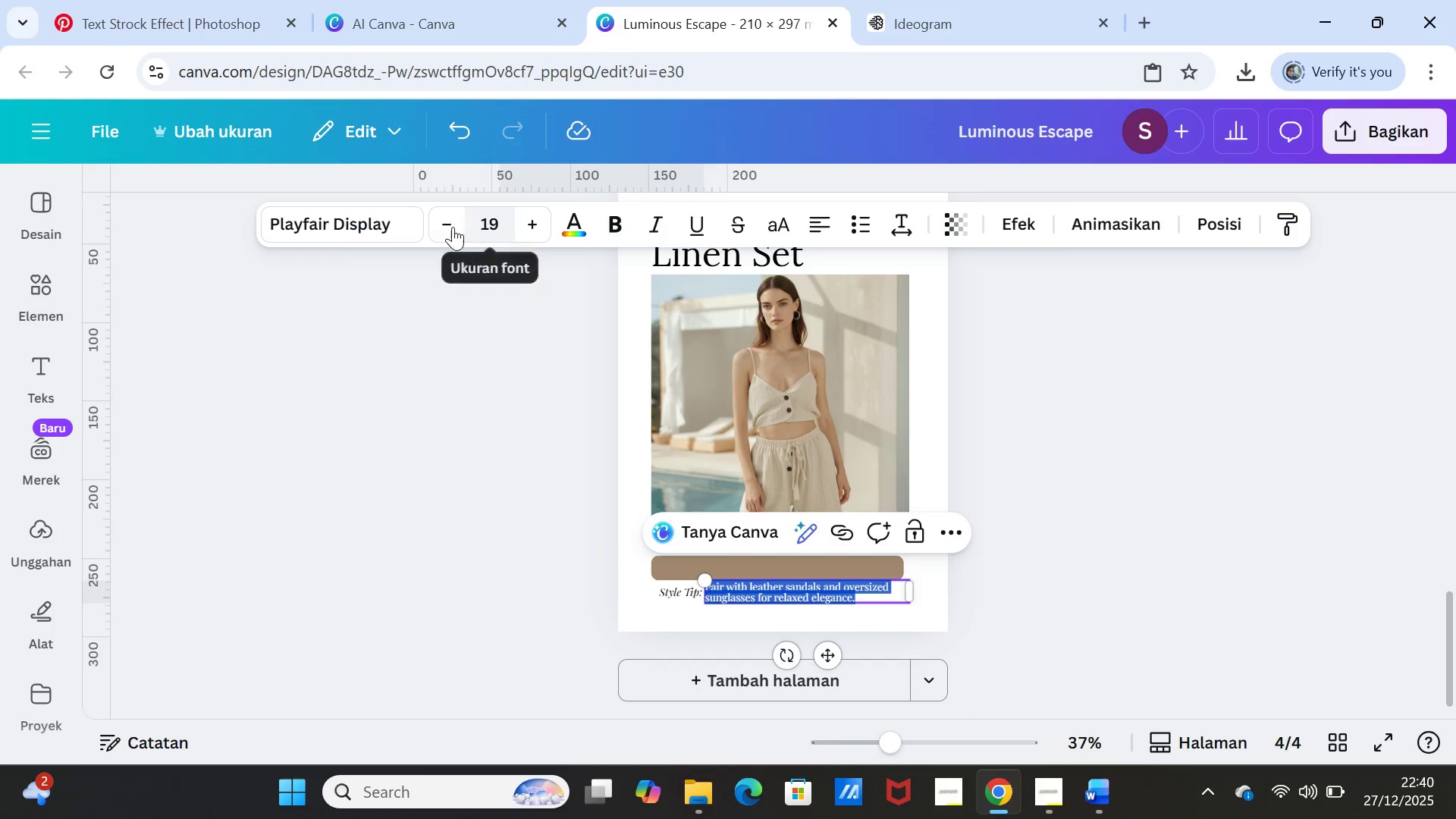 
double_click([446, 227])
 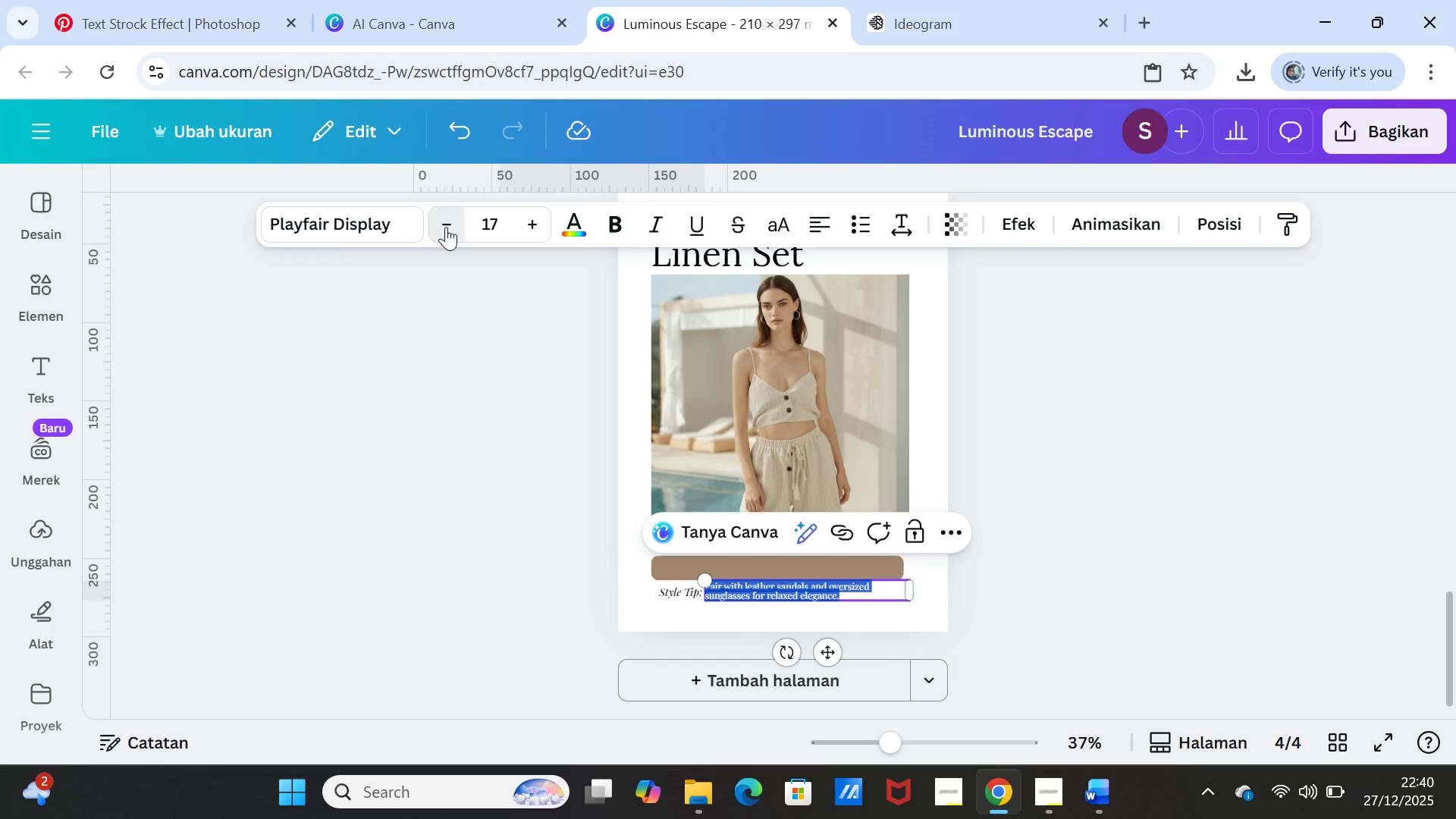 
left_click([446, 227])
 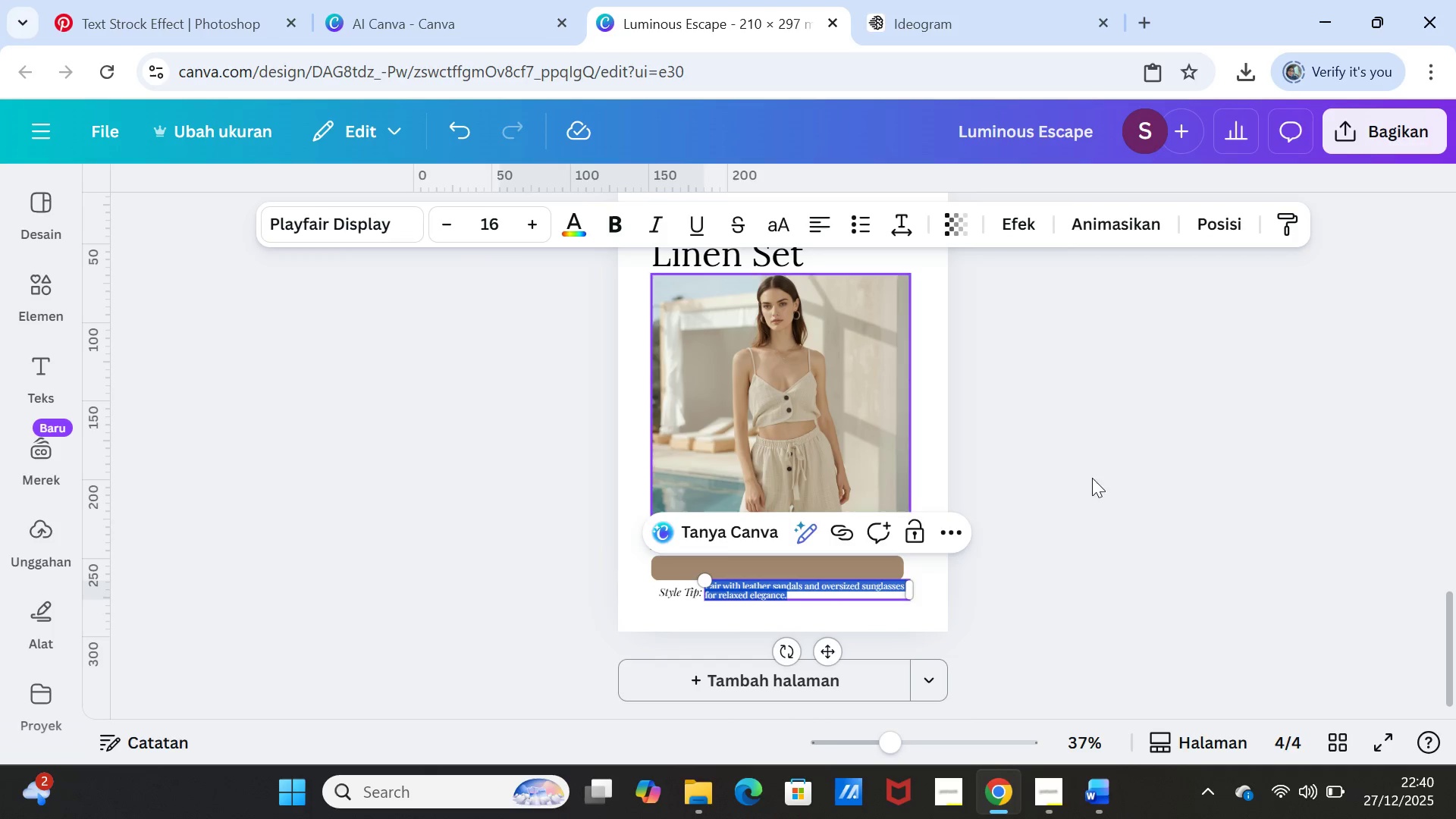 
left_click([1158, 501])
 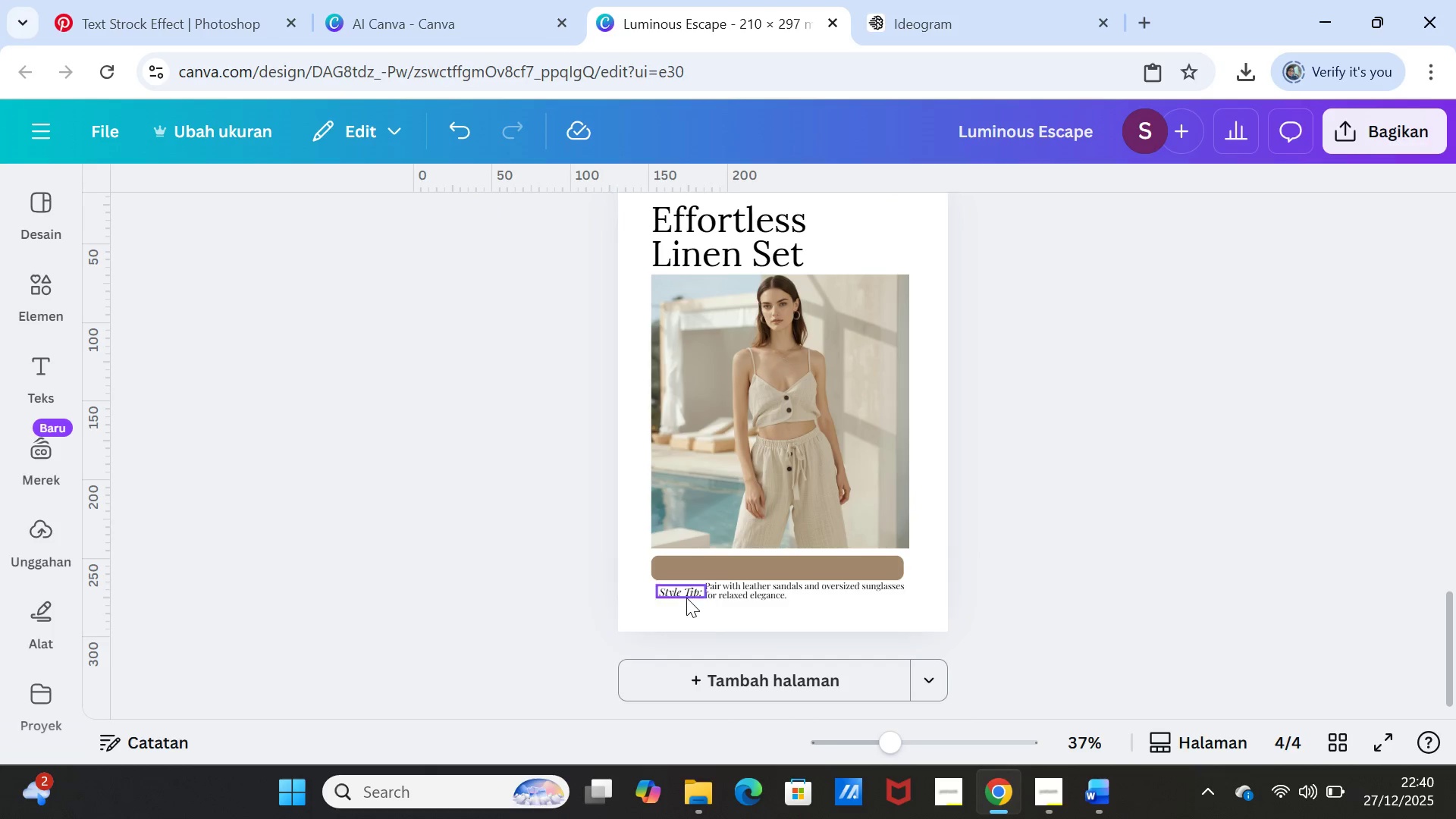 
double_click([686, 598])
 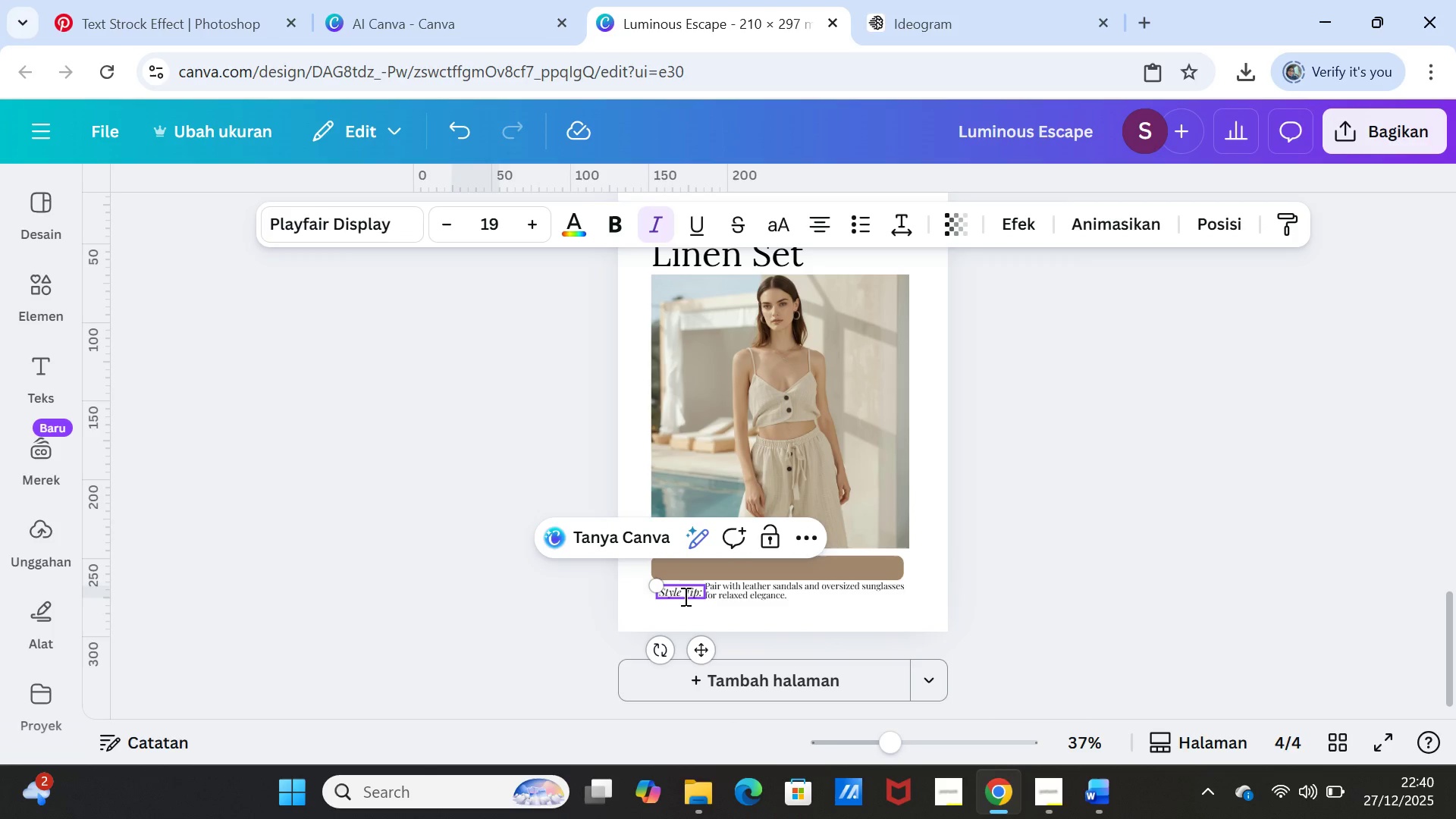 
double_click([684, 596])
 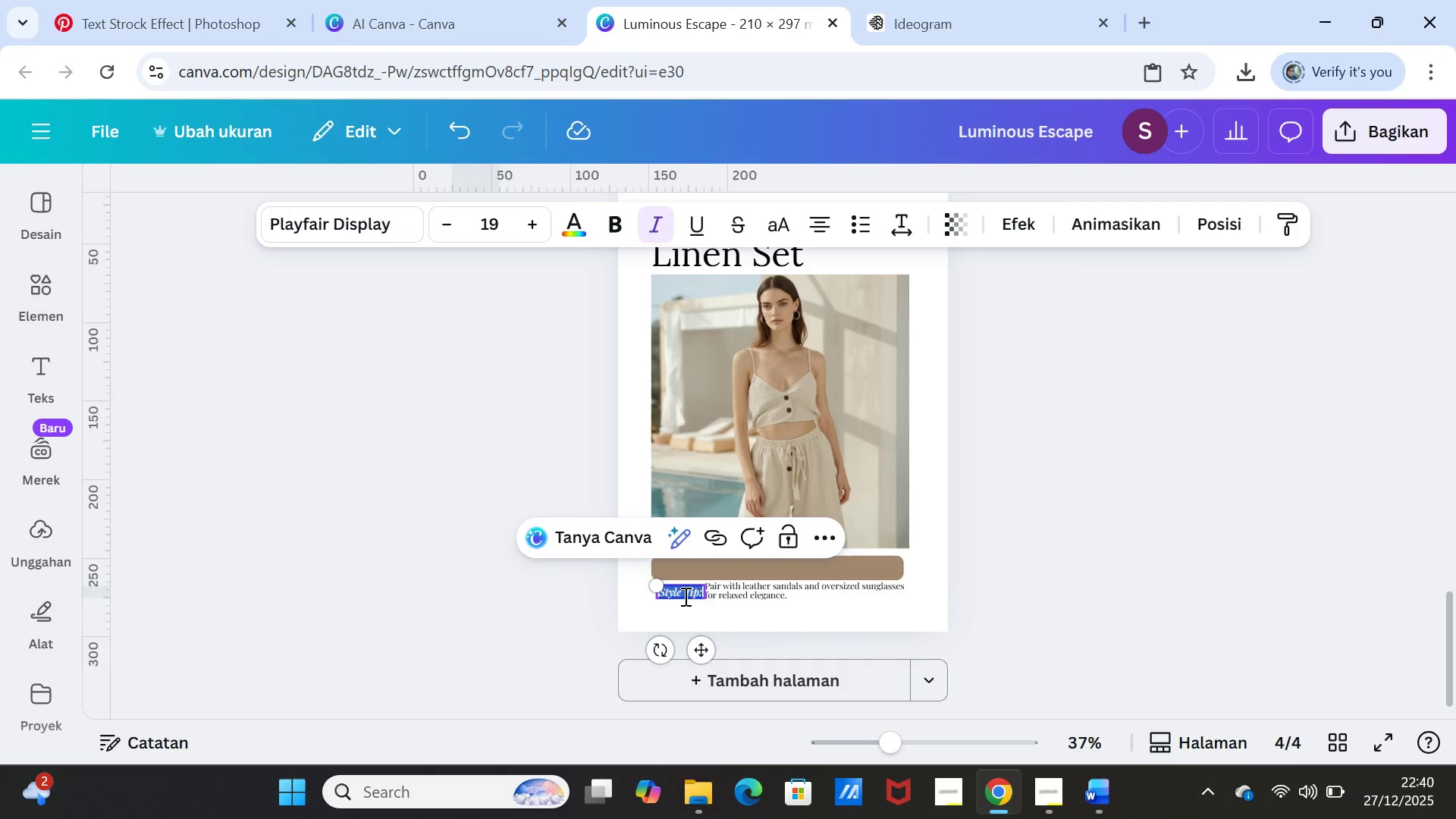 
triple_click([684, 596])
 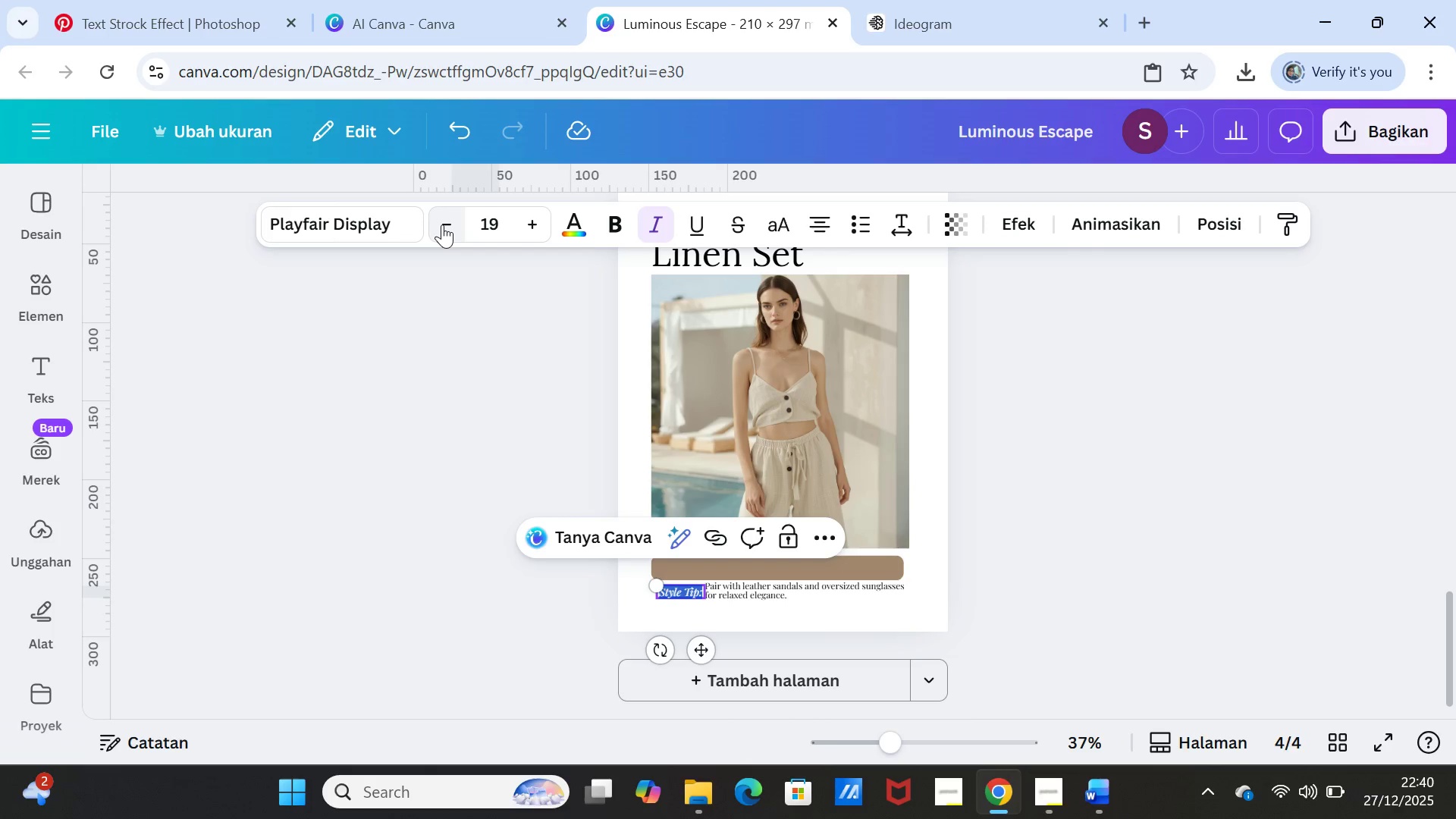 
double_click([442, 224])
 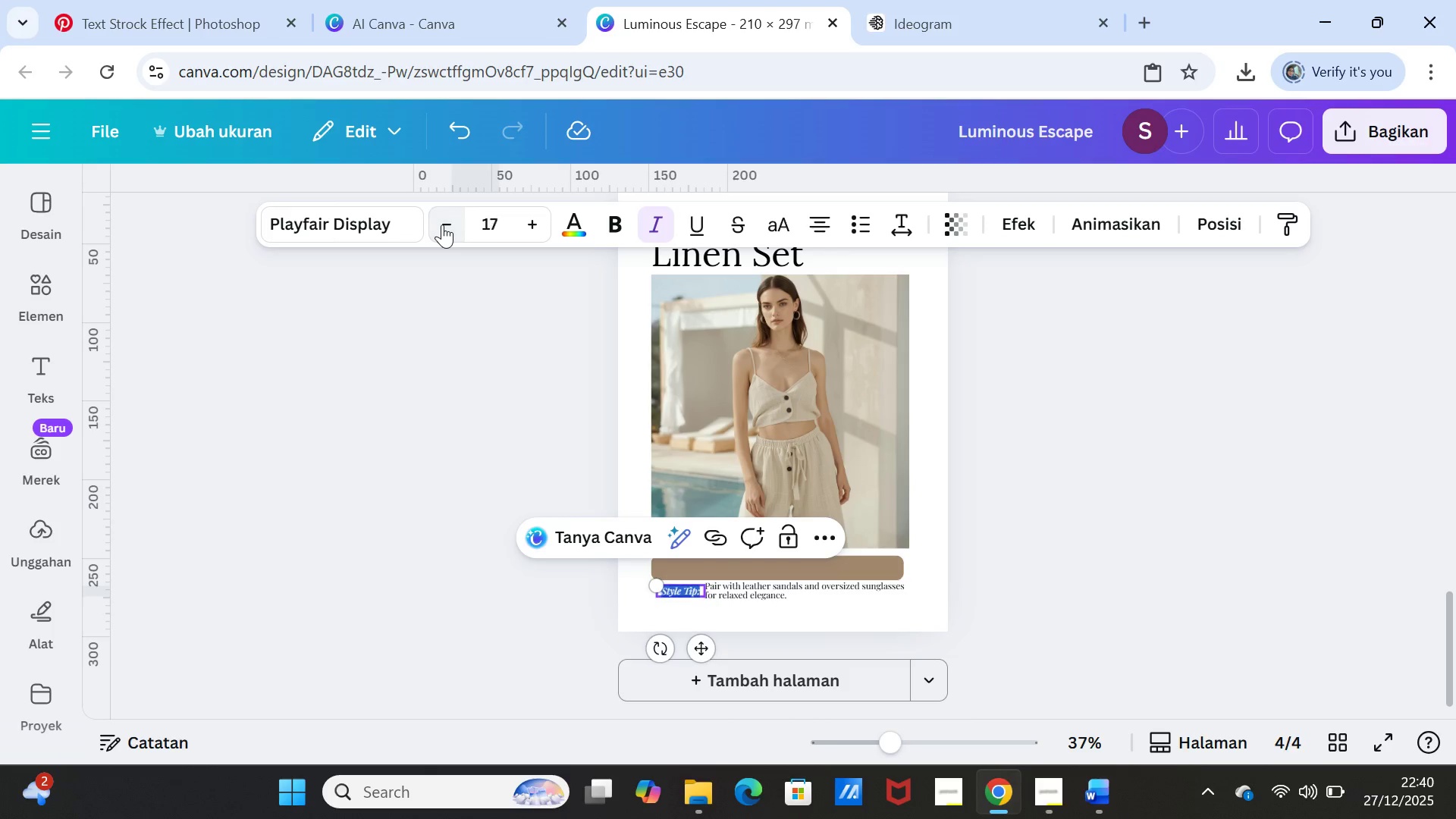 
triple_click([442, 224])
 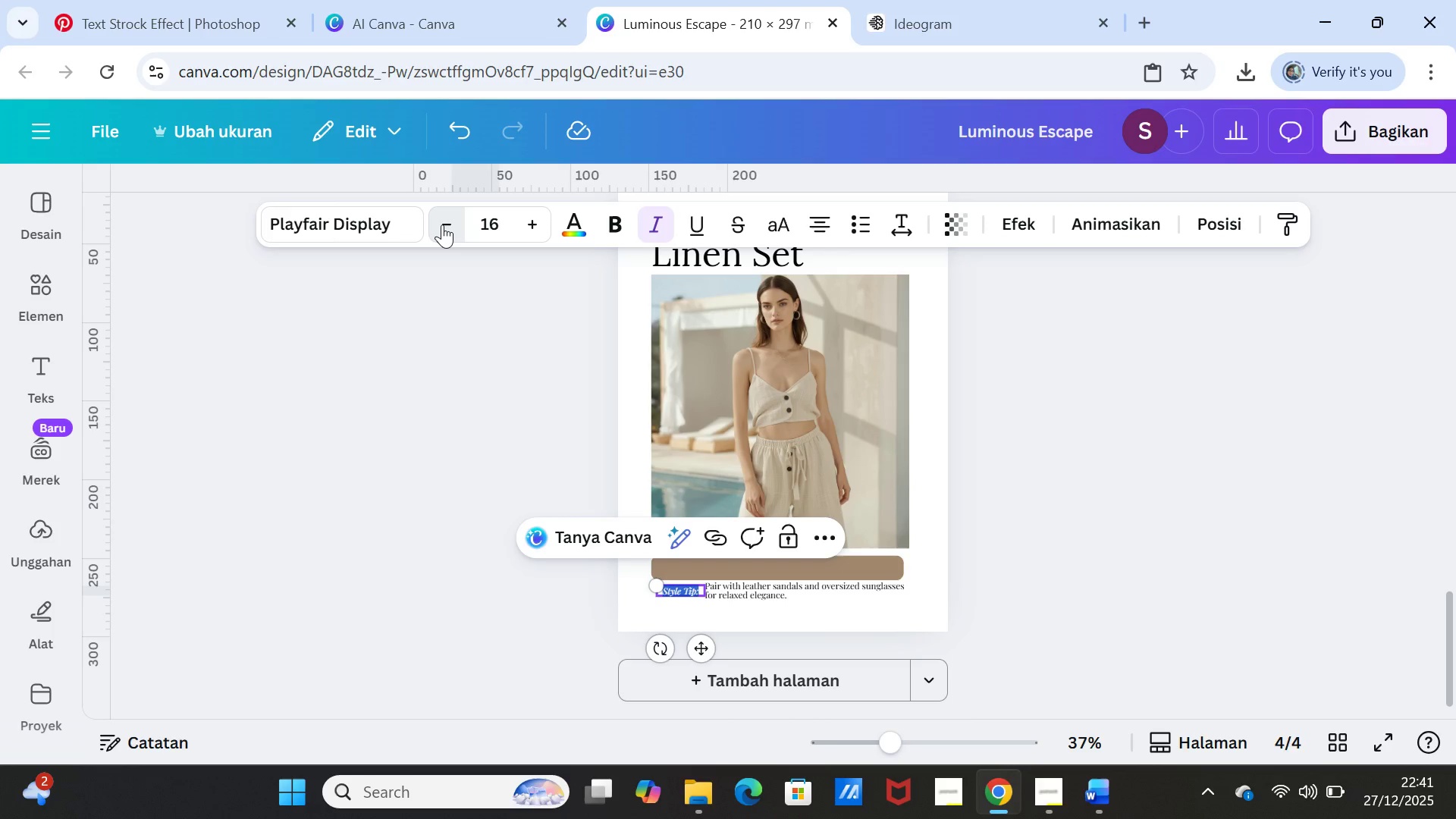 
left_click([442, 224])
 